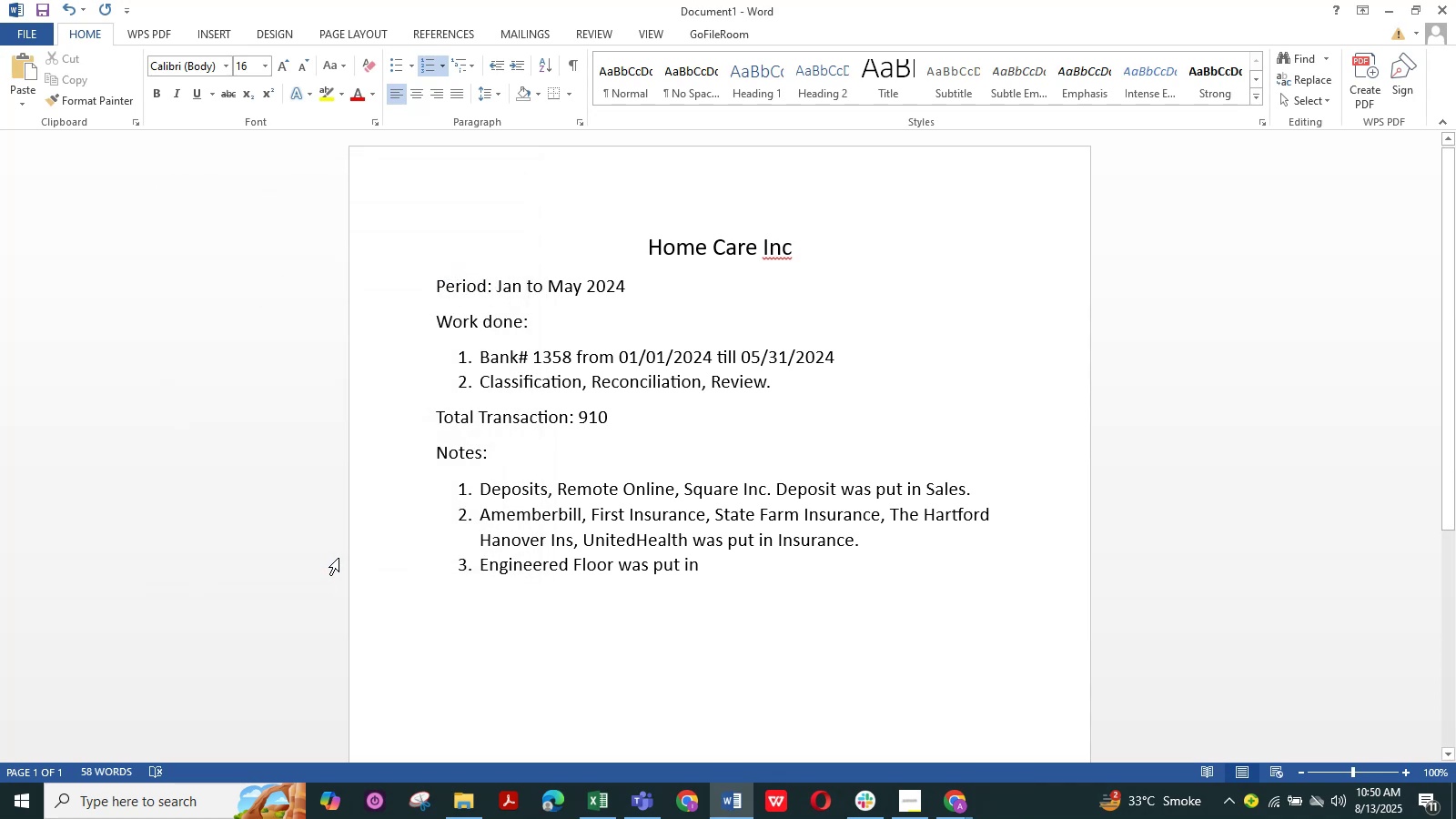 
type(office Suppli)
key(Backspace)
key(Backspace)
key(Backspace)
key(Backspace)
 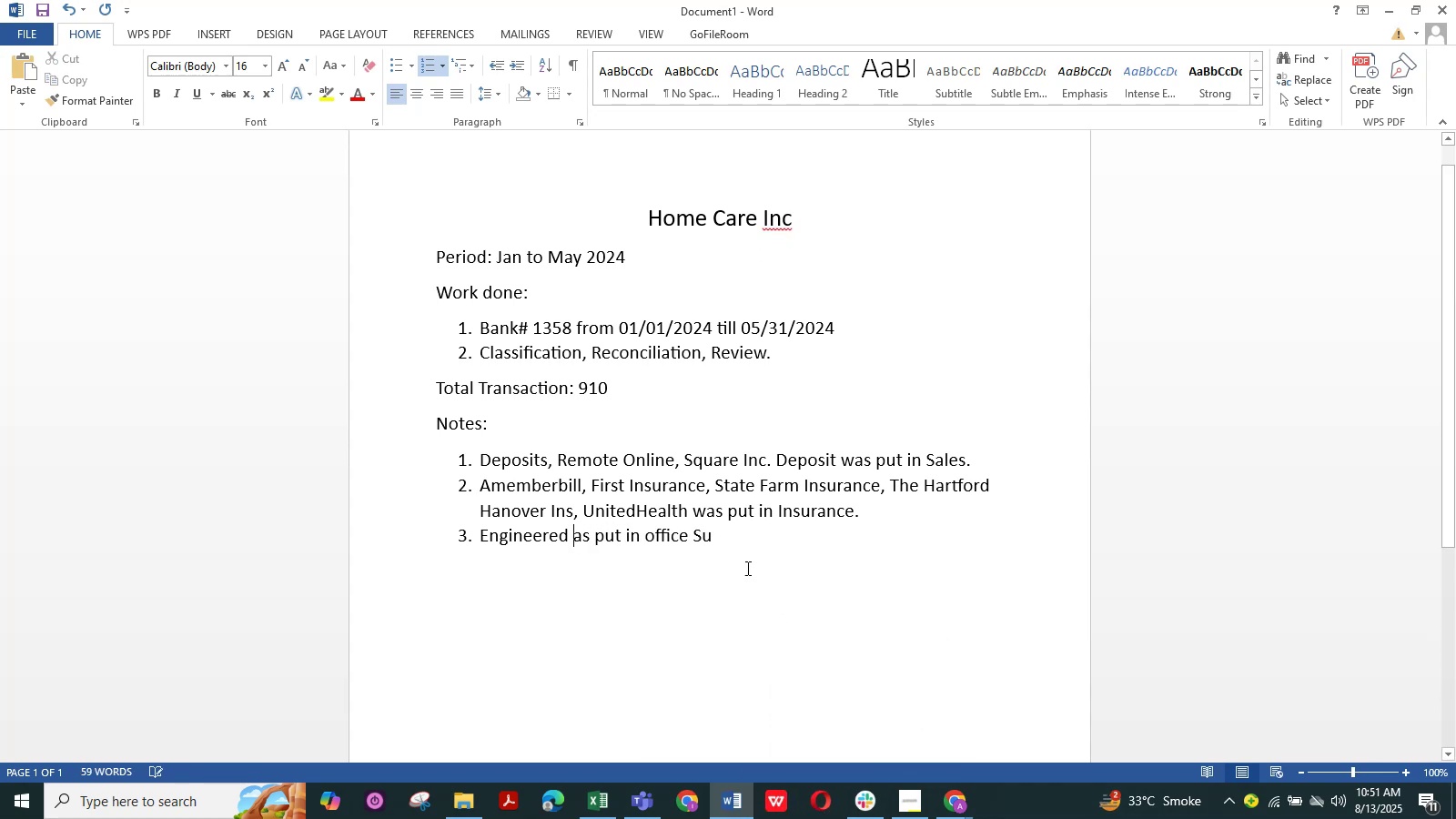 
 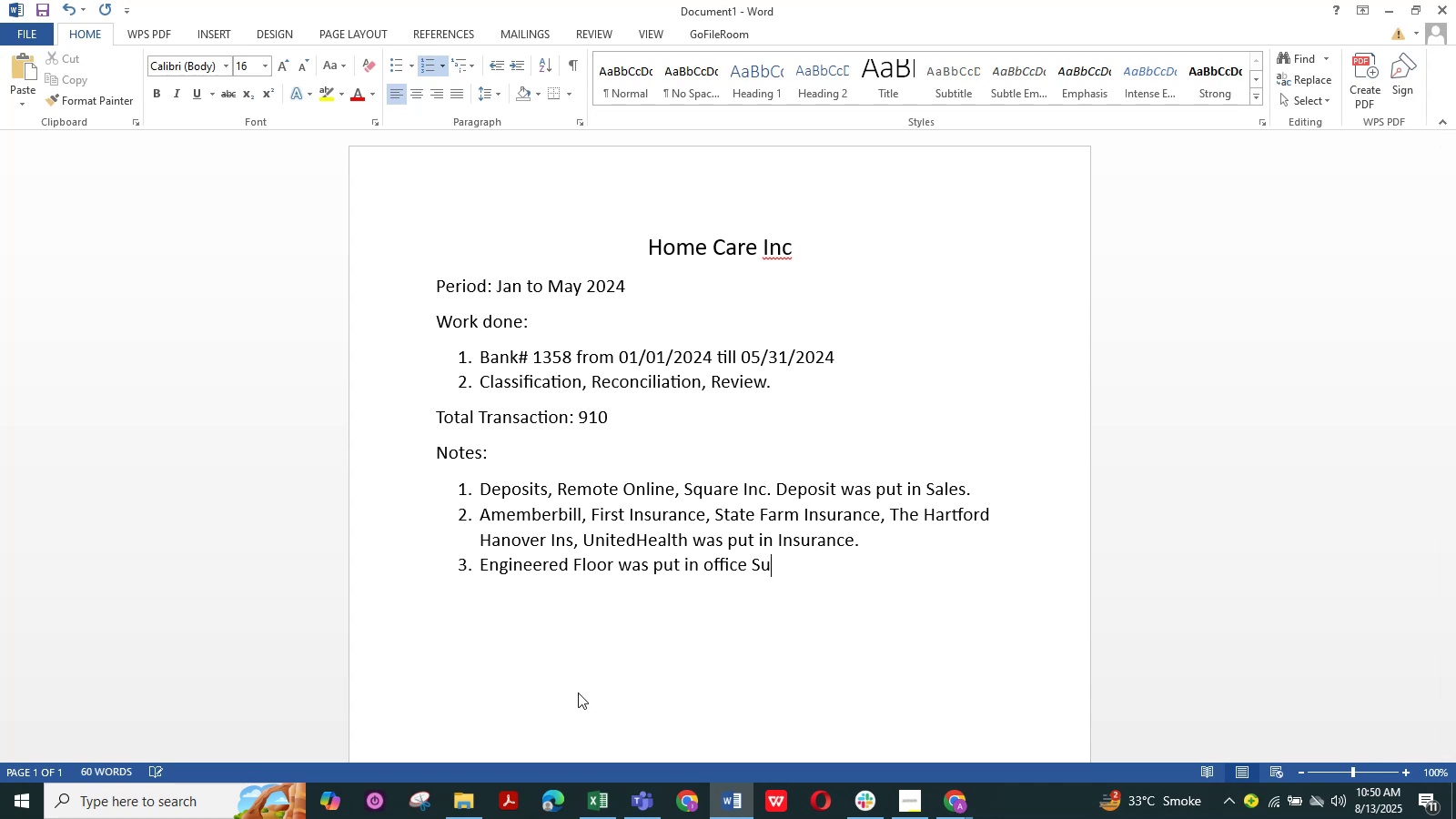 
left_click_drag(start_coordinate=[605, 740], to_coordinate=[632, 787])
 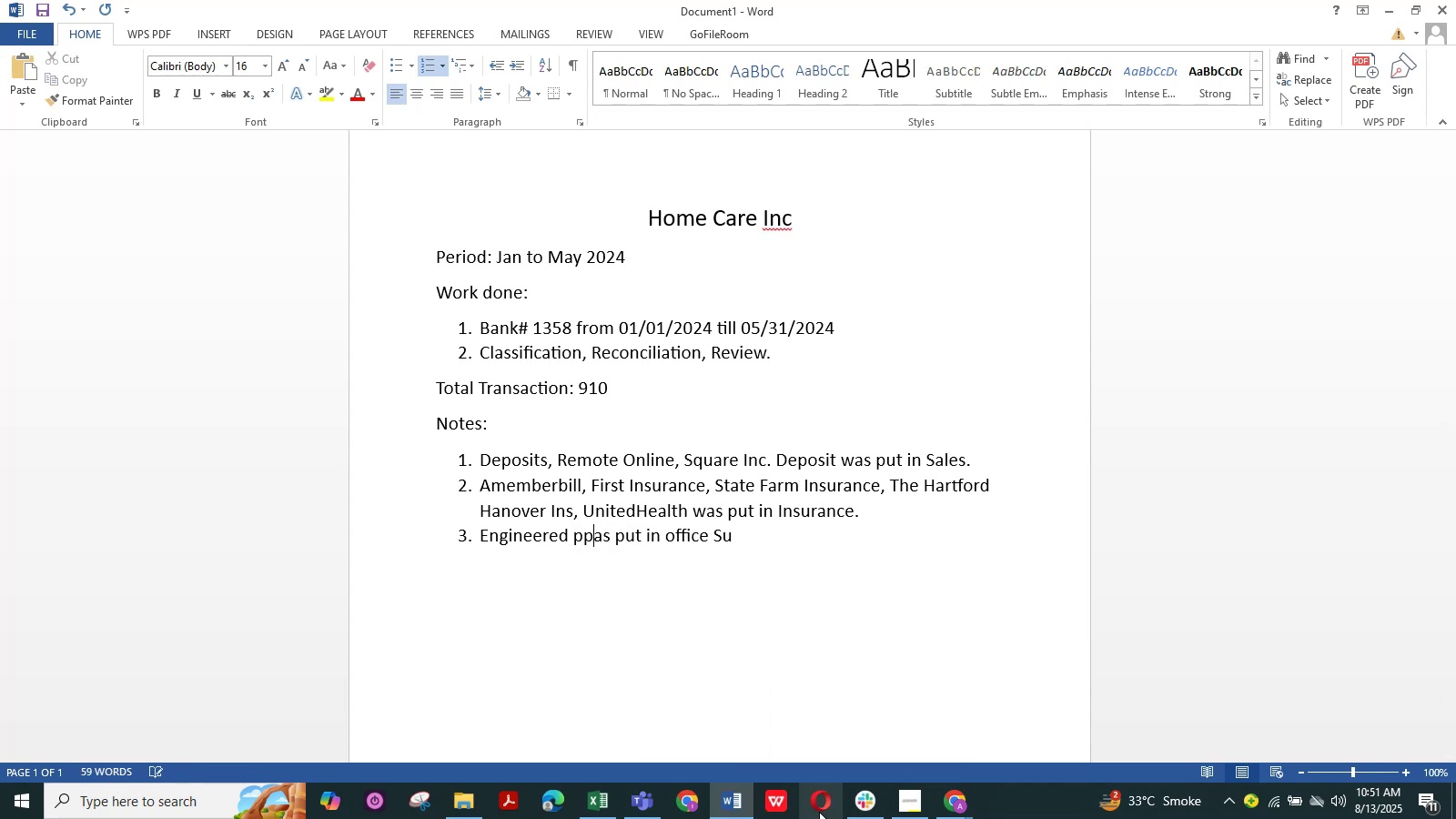 
left_click([754, 526])
 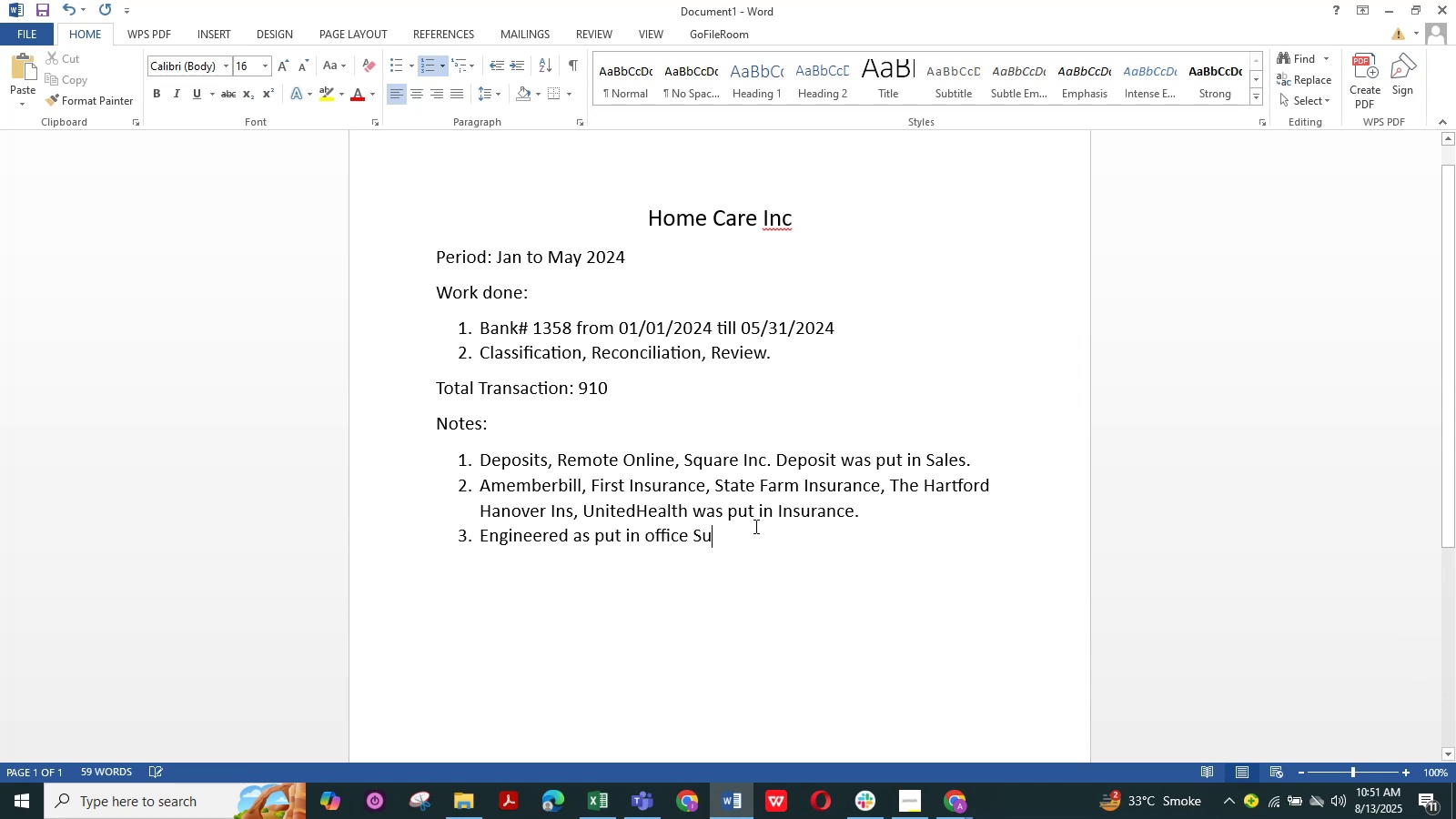 
type(pplies.)
key(NumpadEnter)
 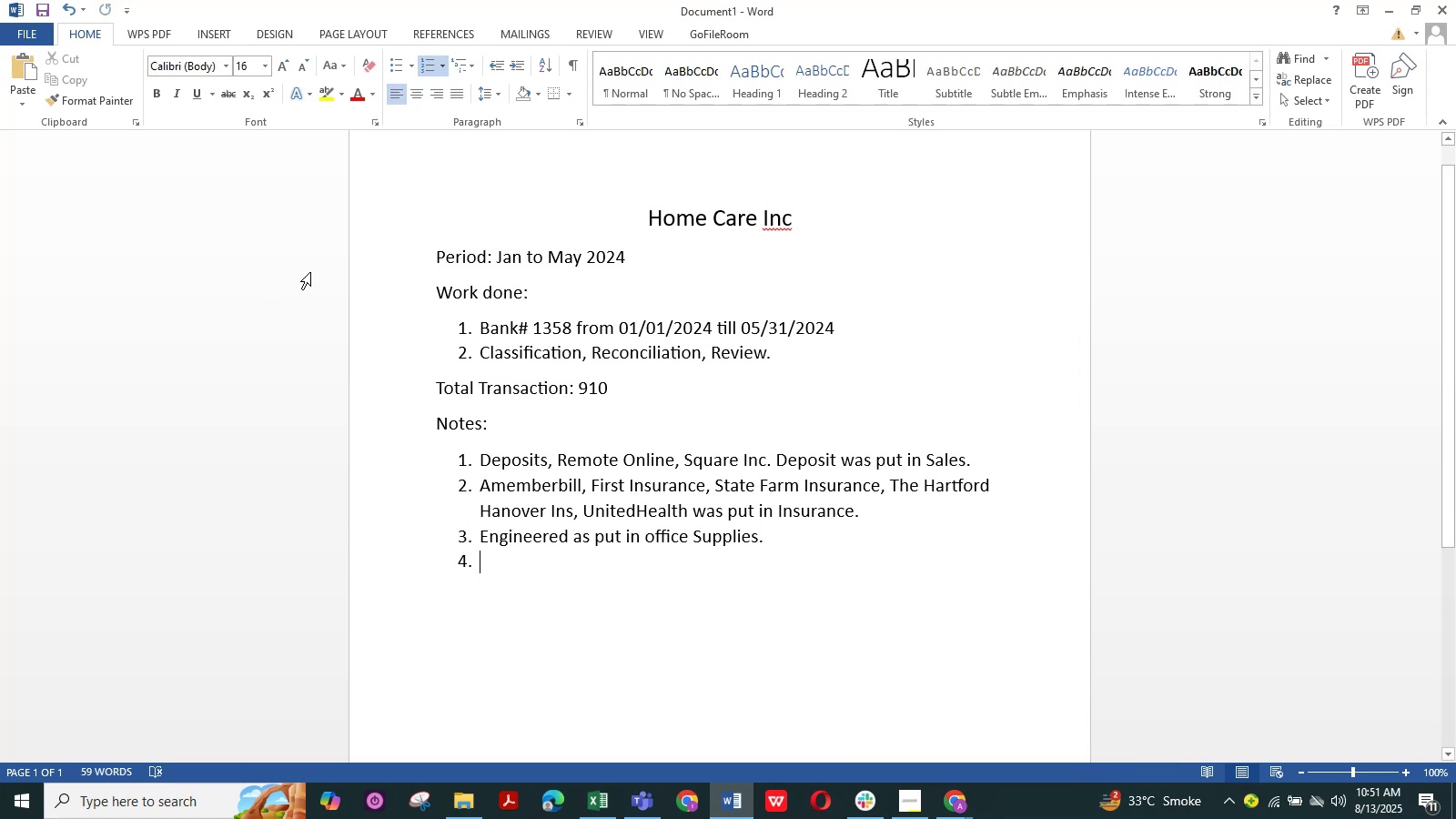 
wait(19.8)
 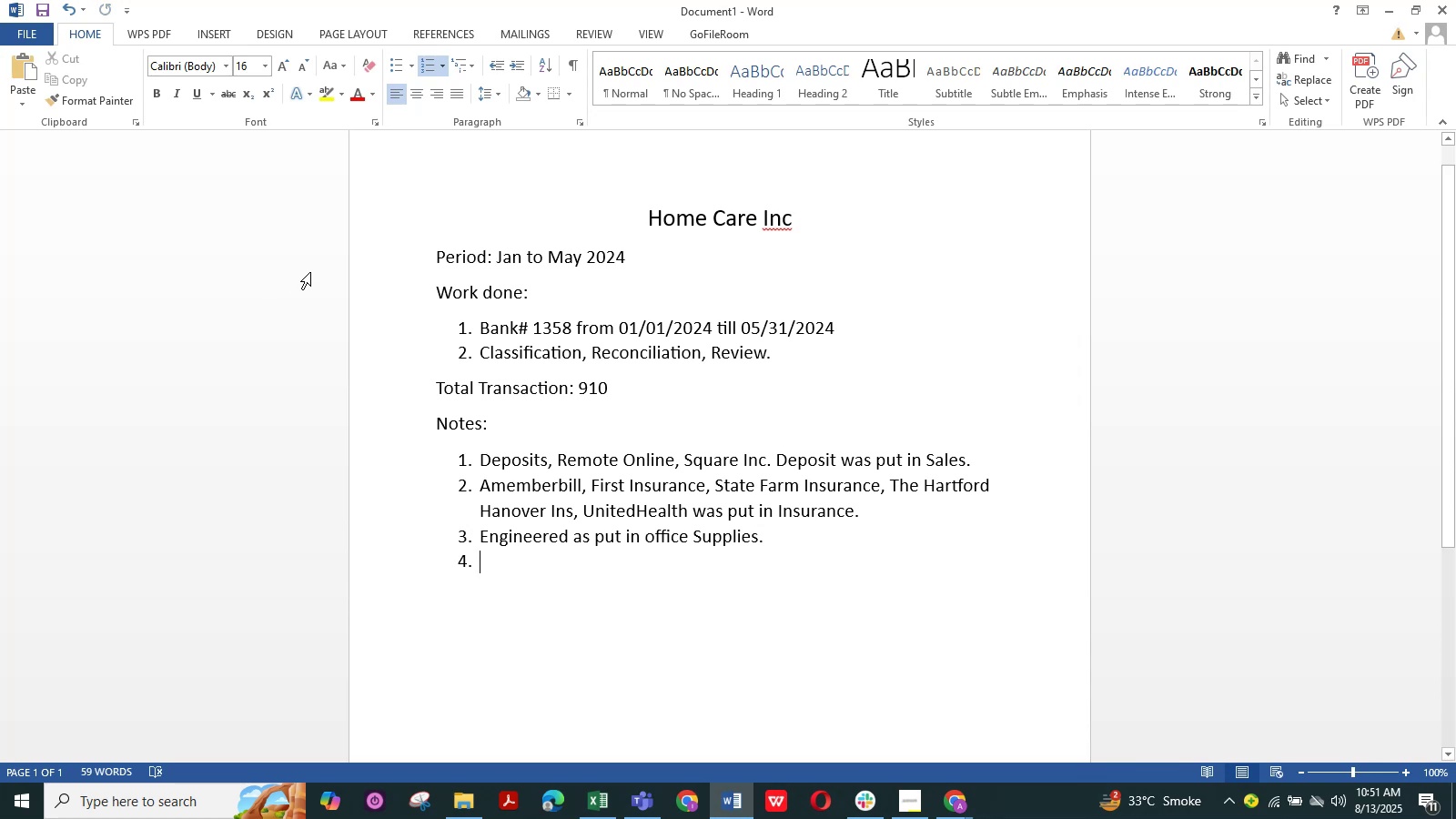 
left_click([972, 804])
 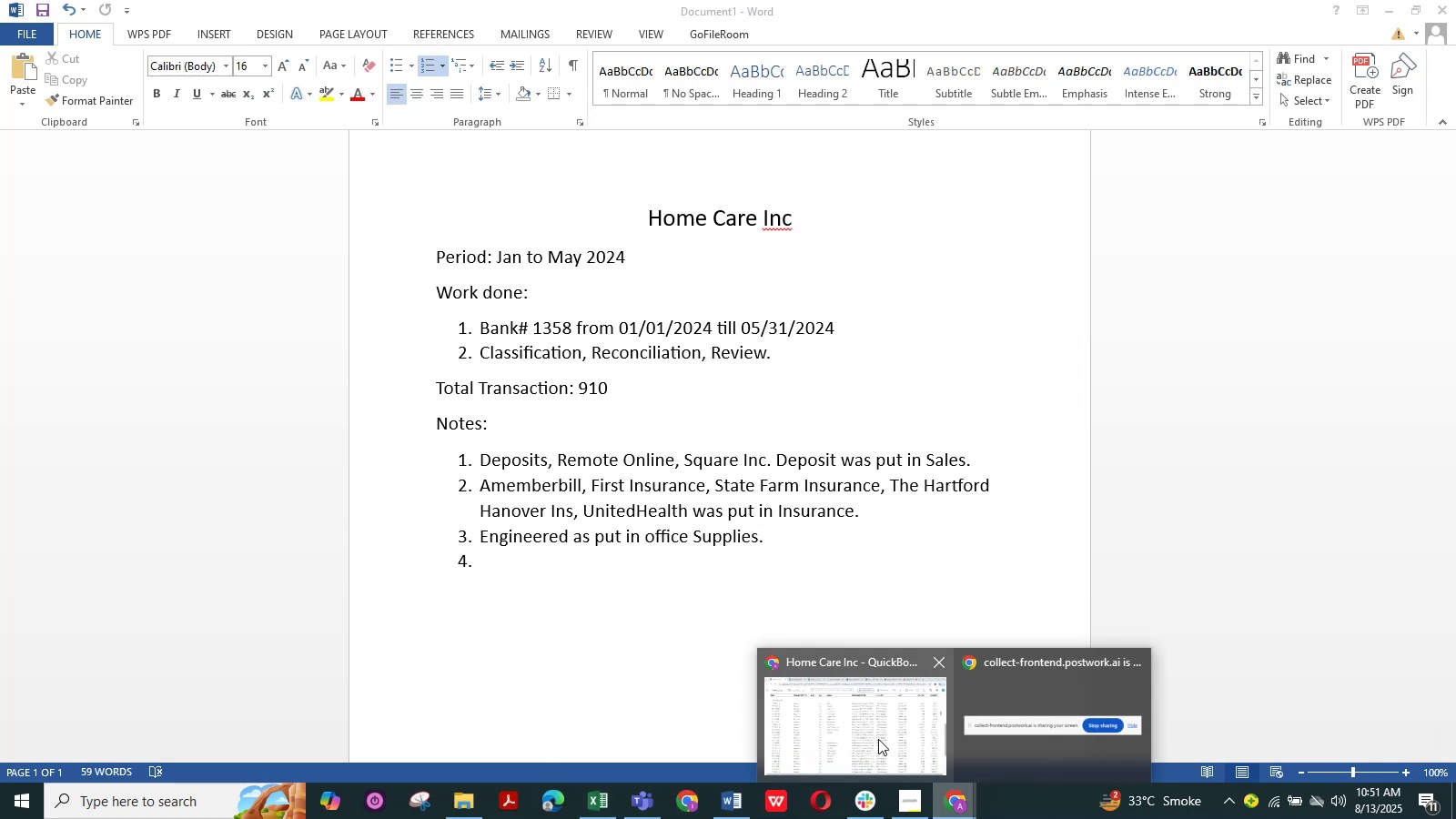 
left_click([876, 738])
 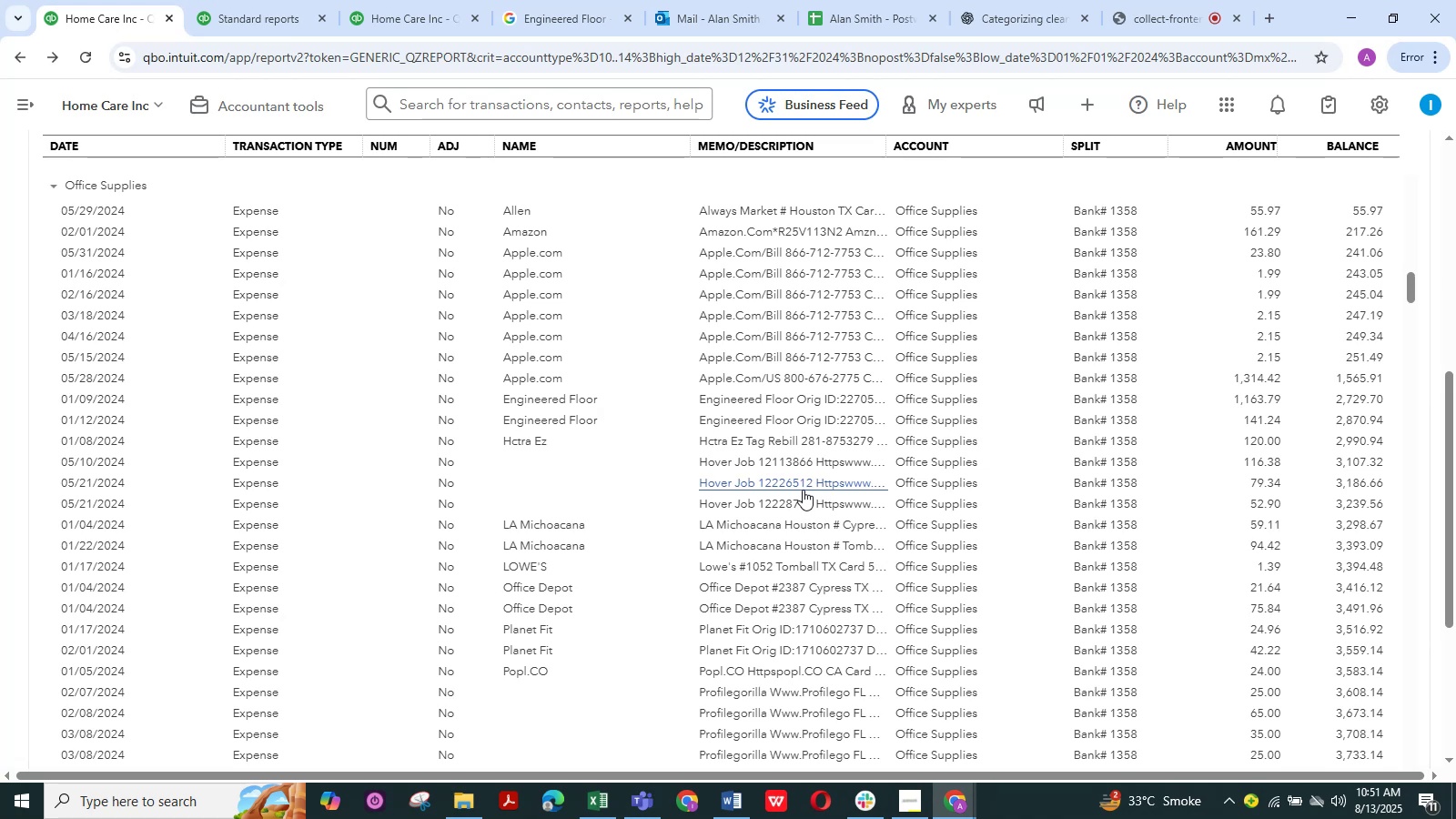 
wait(11.3)
 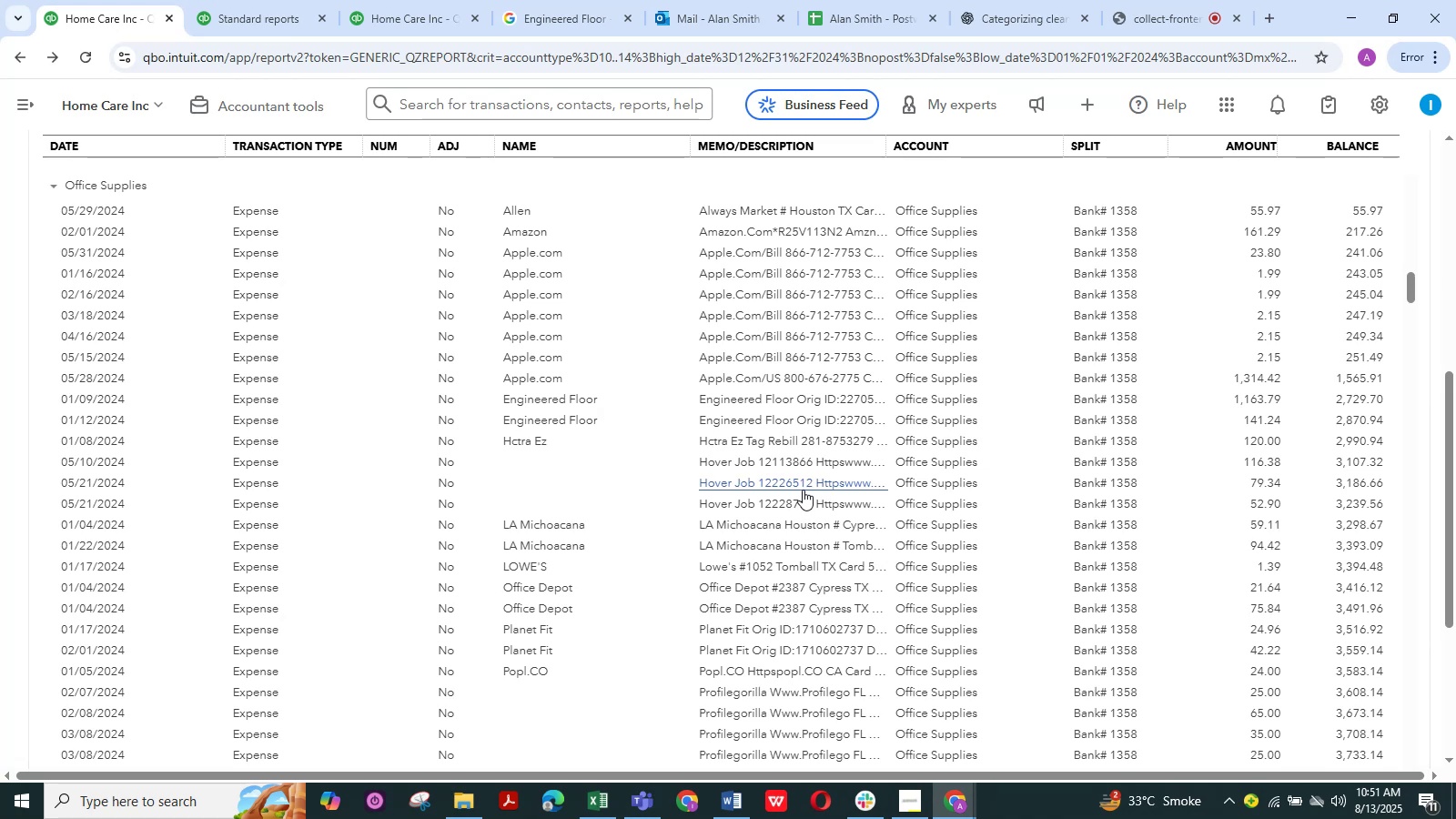 
left_click([750, 445])
 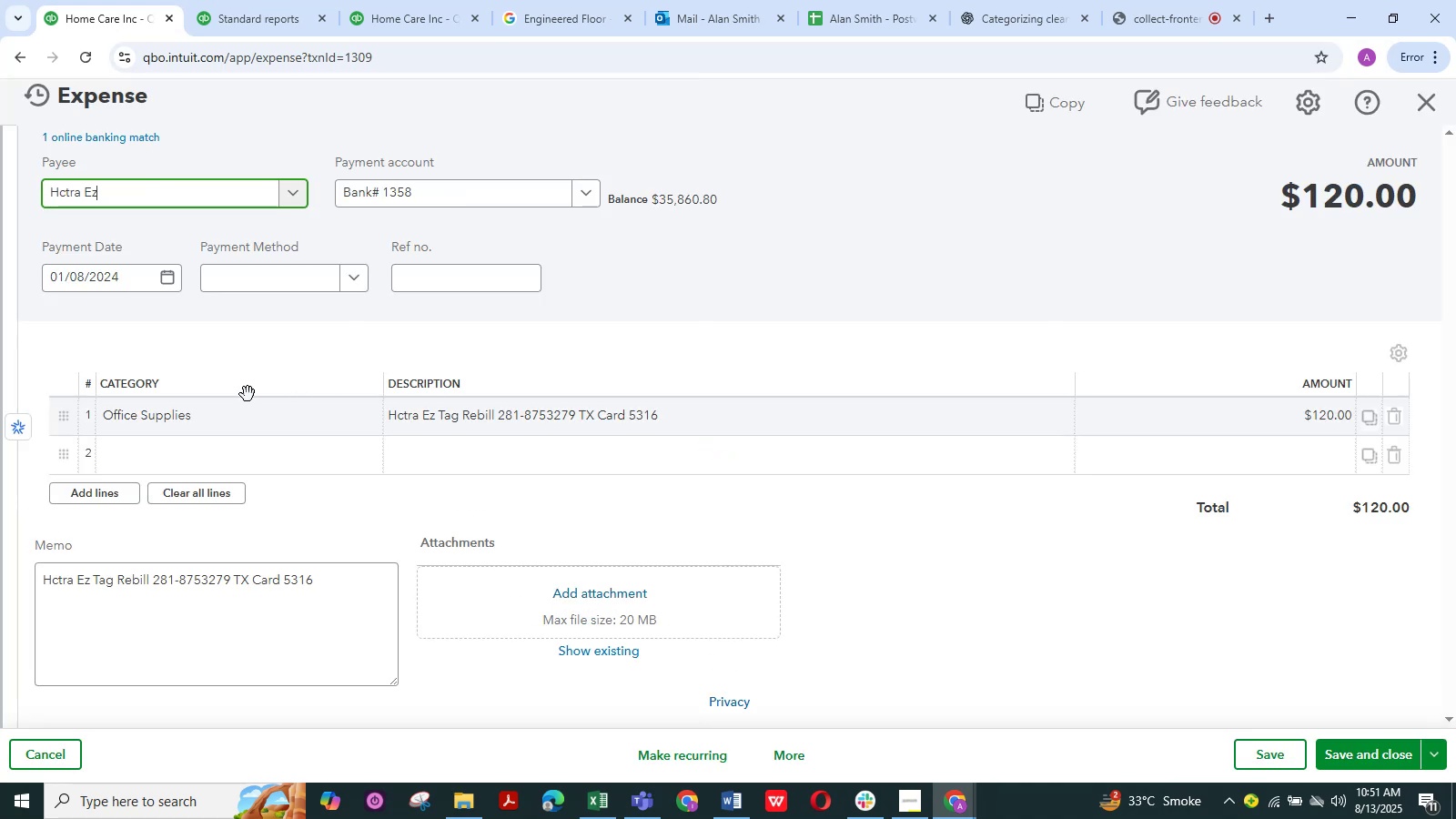 
wait(6.57)
 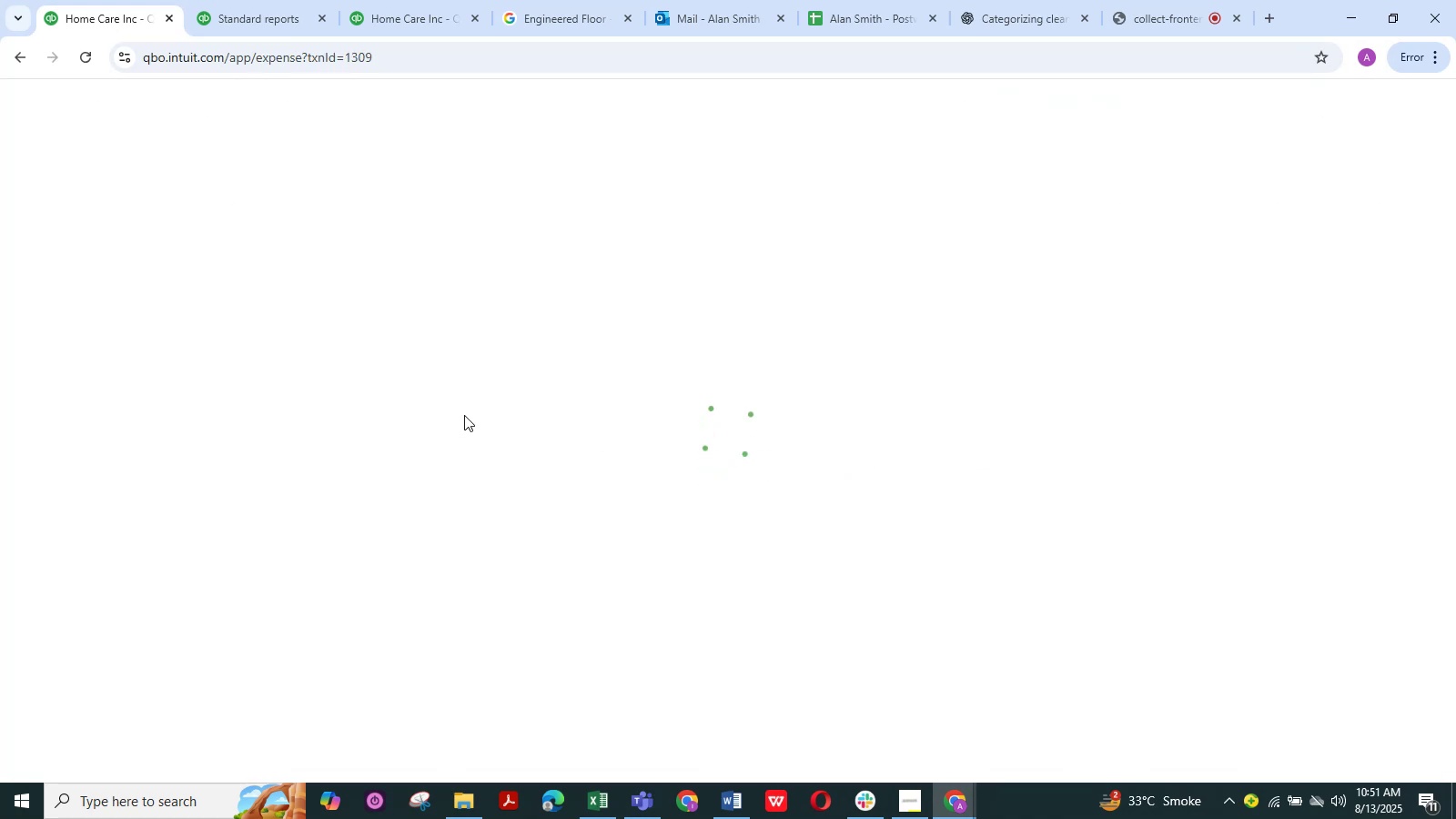 
left_click([233, 415])
 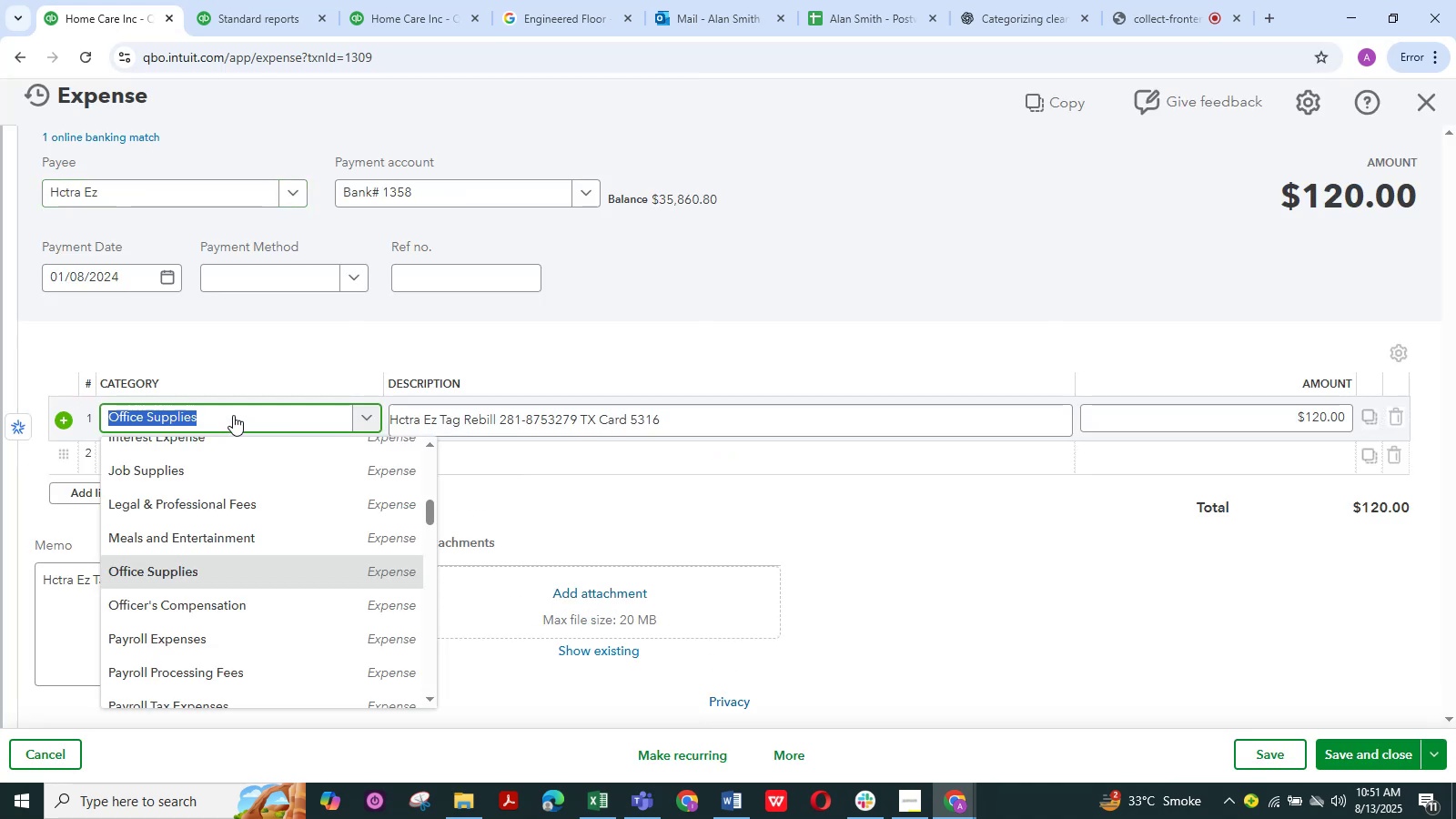 
type(trave)
 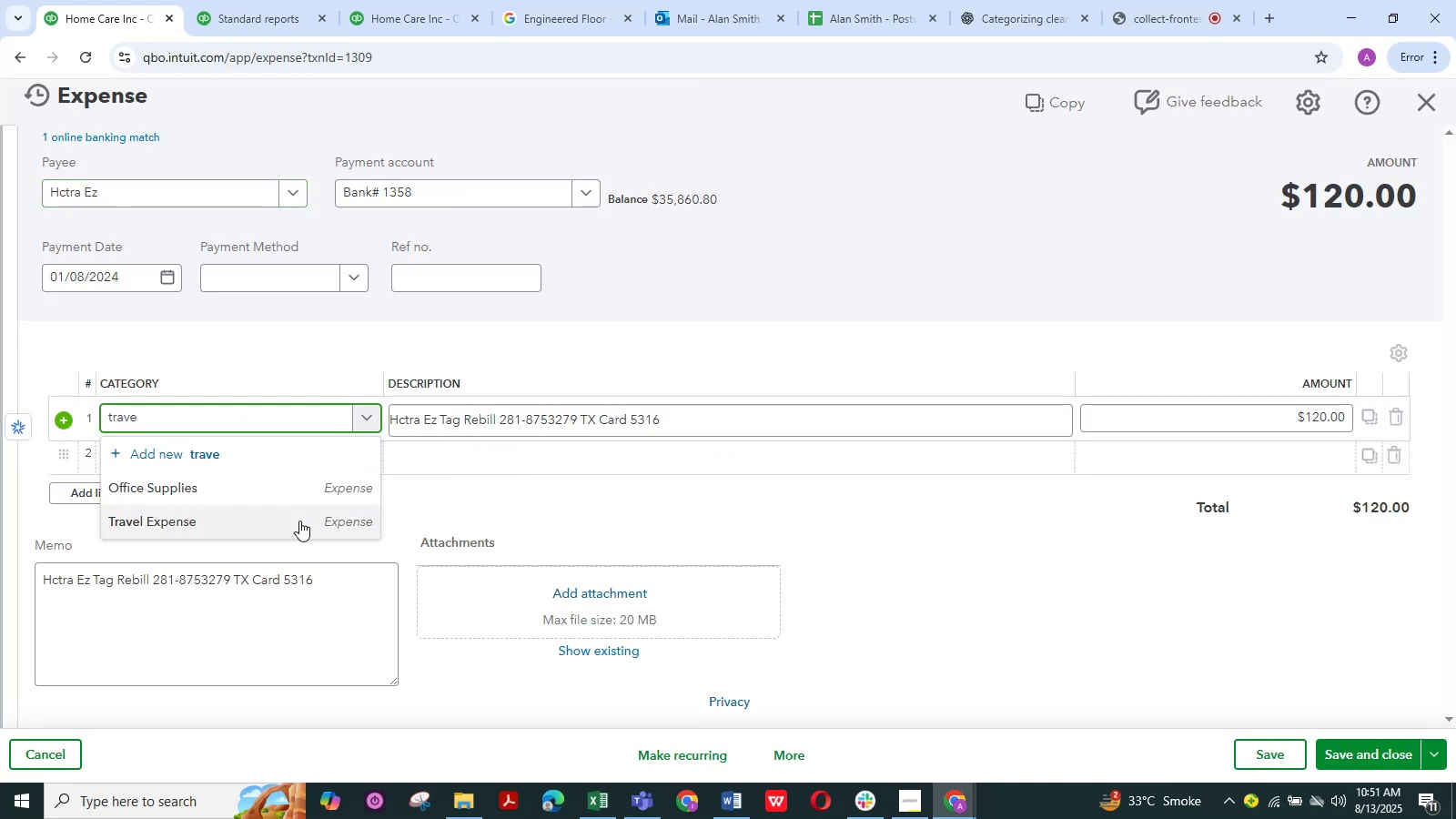 
left_click([284, 522])
 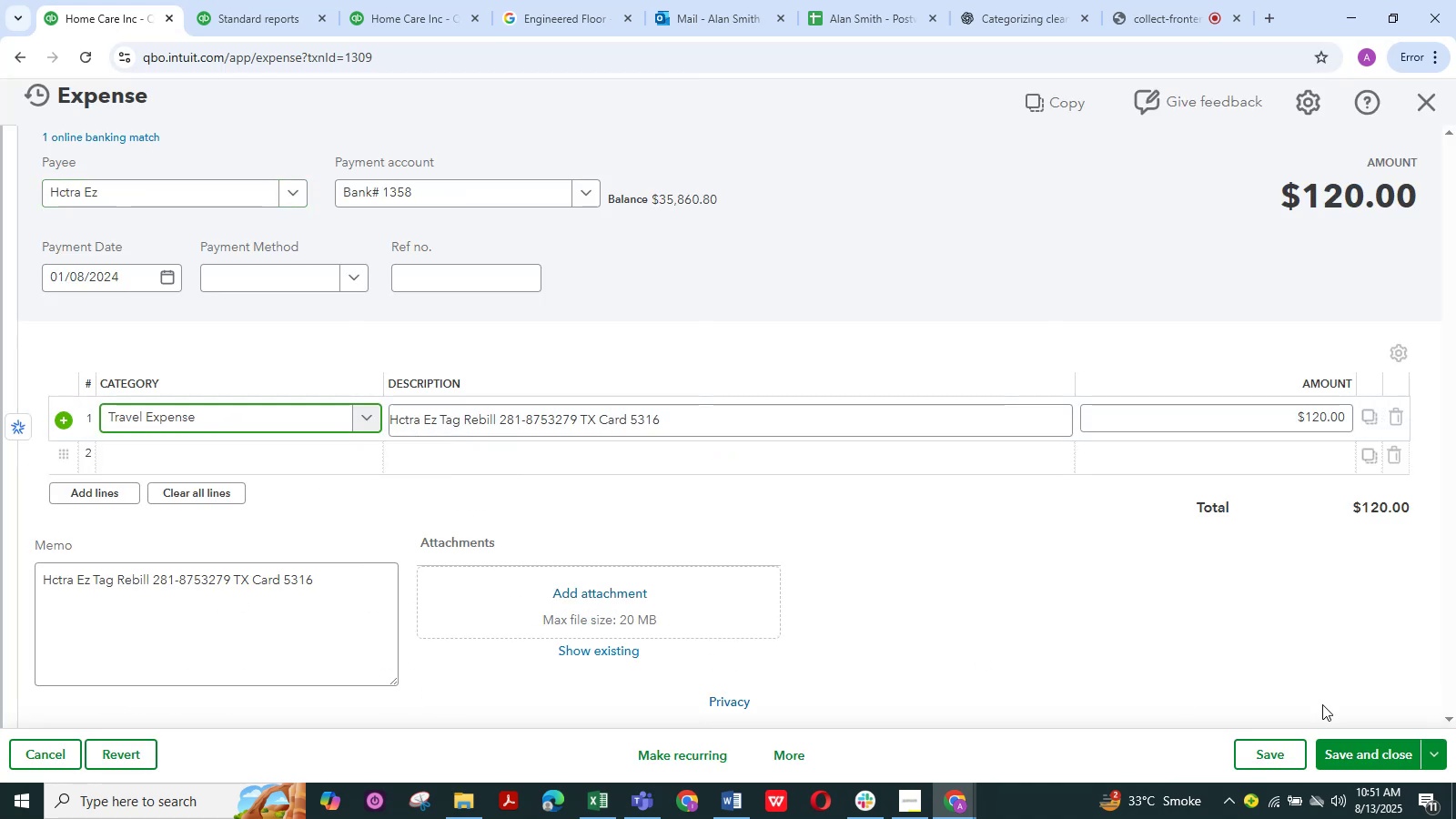 
left_click([1358, 753])
 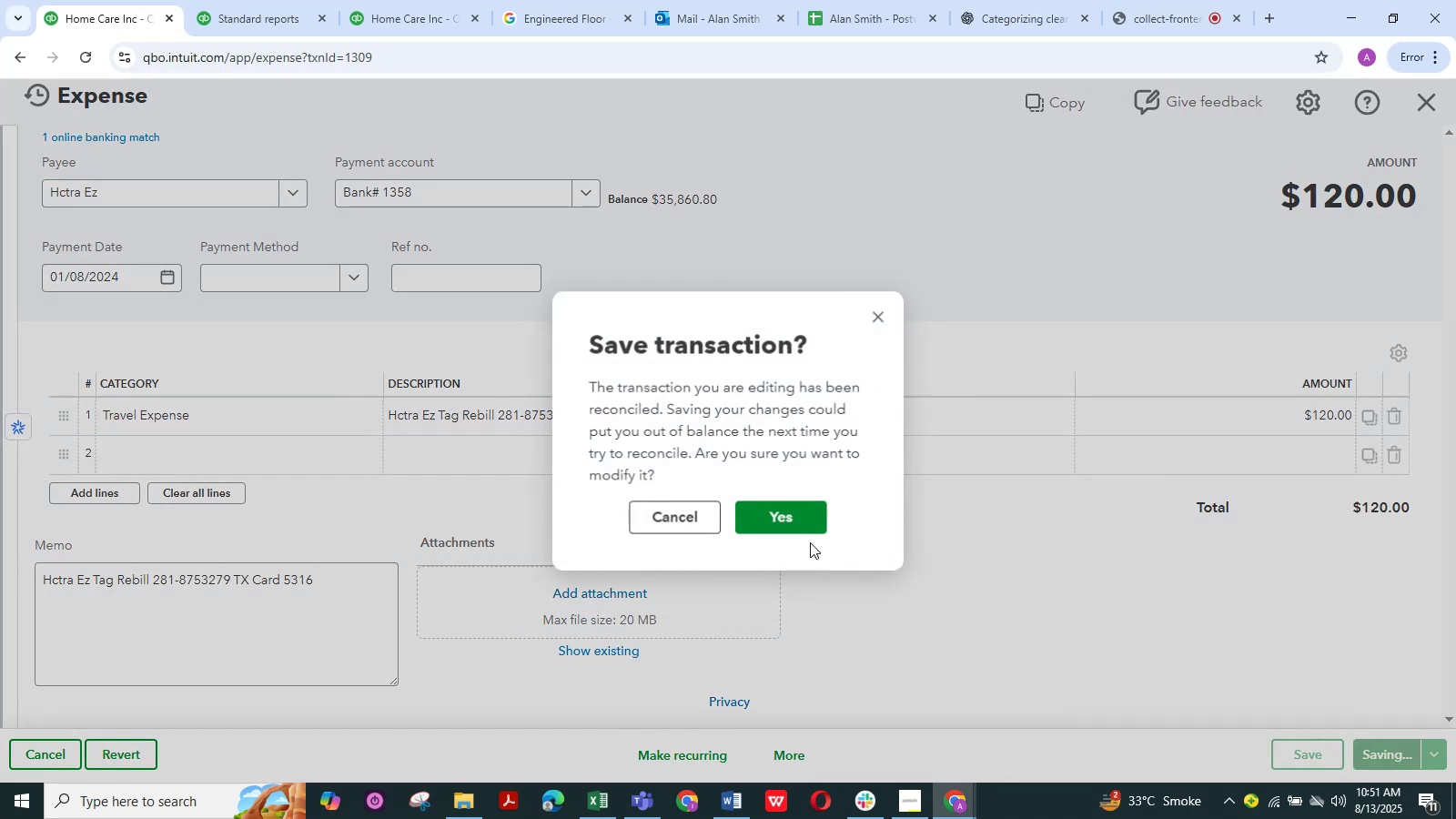 
left_click([798, 521])
 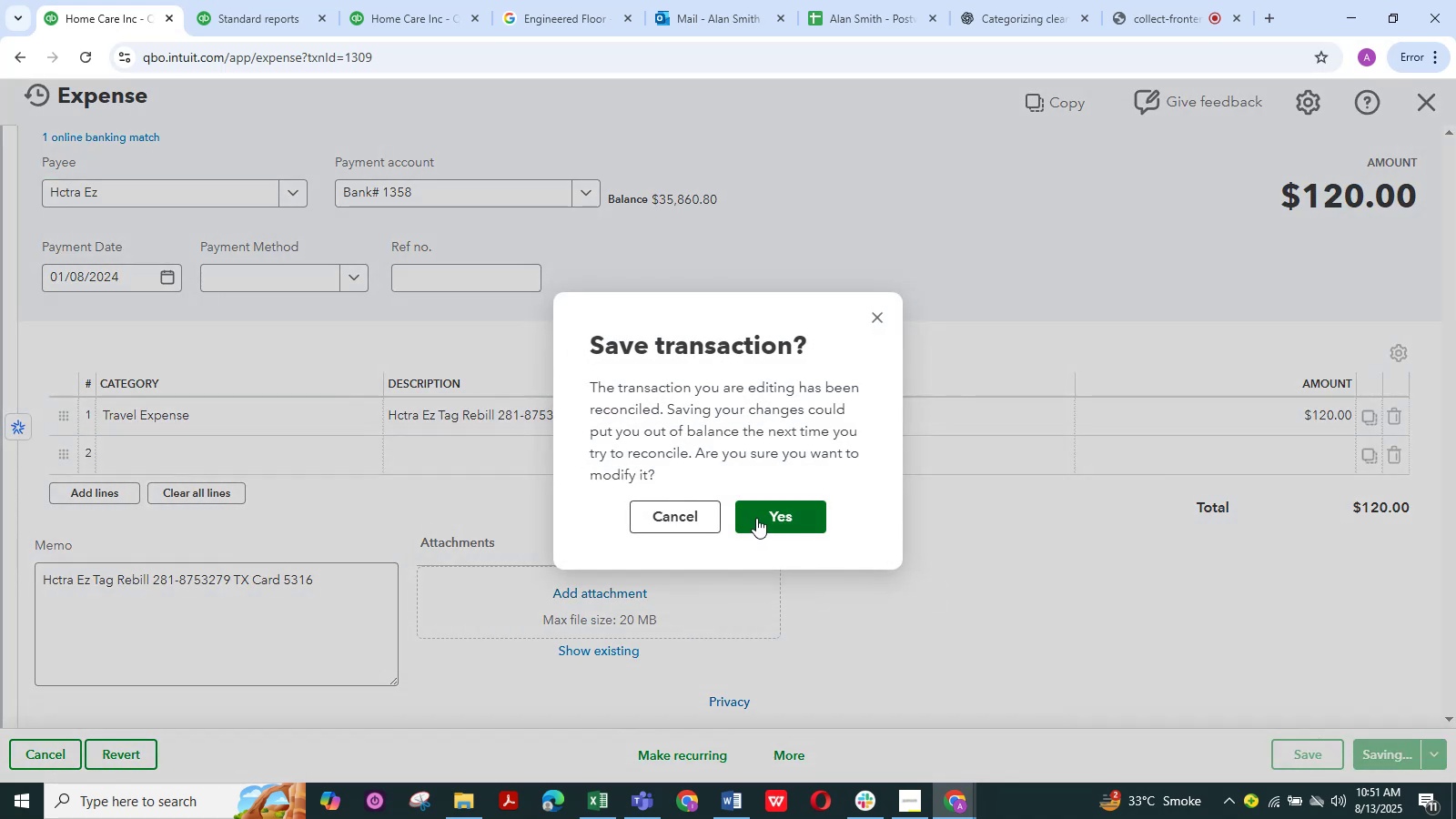 
left_click([756, 518])
 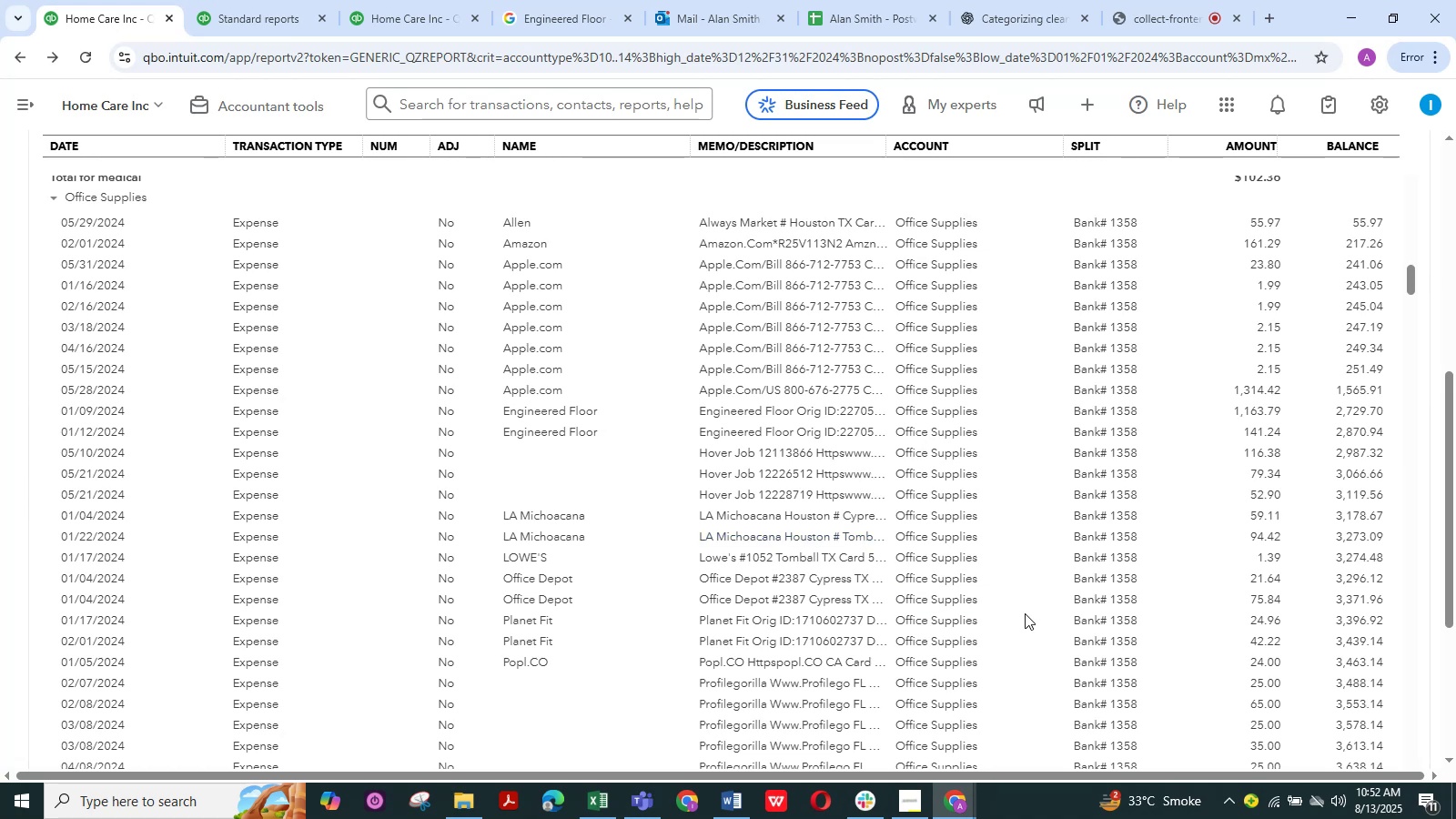 
wait(29.63)
 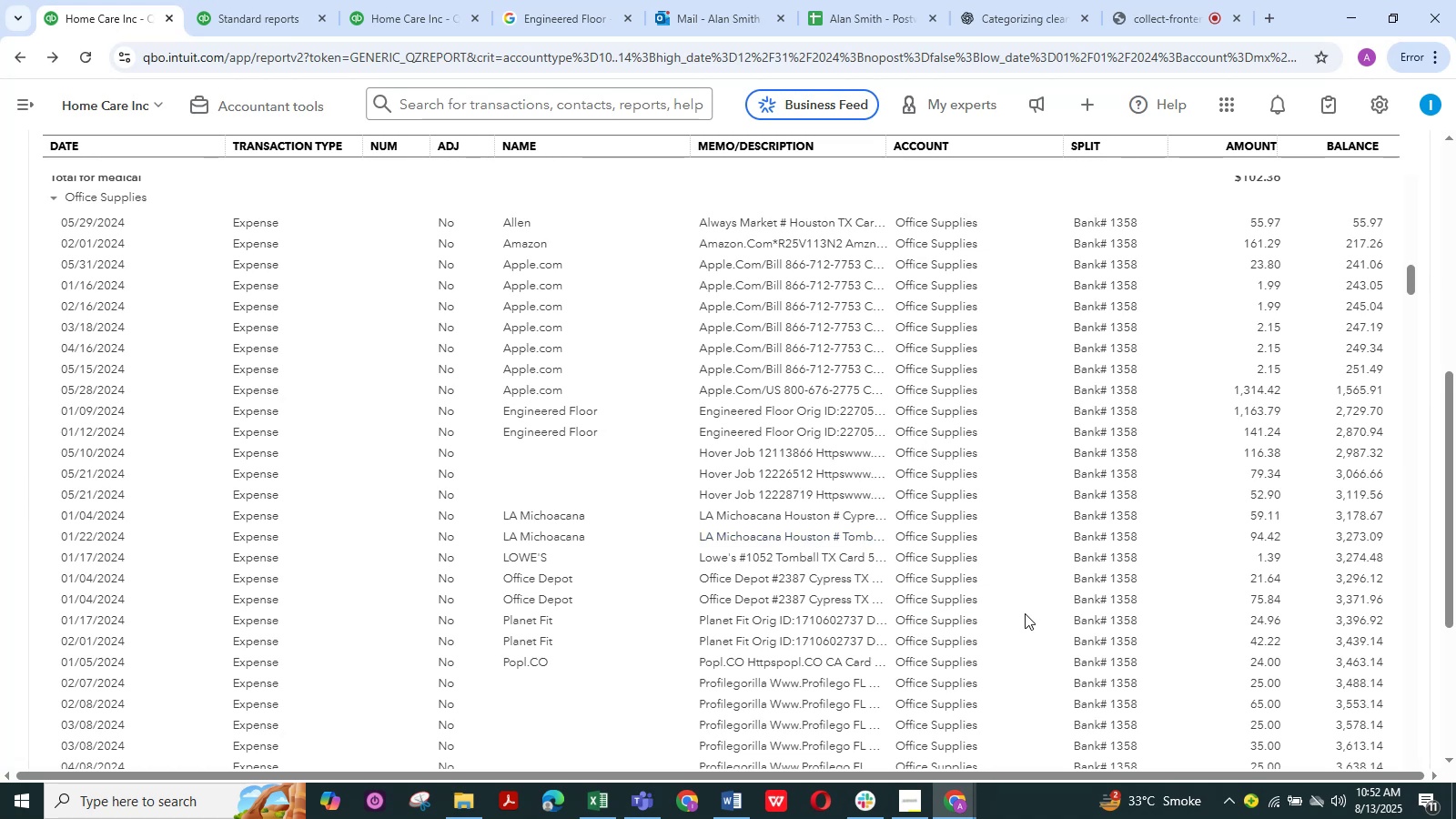 
scroll: coordinate [672, 514], scroll_direction: down, amount: 2.0
 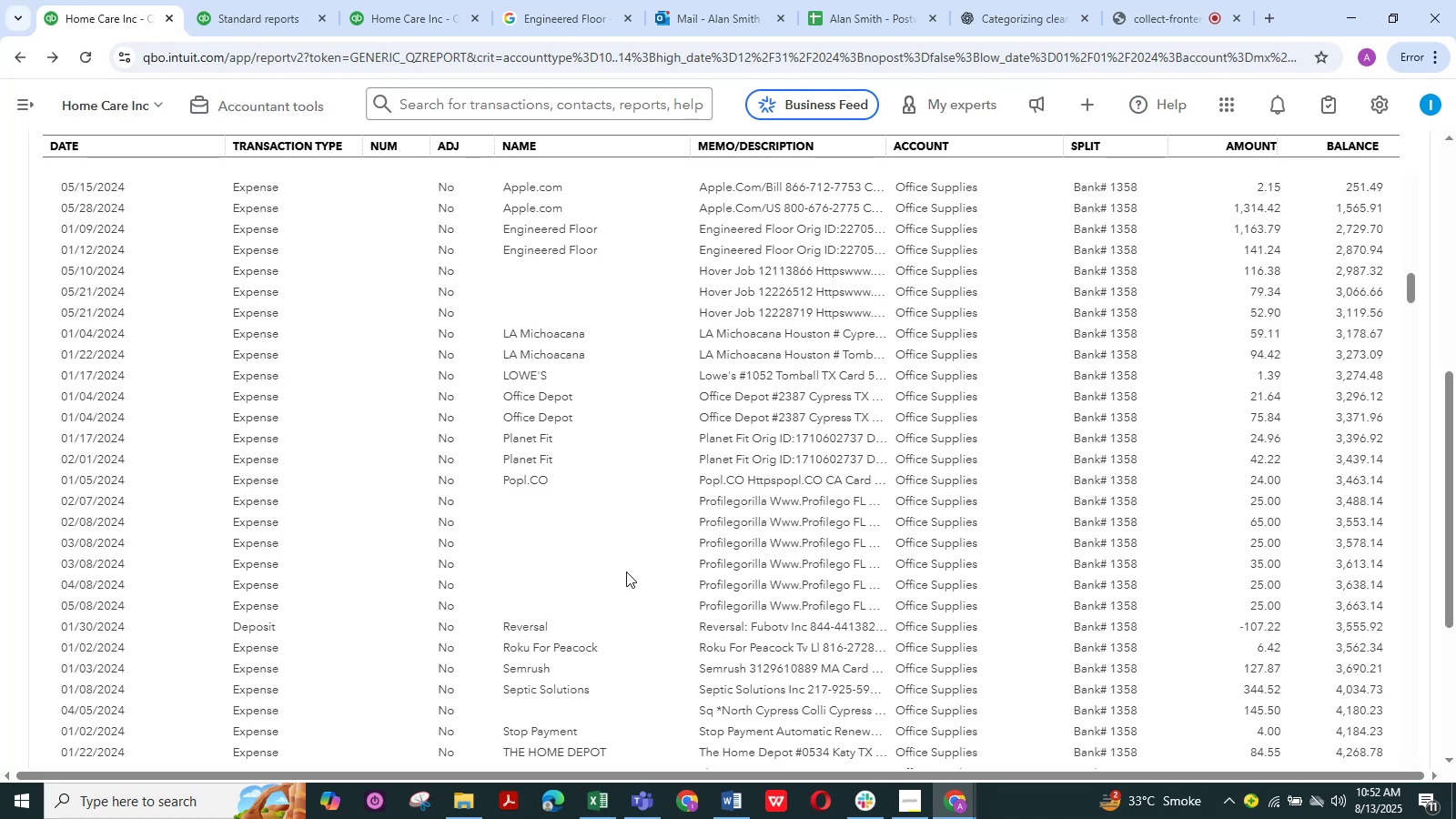 
wait(16.02)
 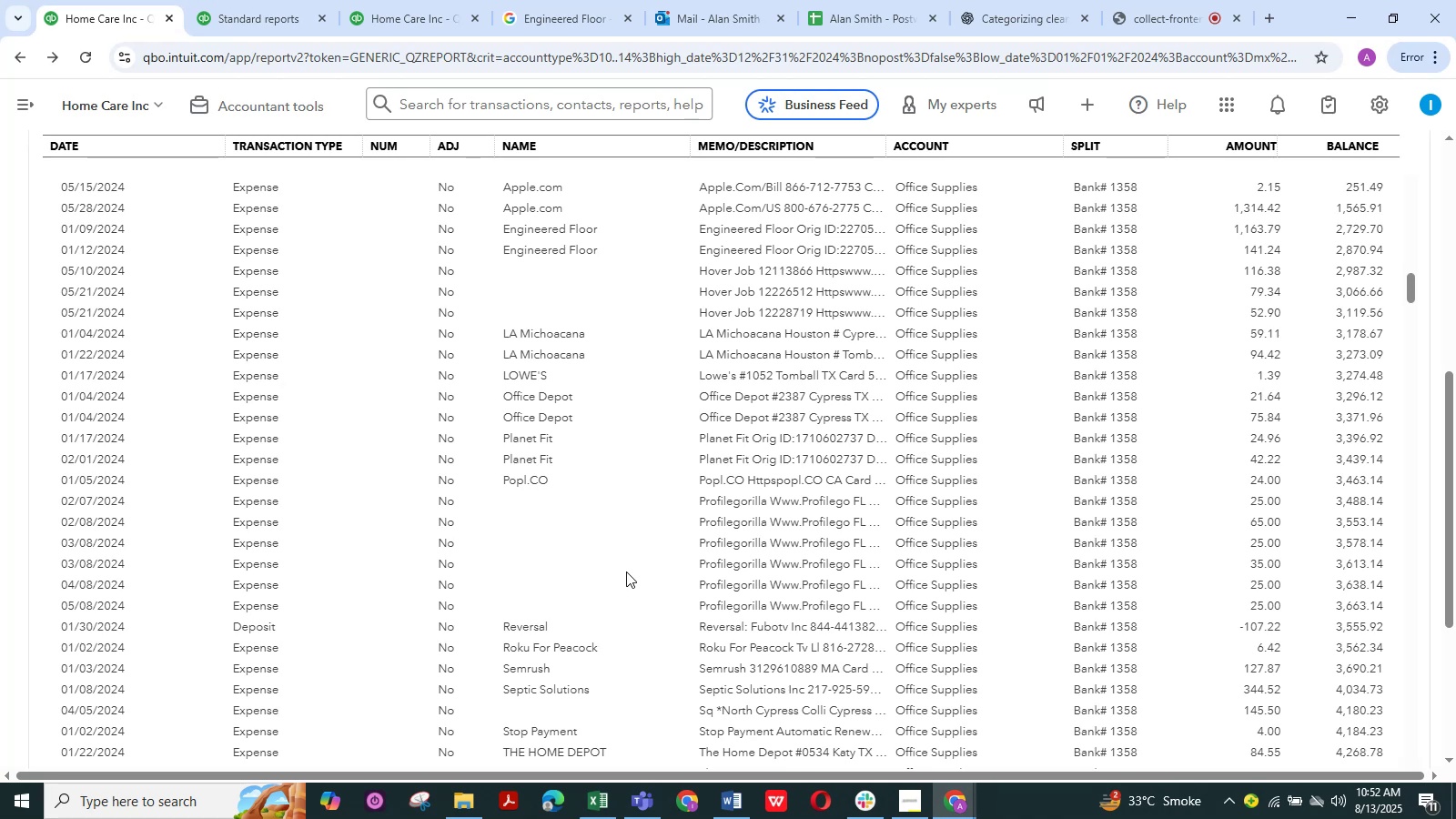 
scroll: coordinate [338, 559], scroll_direction: down, amount: 5.0
 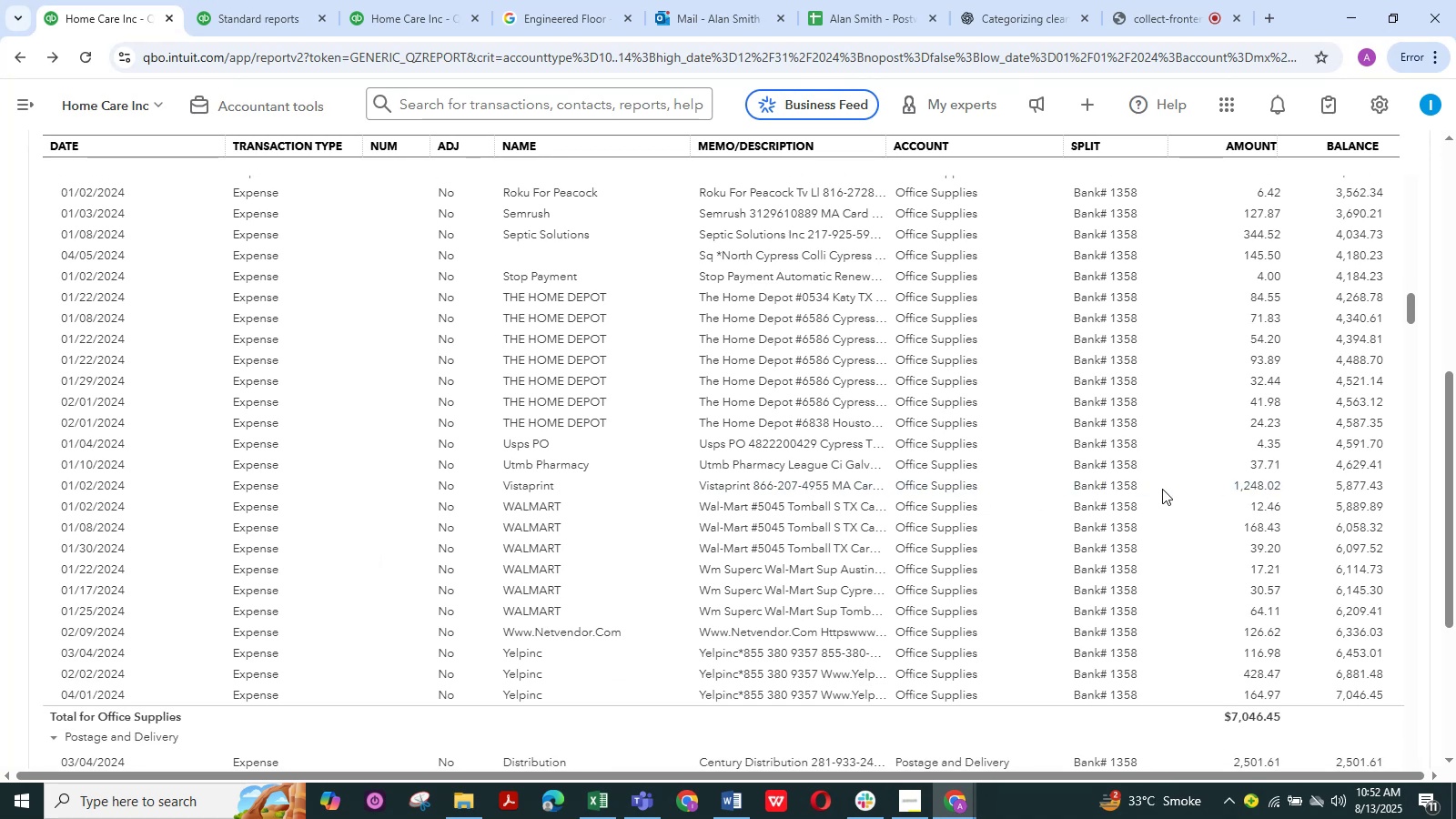 
wait(5.46)
 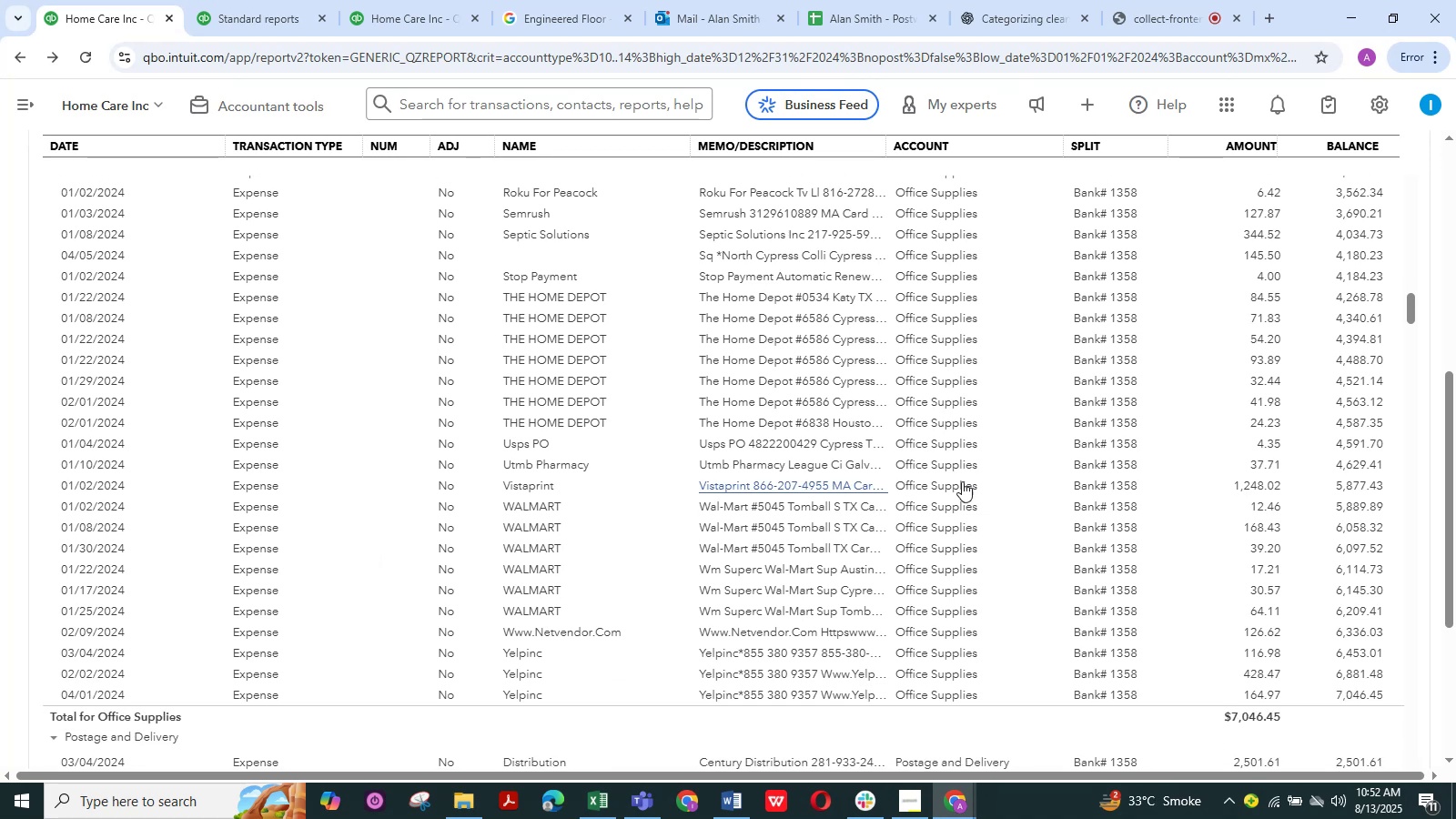 
left_click_drag(start_coordinate=[693, 486], to_coordinate=[680, 489])
 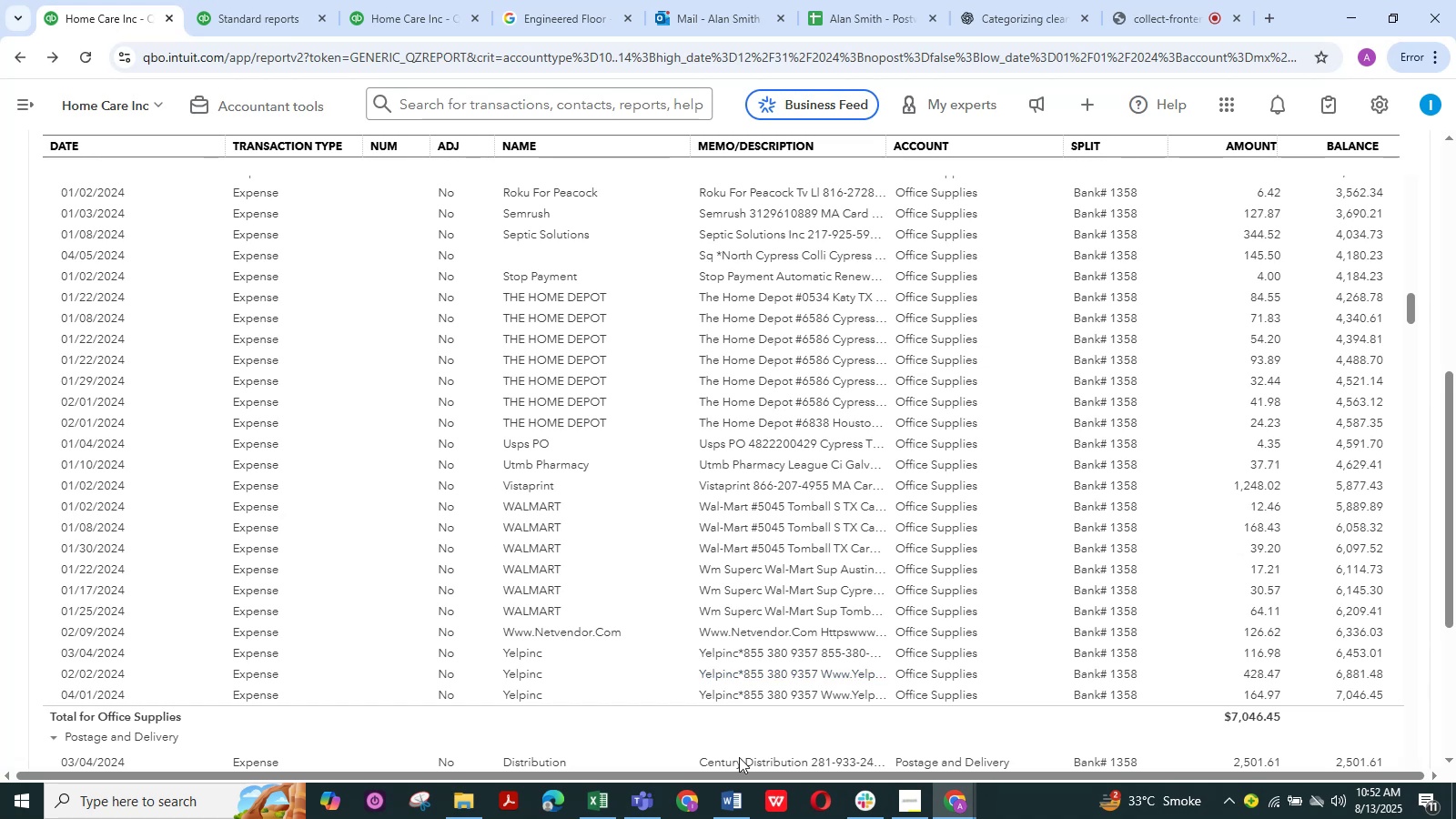 
key(Control+C)
 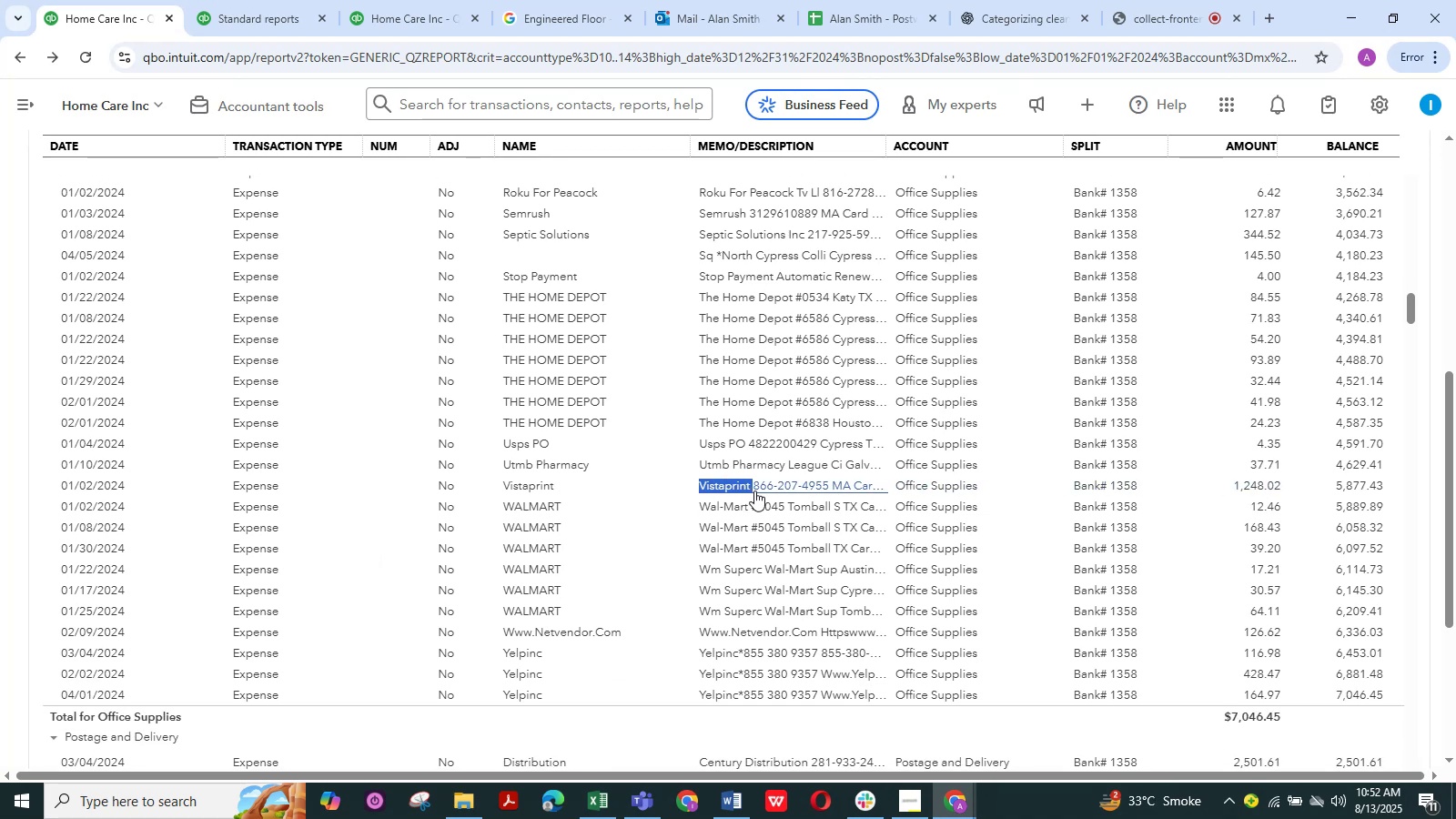 
key(Control+C)
 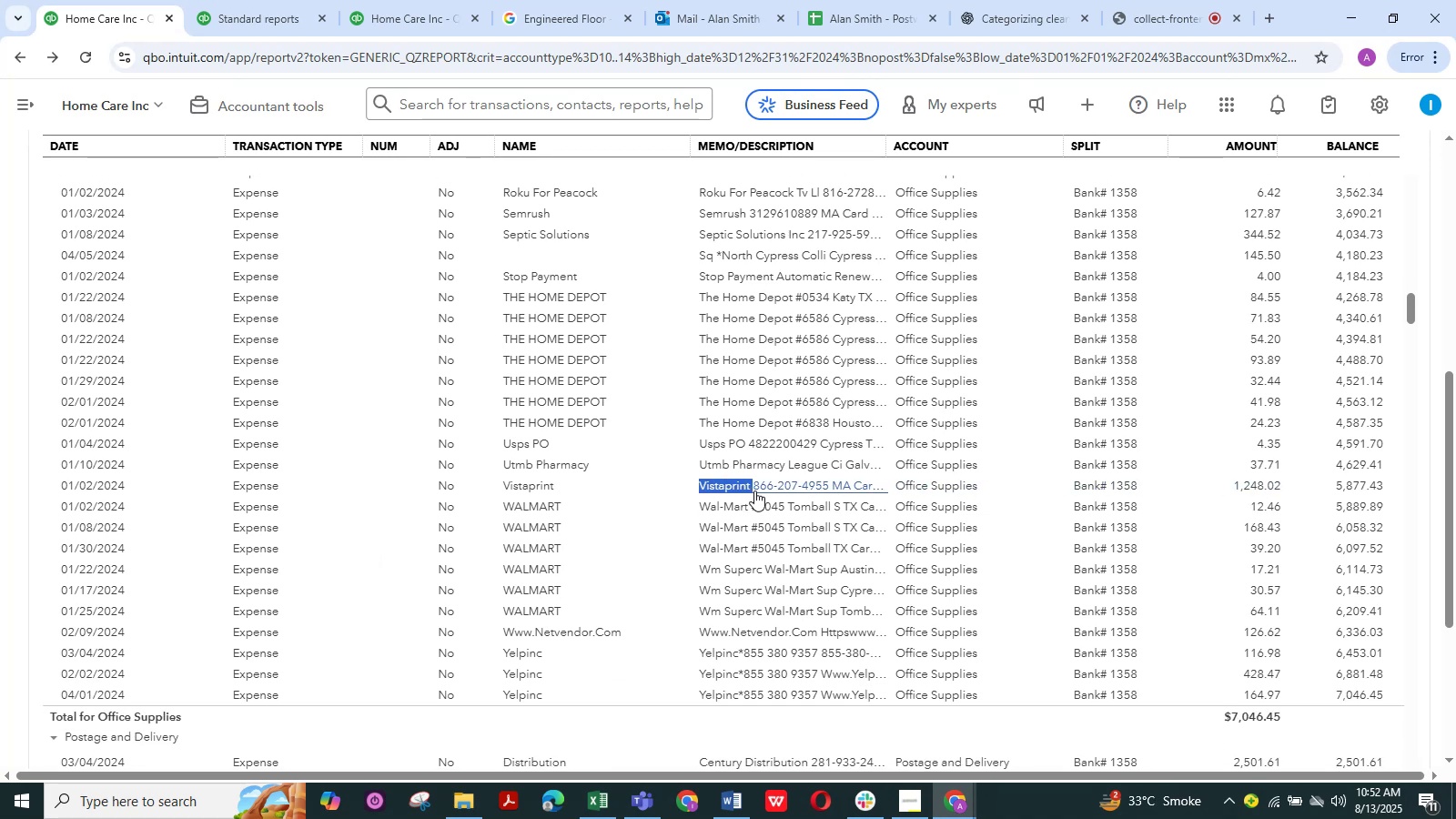 
key(Control+C)
 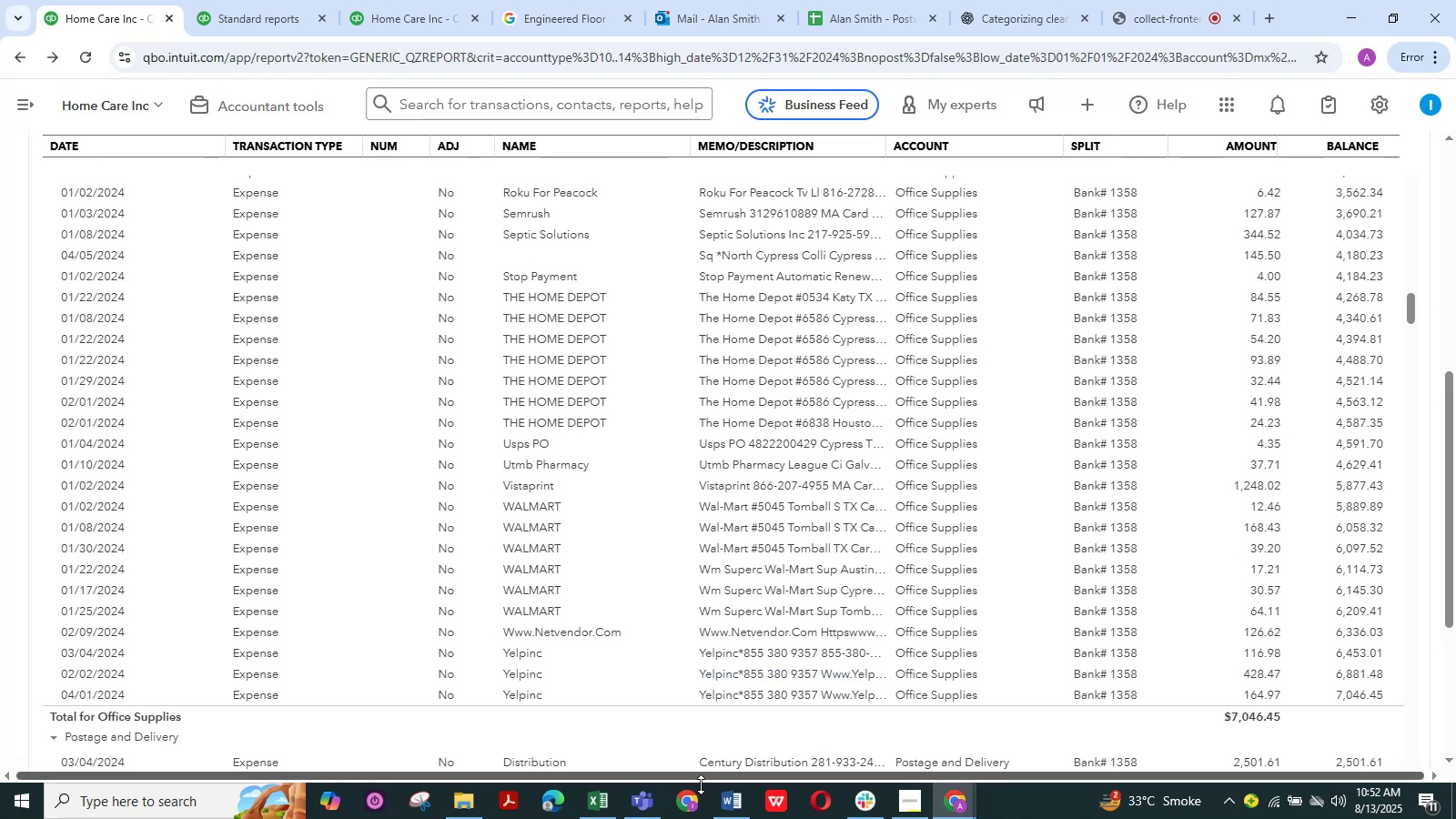 
left_click([627, 806])
 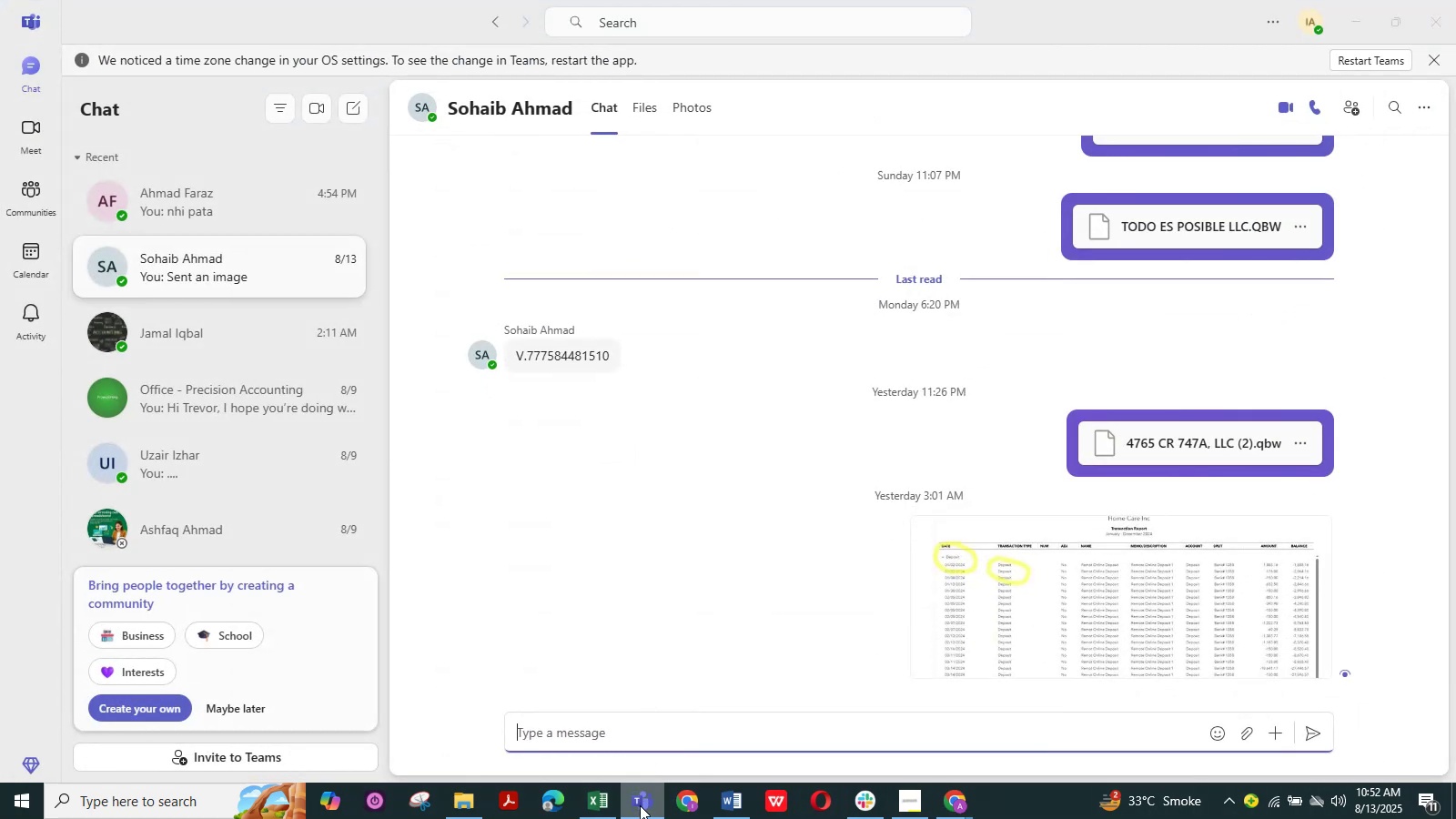 
double_click([755, 793])
 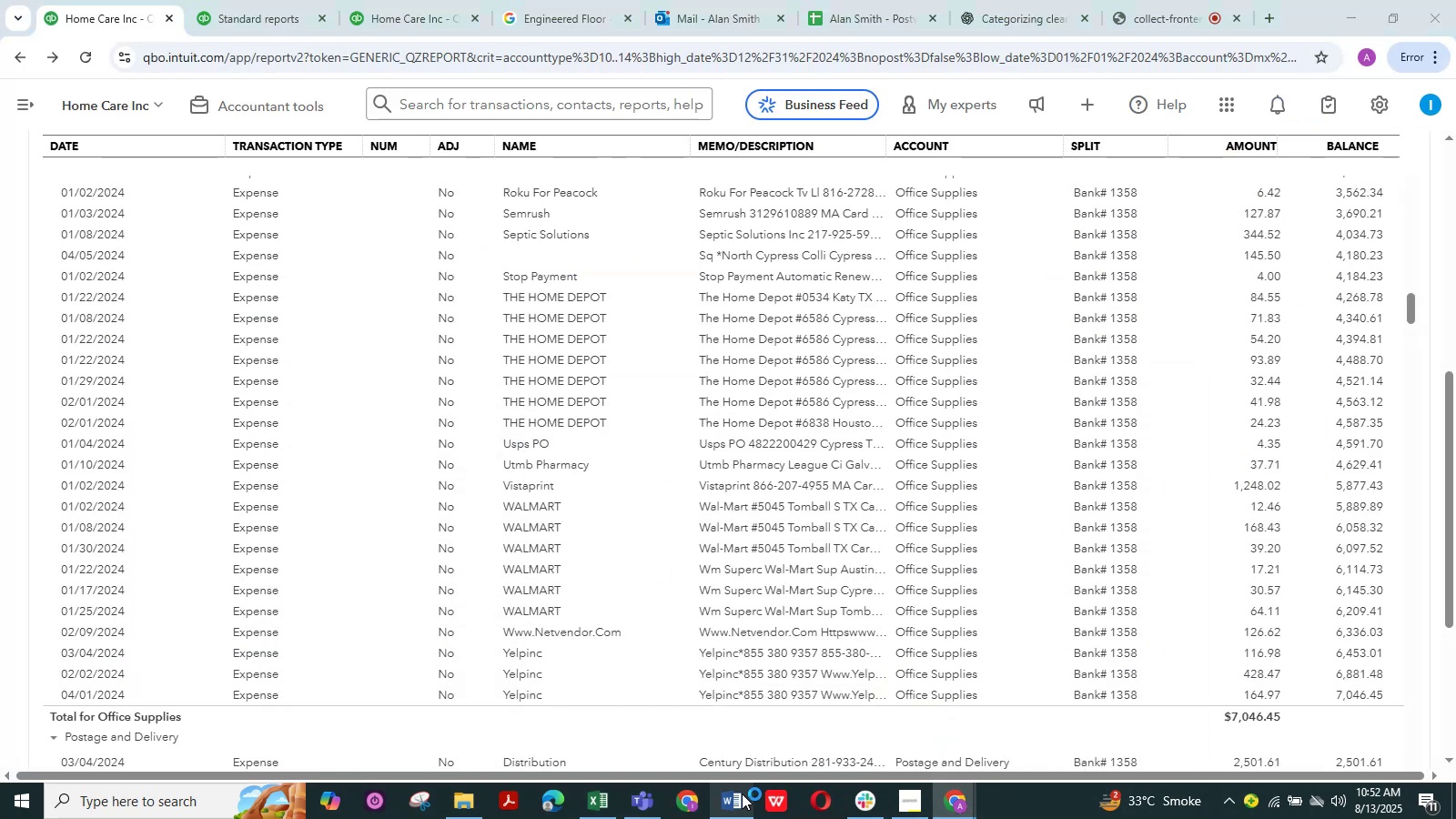 
triple_click([742, 794])
 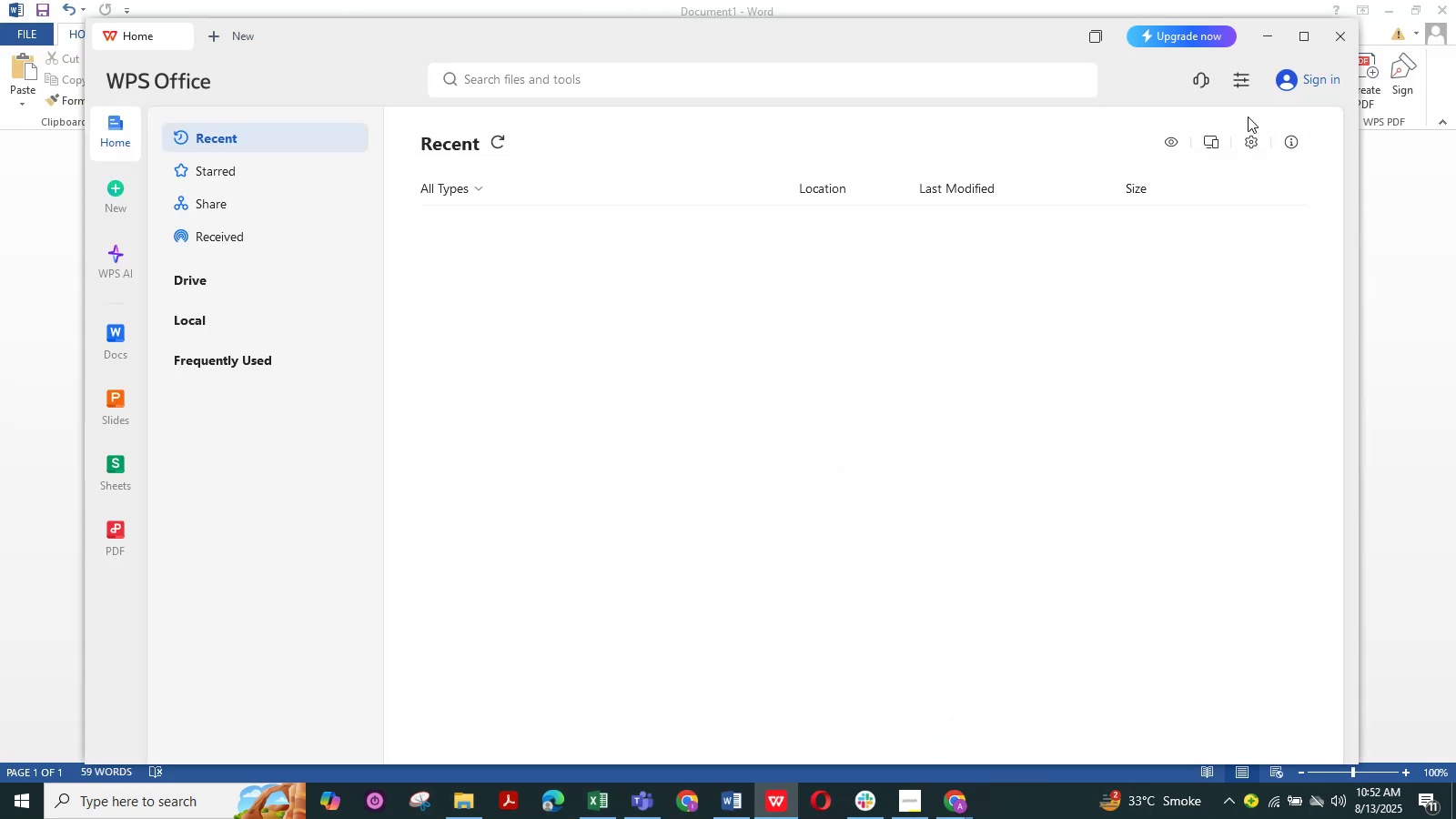 
left_click([1334, 33])
 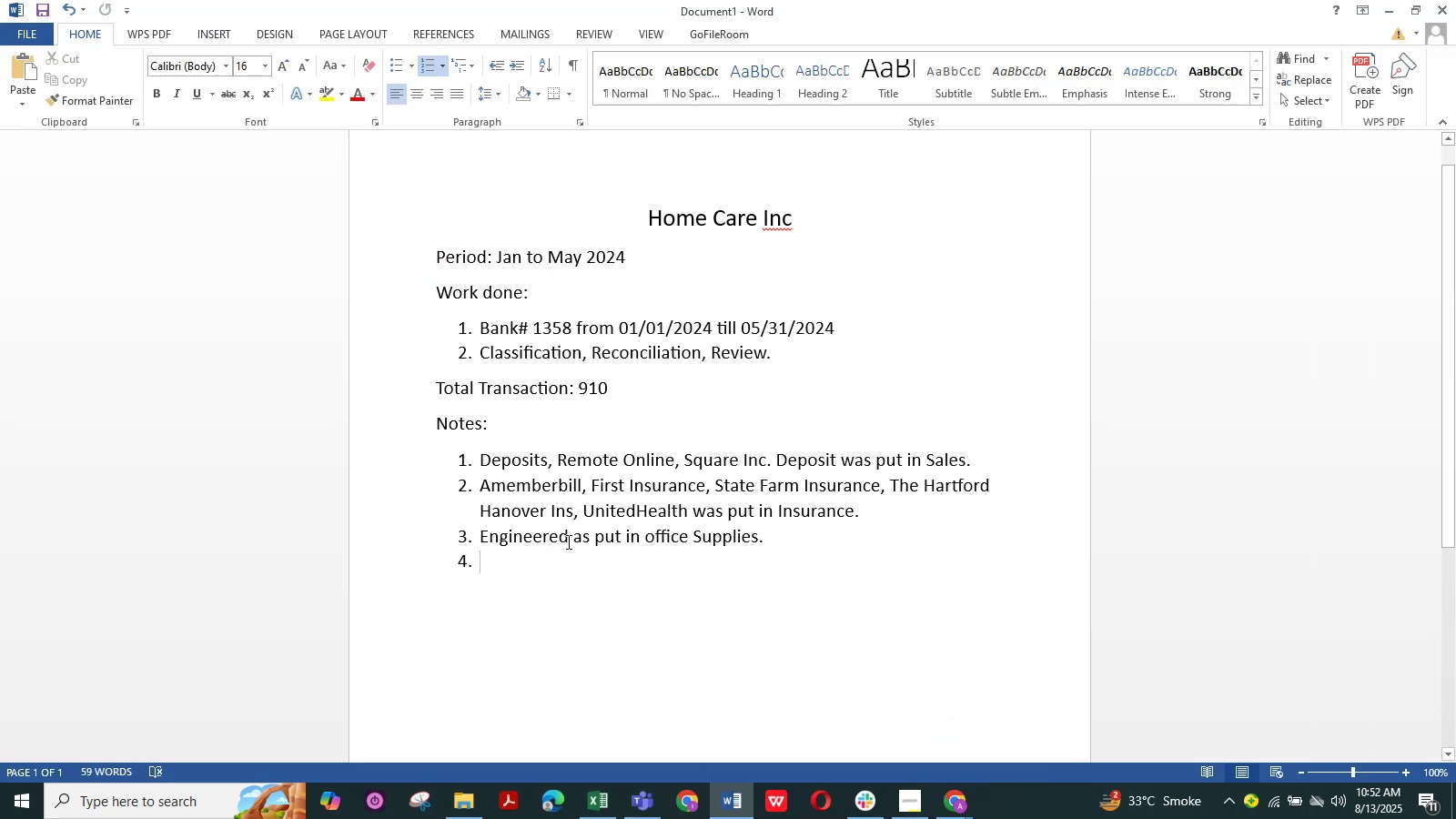 
left_click([564, 543])
 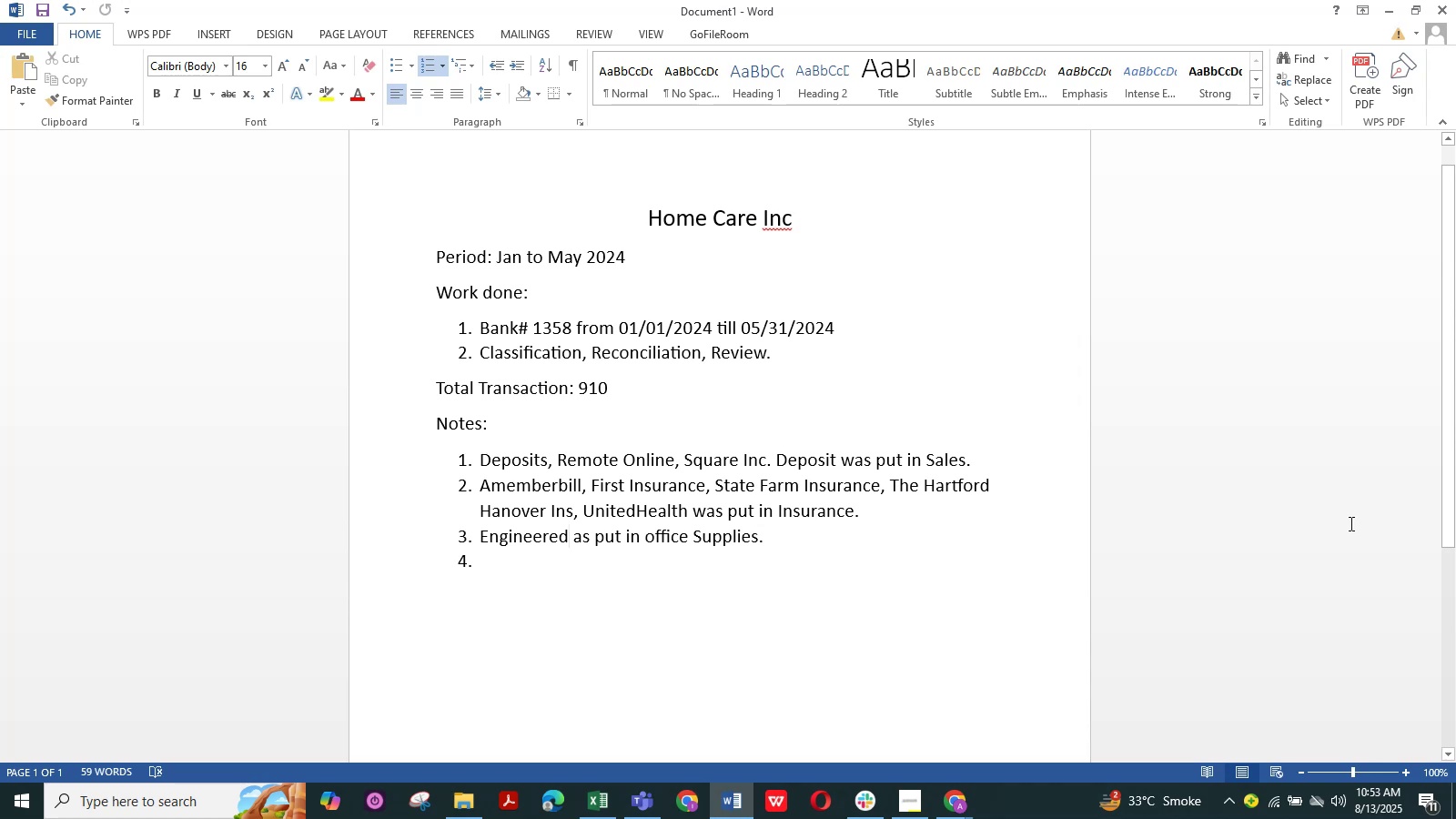 
wait(5.49)
 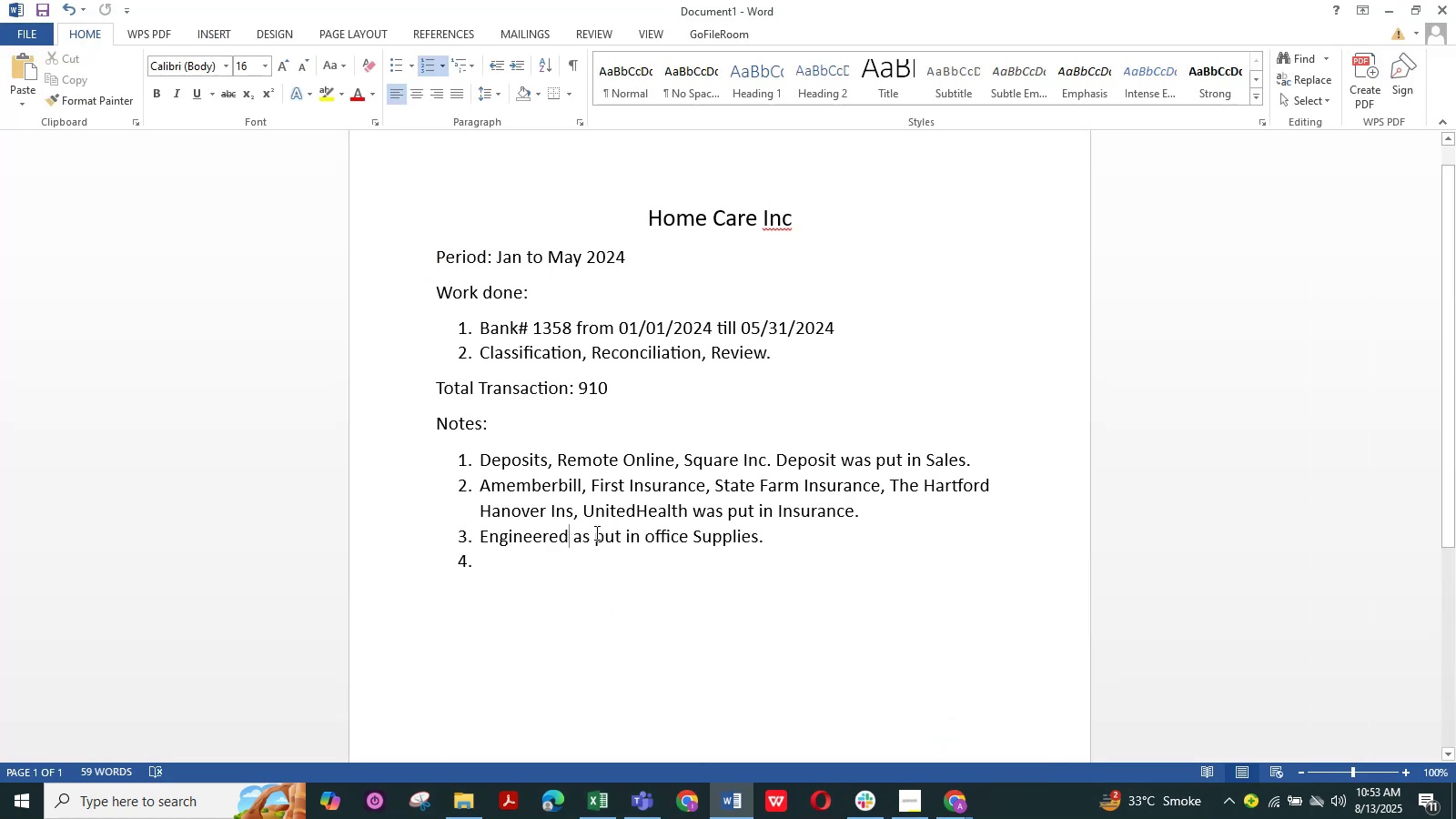 
key(Comma)
 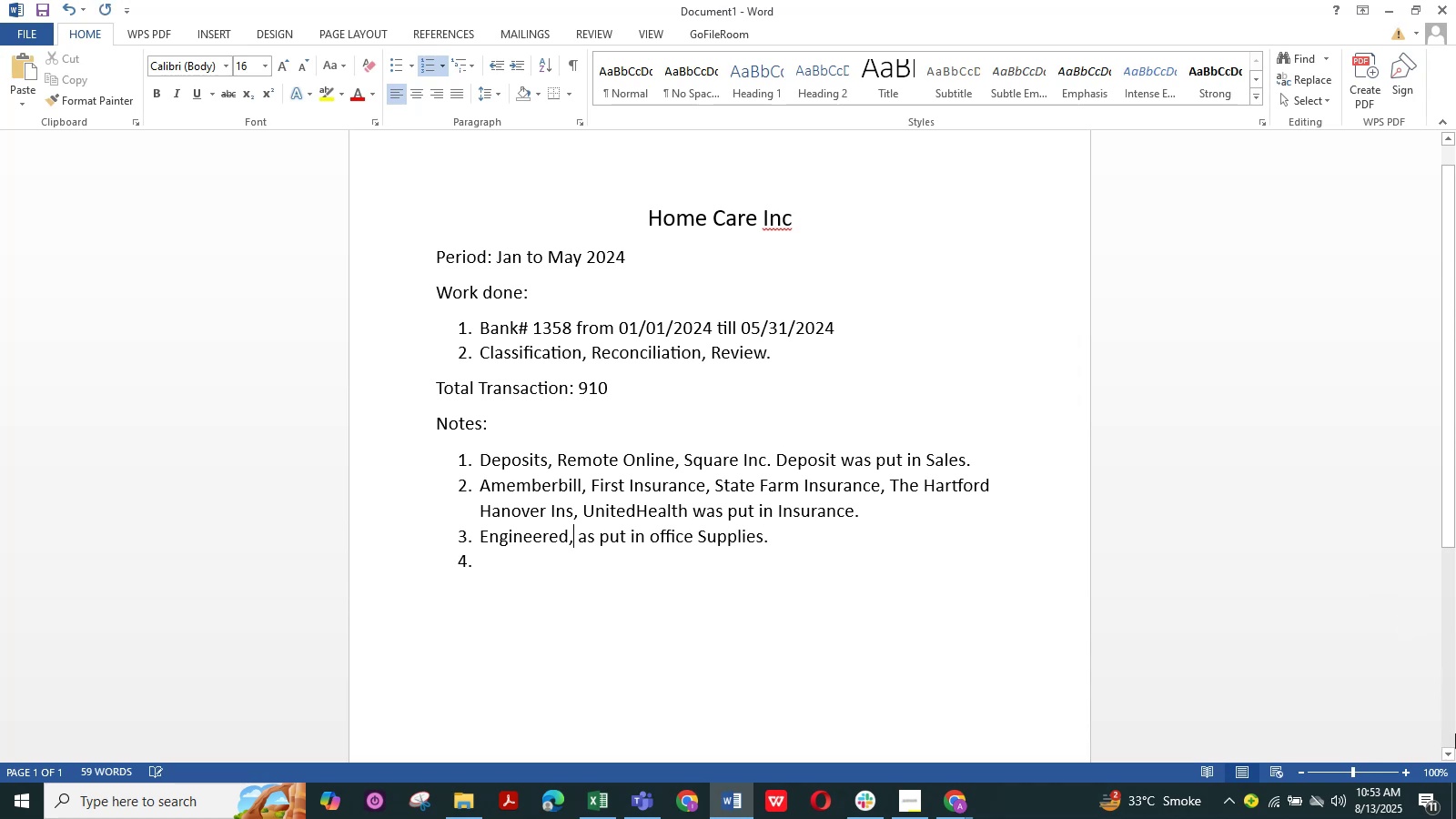 
key(Space)
 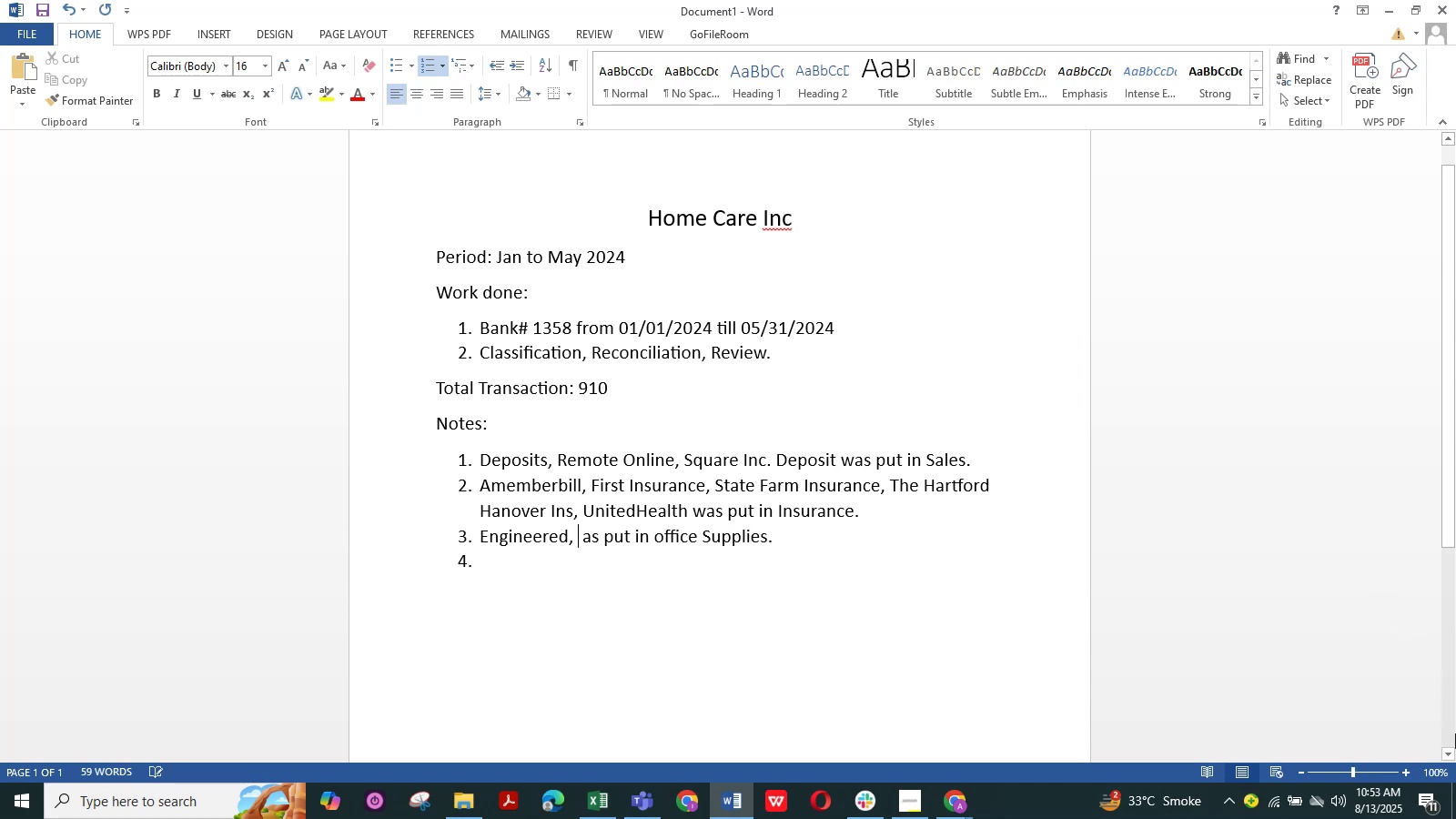 
key(Control+V)
 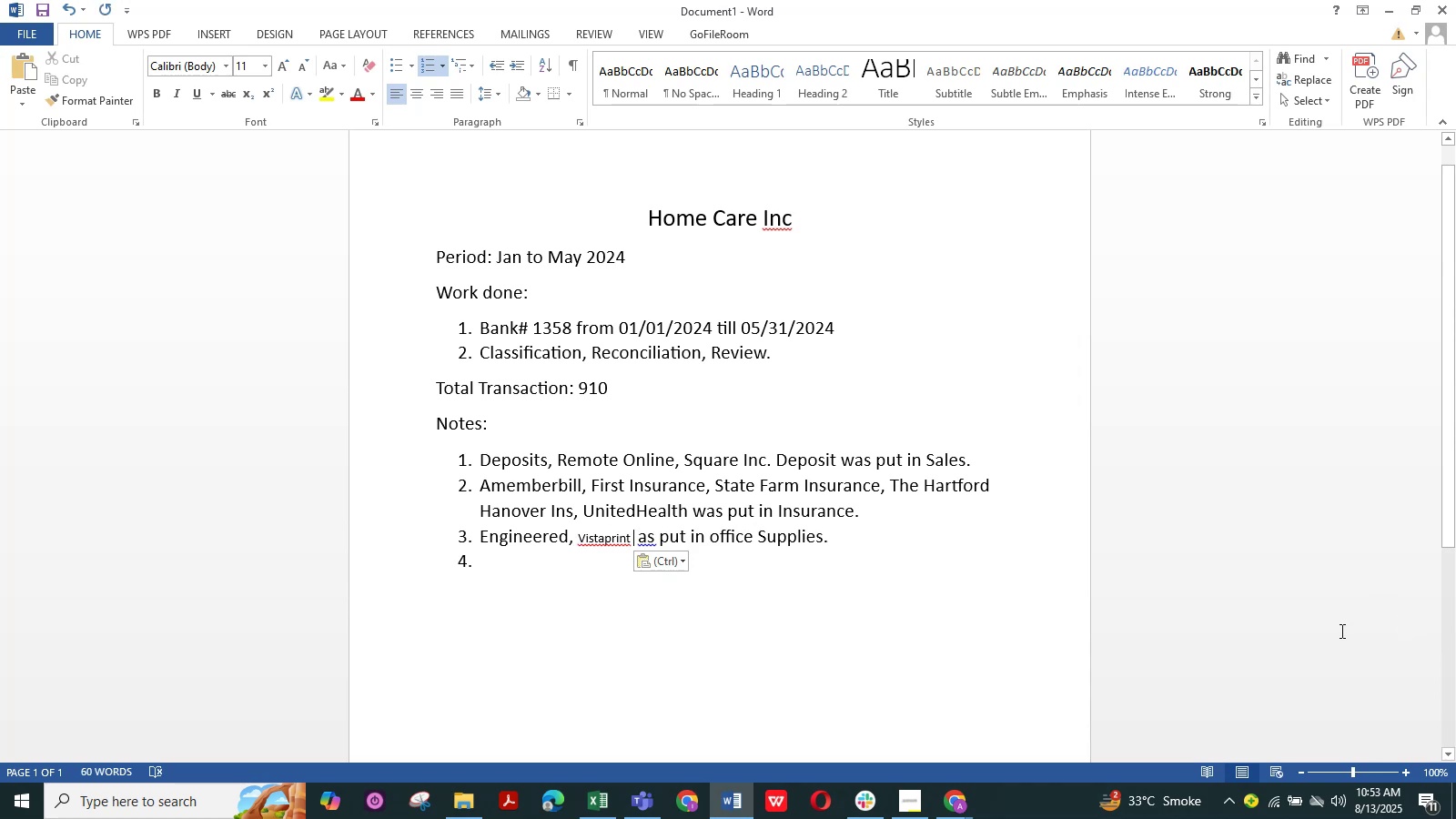 
left_click([658, 561])
 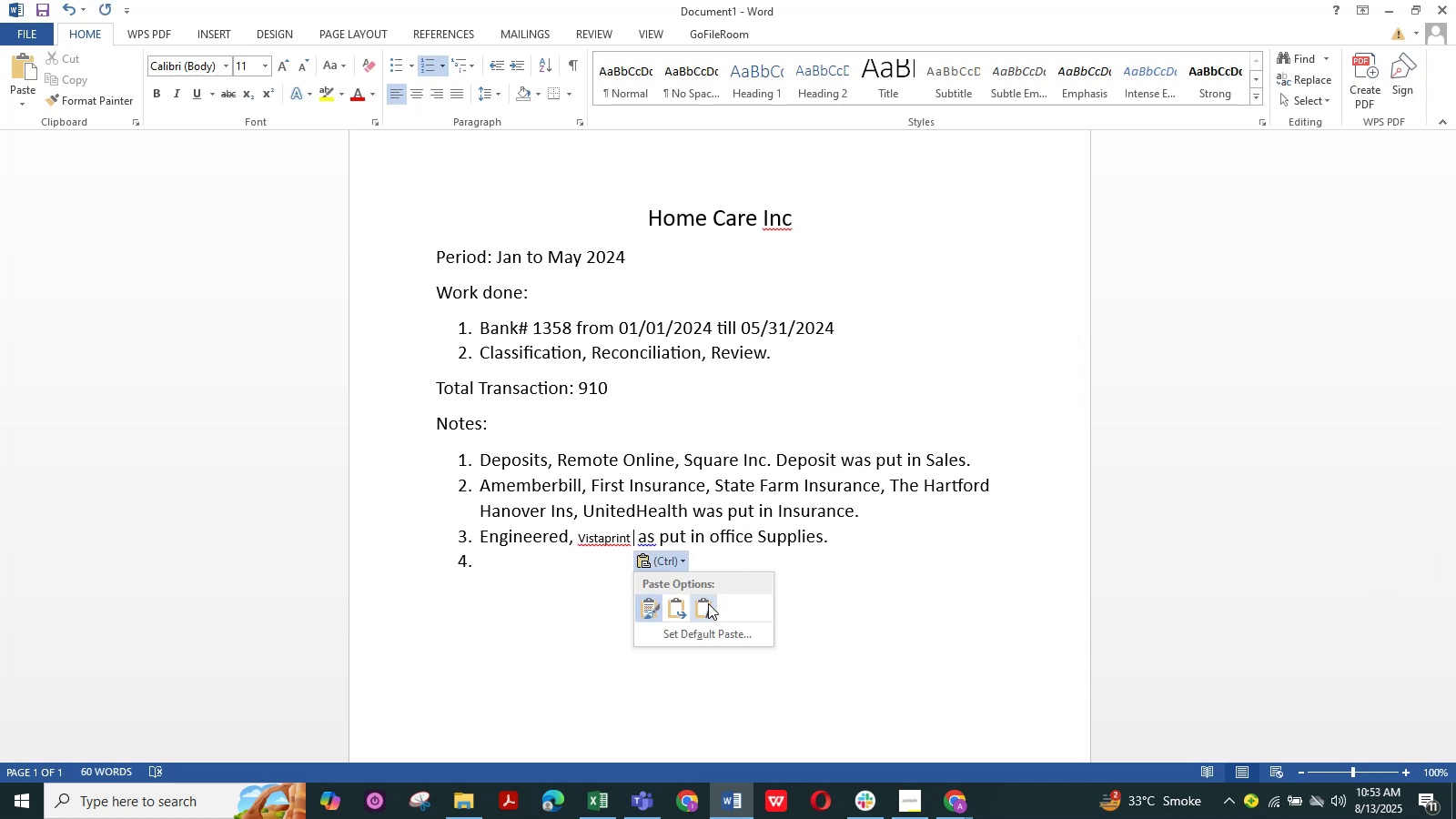 
left_click([707, 606])
 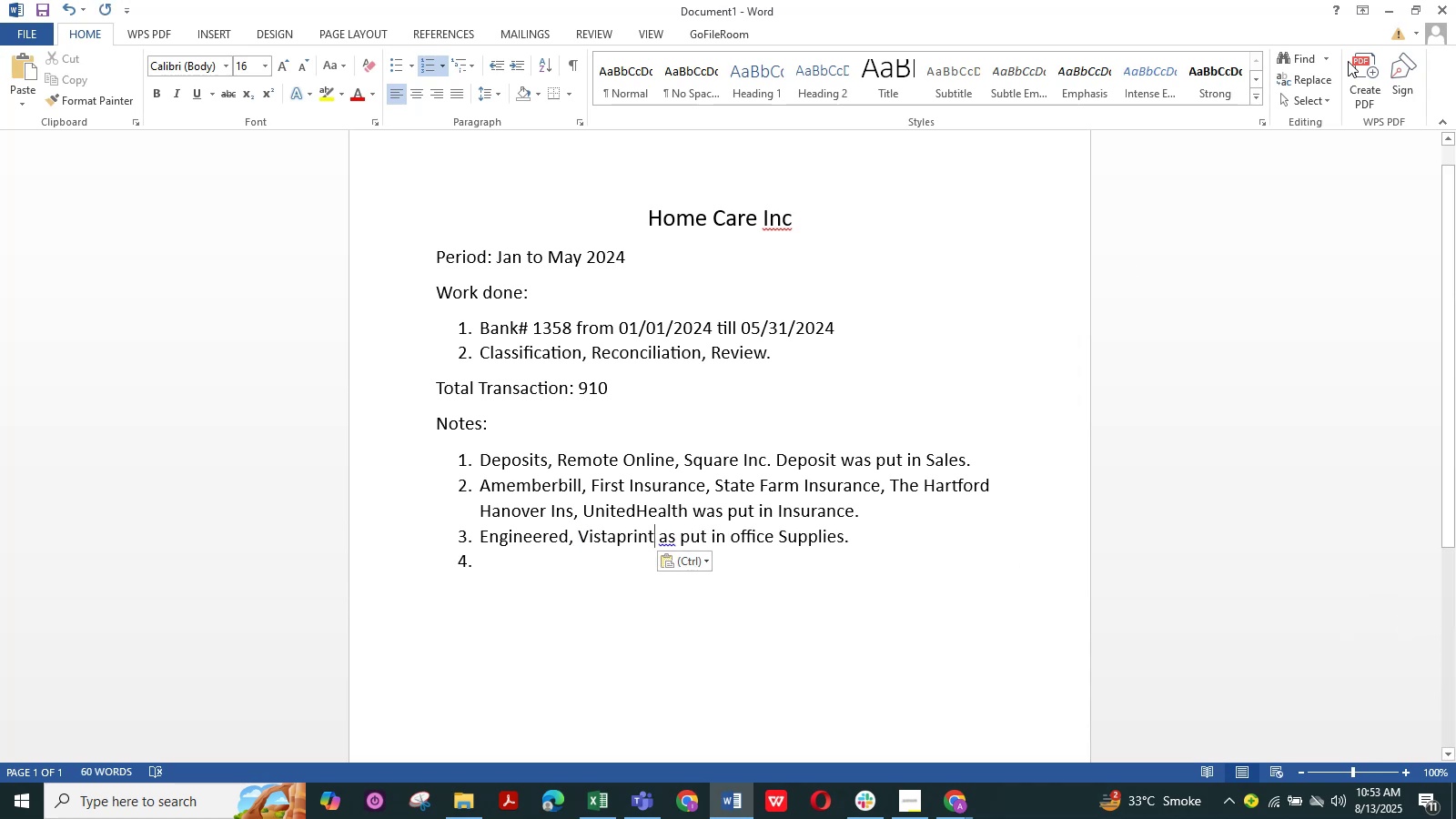 
left_click([1393, 4])
 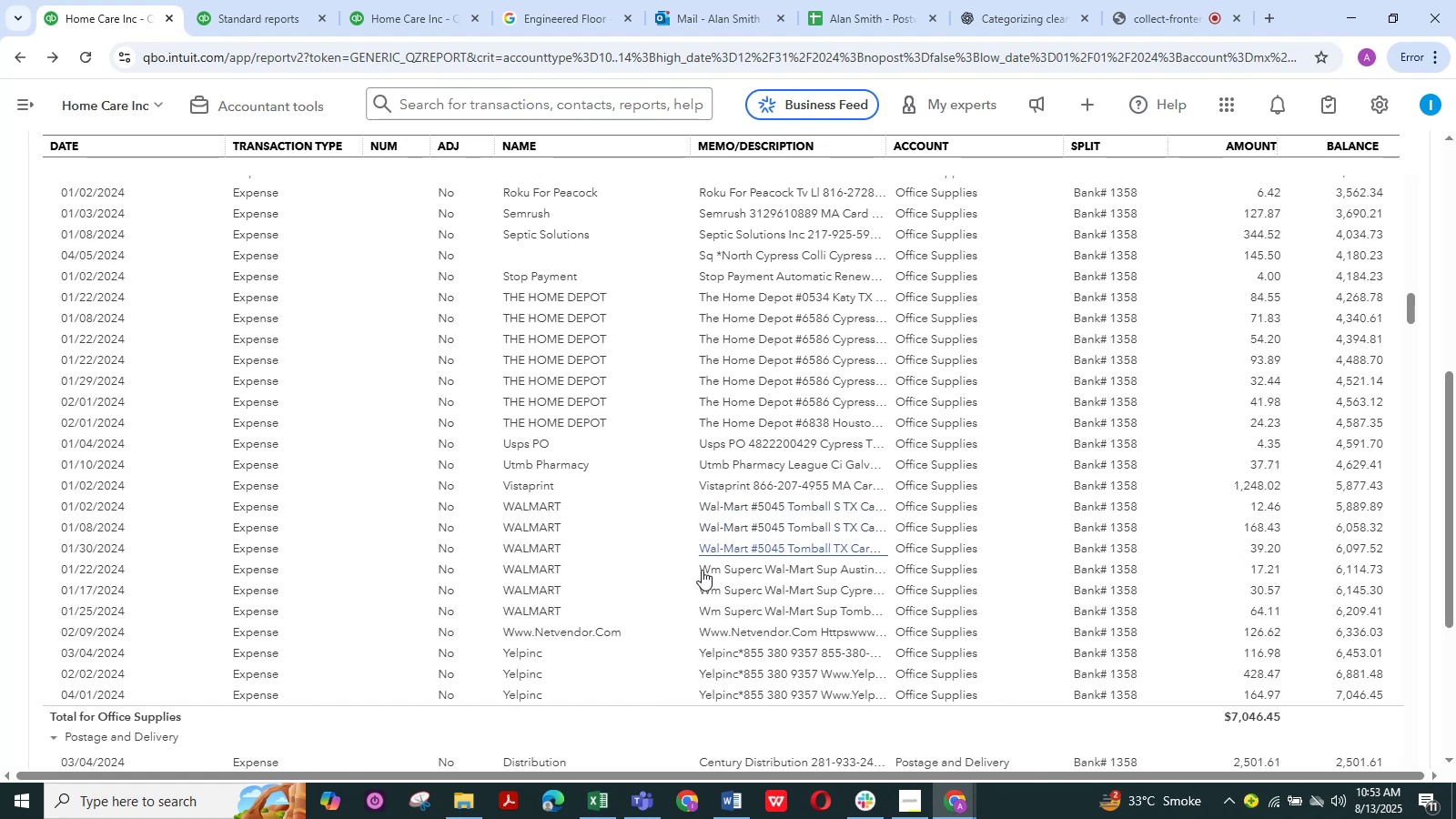 
scroll: coordinate [684, 602], scroll_direction: down, amount: 3.0
 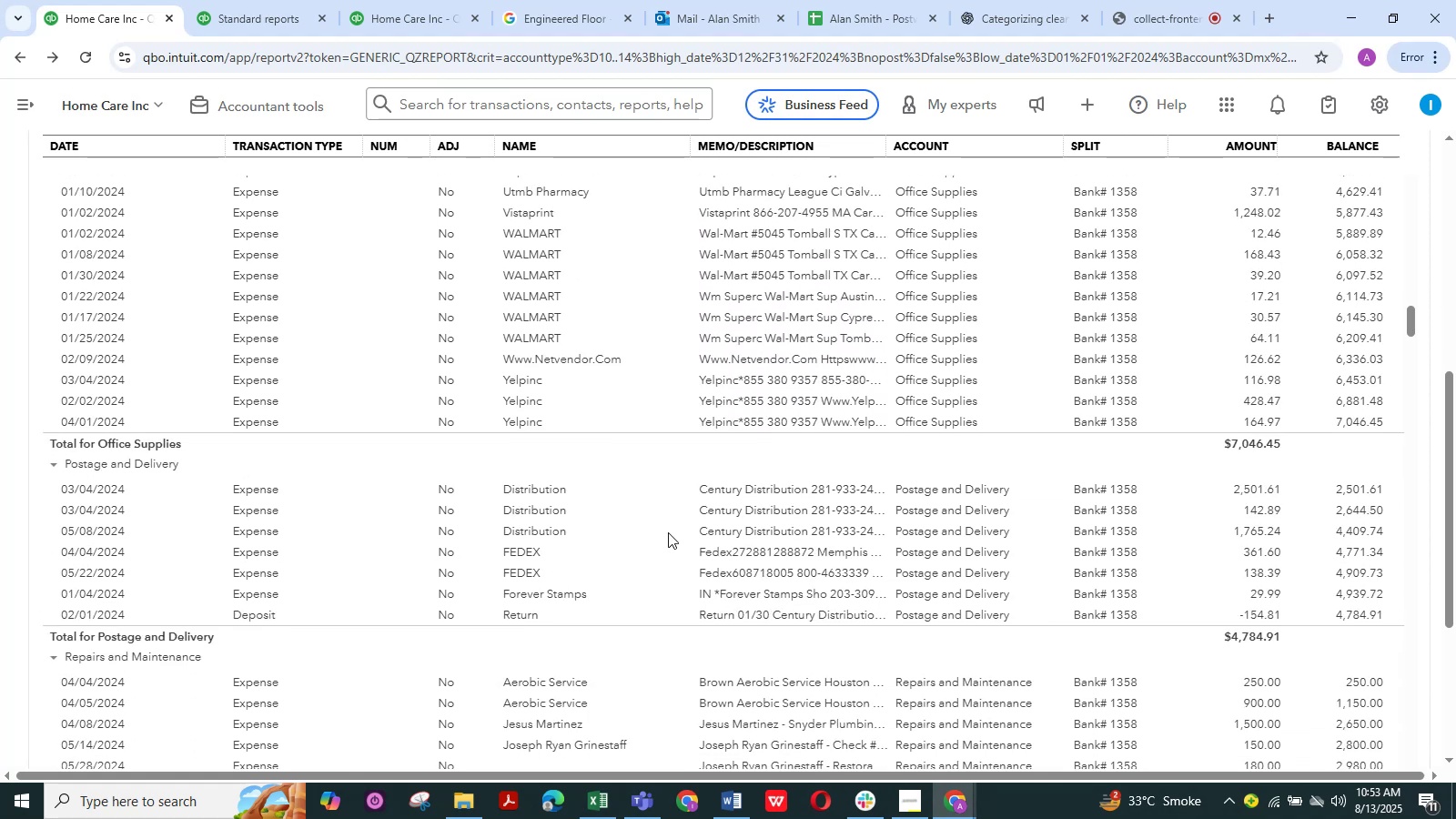 
left_click_drag(start_coordinate=[682, 488], to_coordinate=[666, 488])
 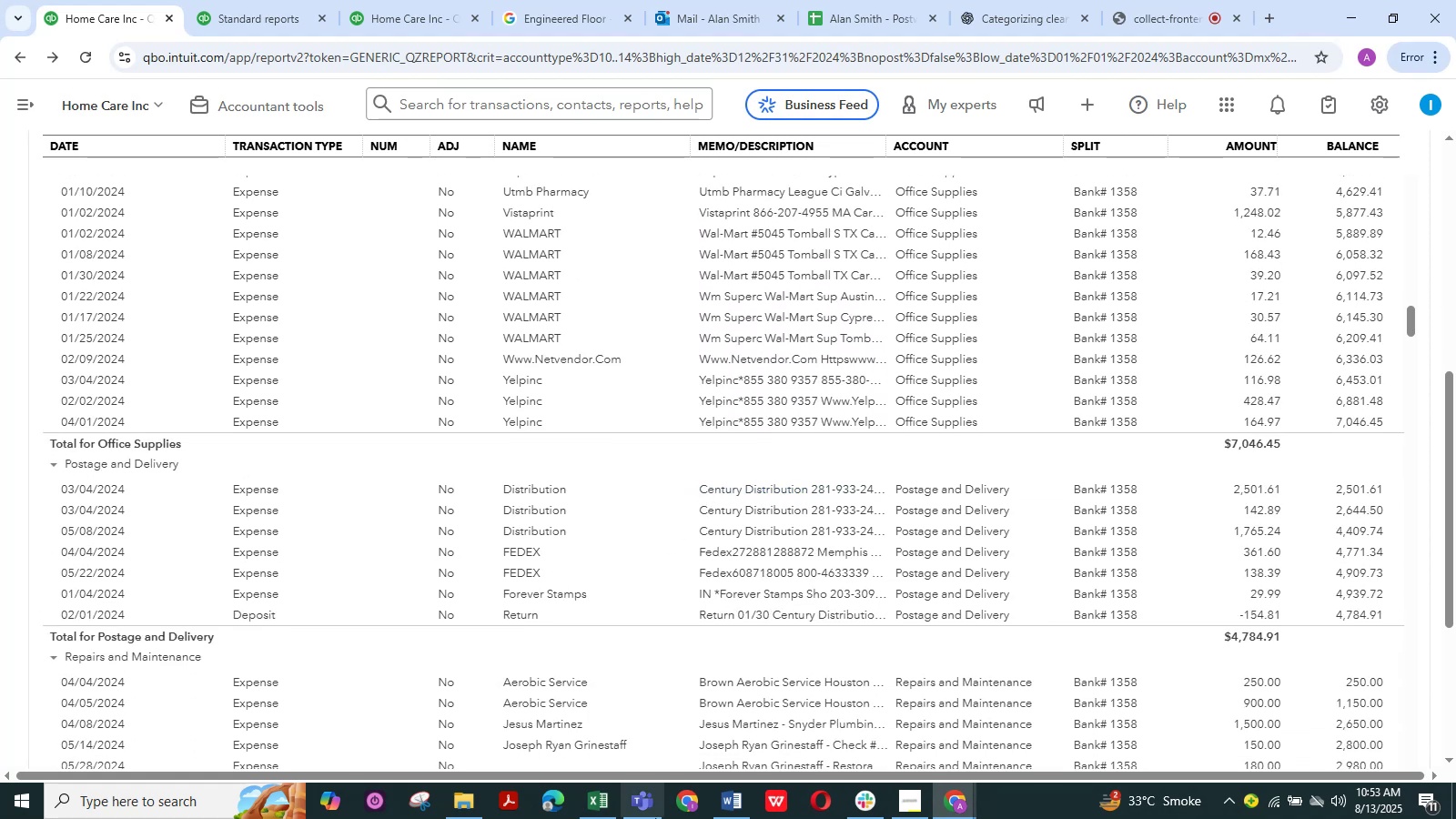 
key(Control+C)
 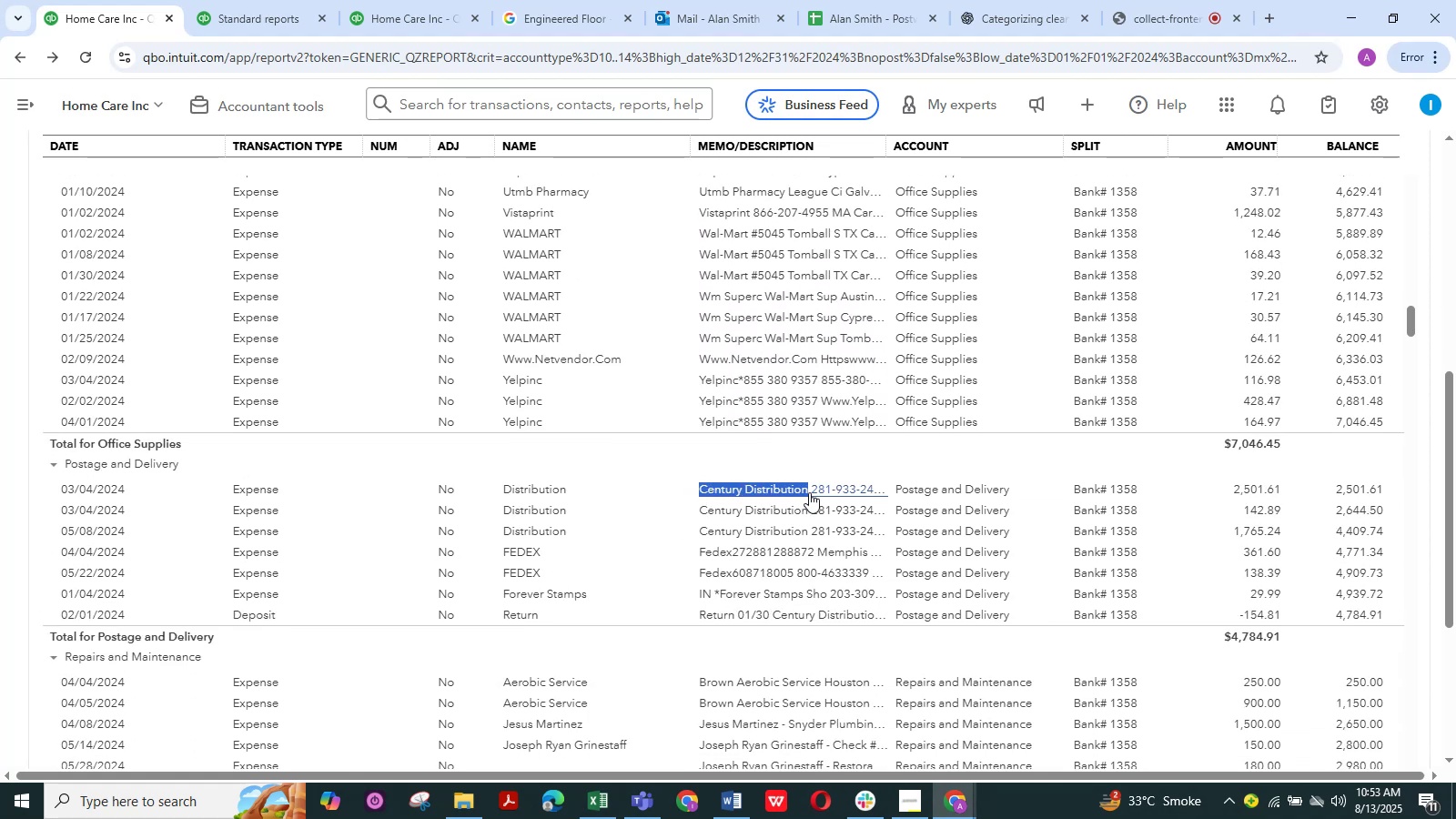 
key(Control+C)
 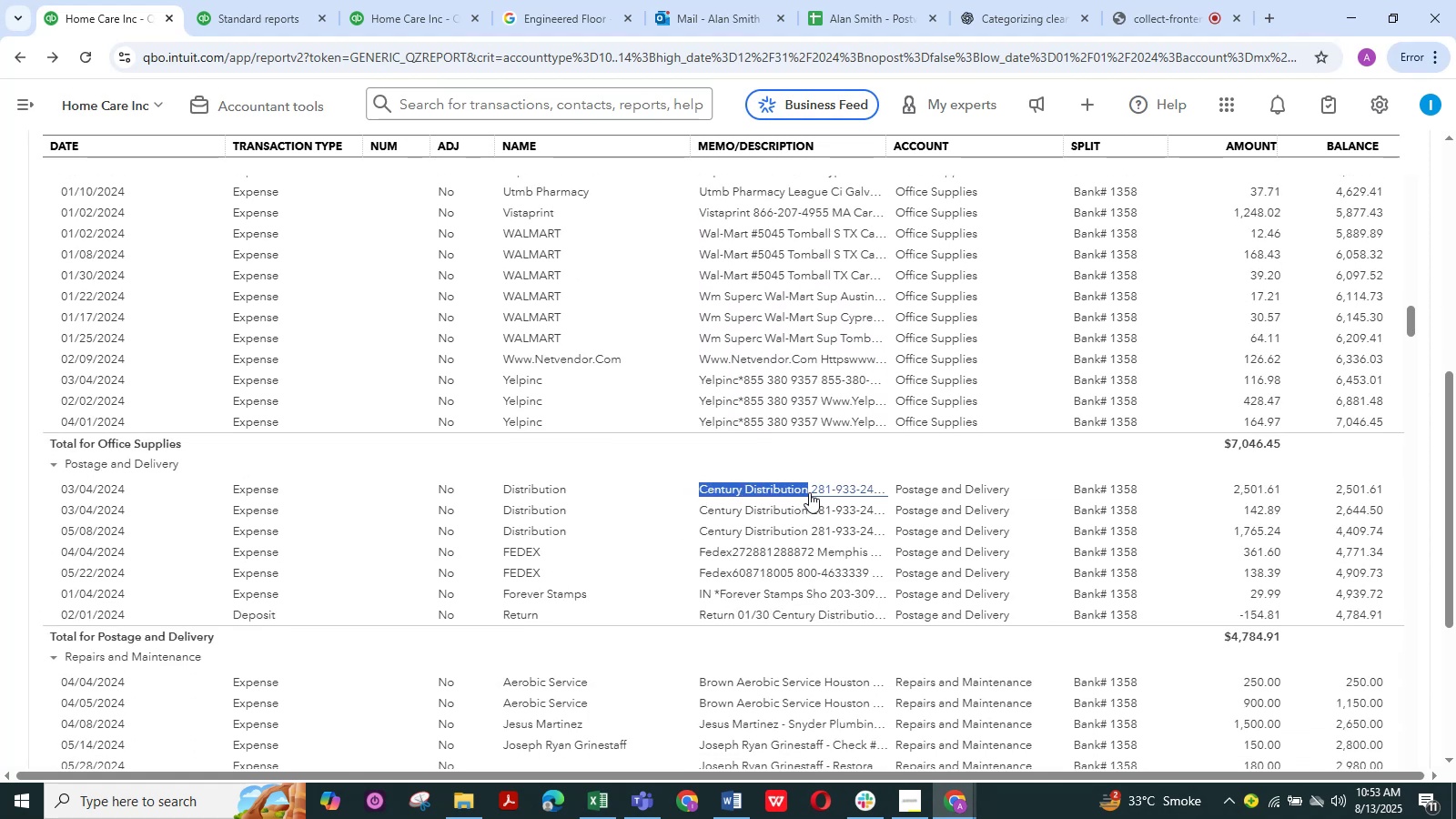 
key(Control+C)
 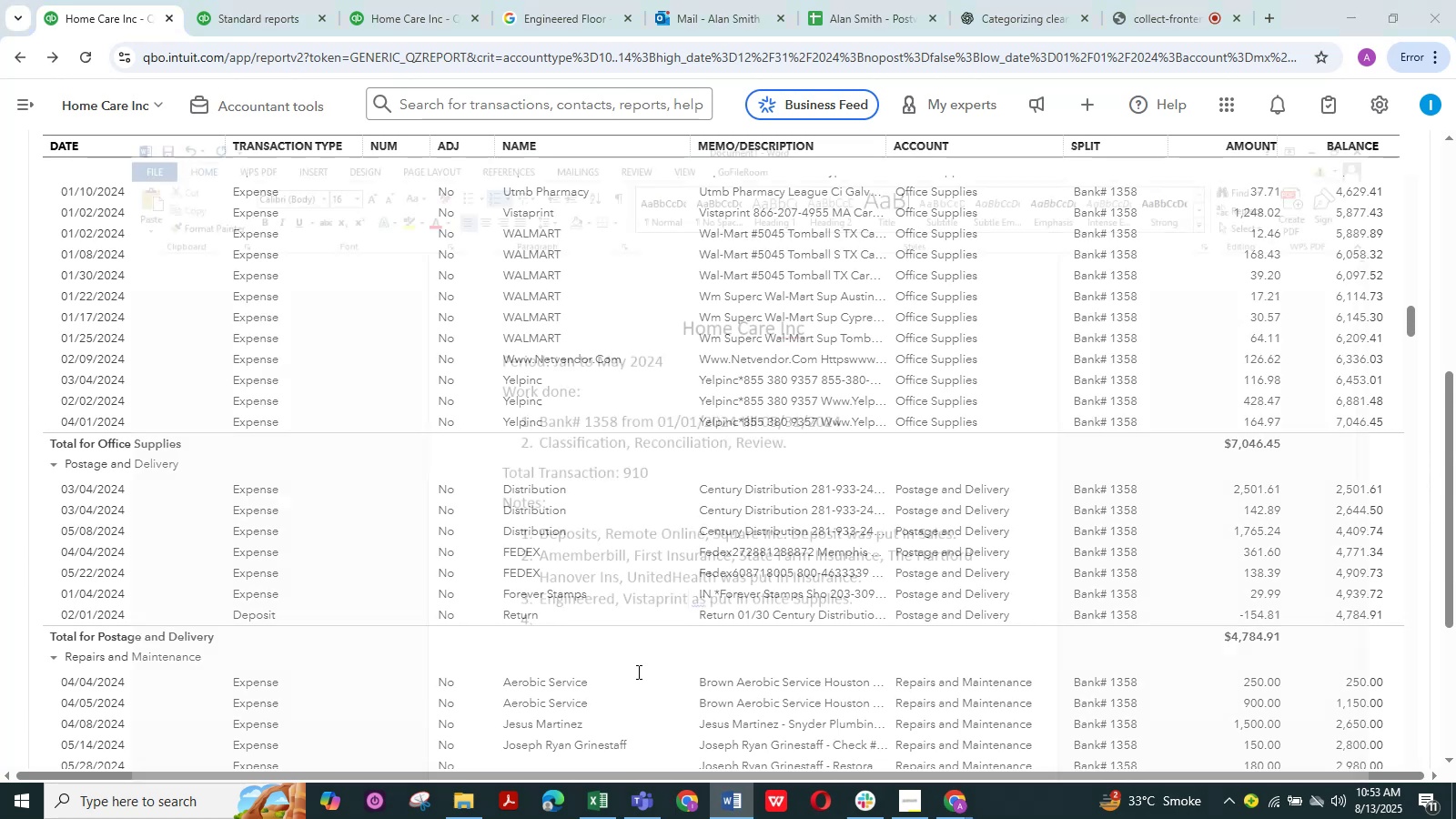 
left_click([603, 594])
 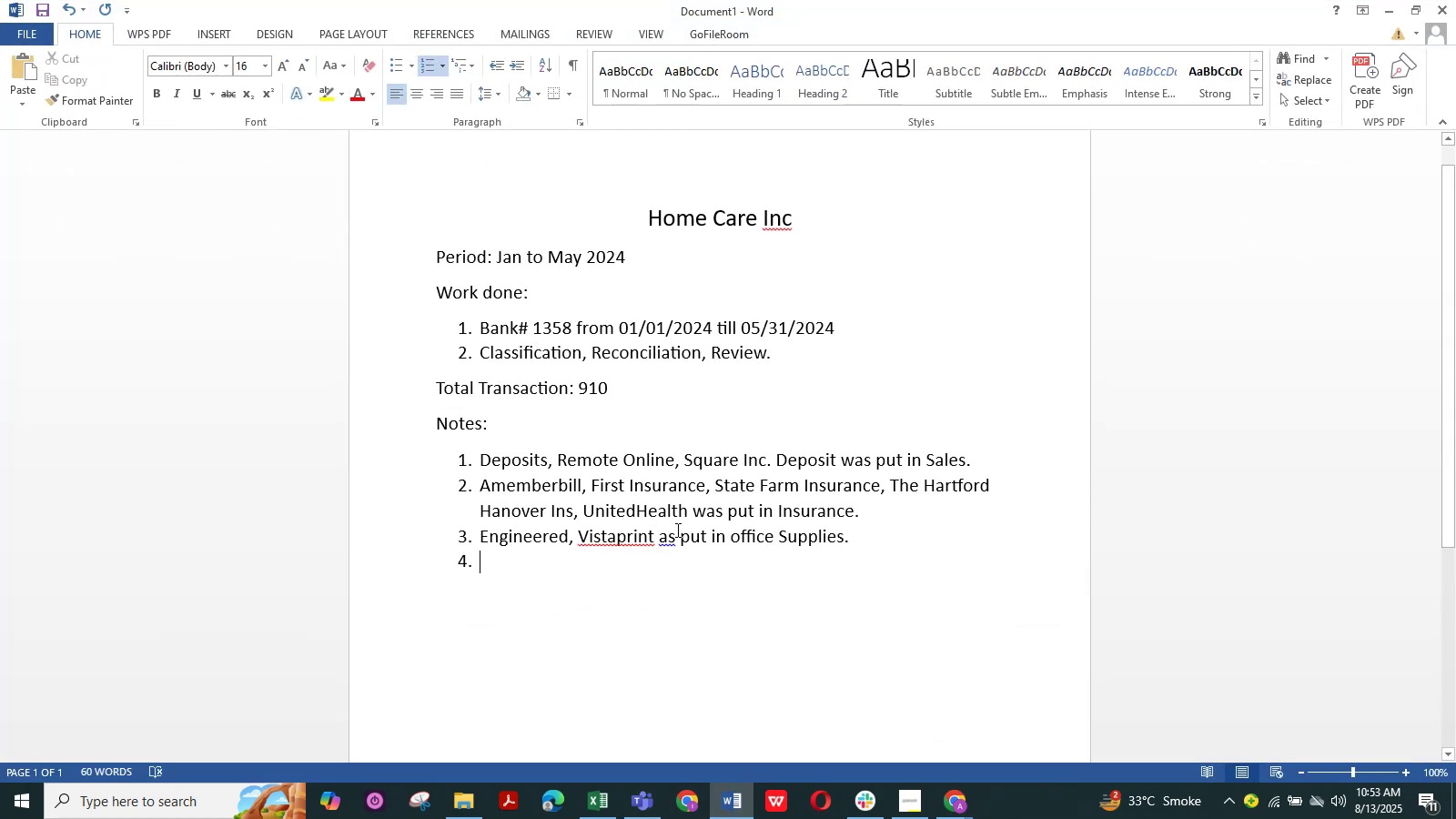 
left_click([662, 538])
 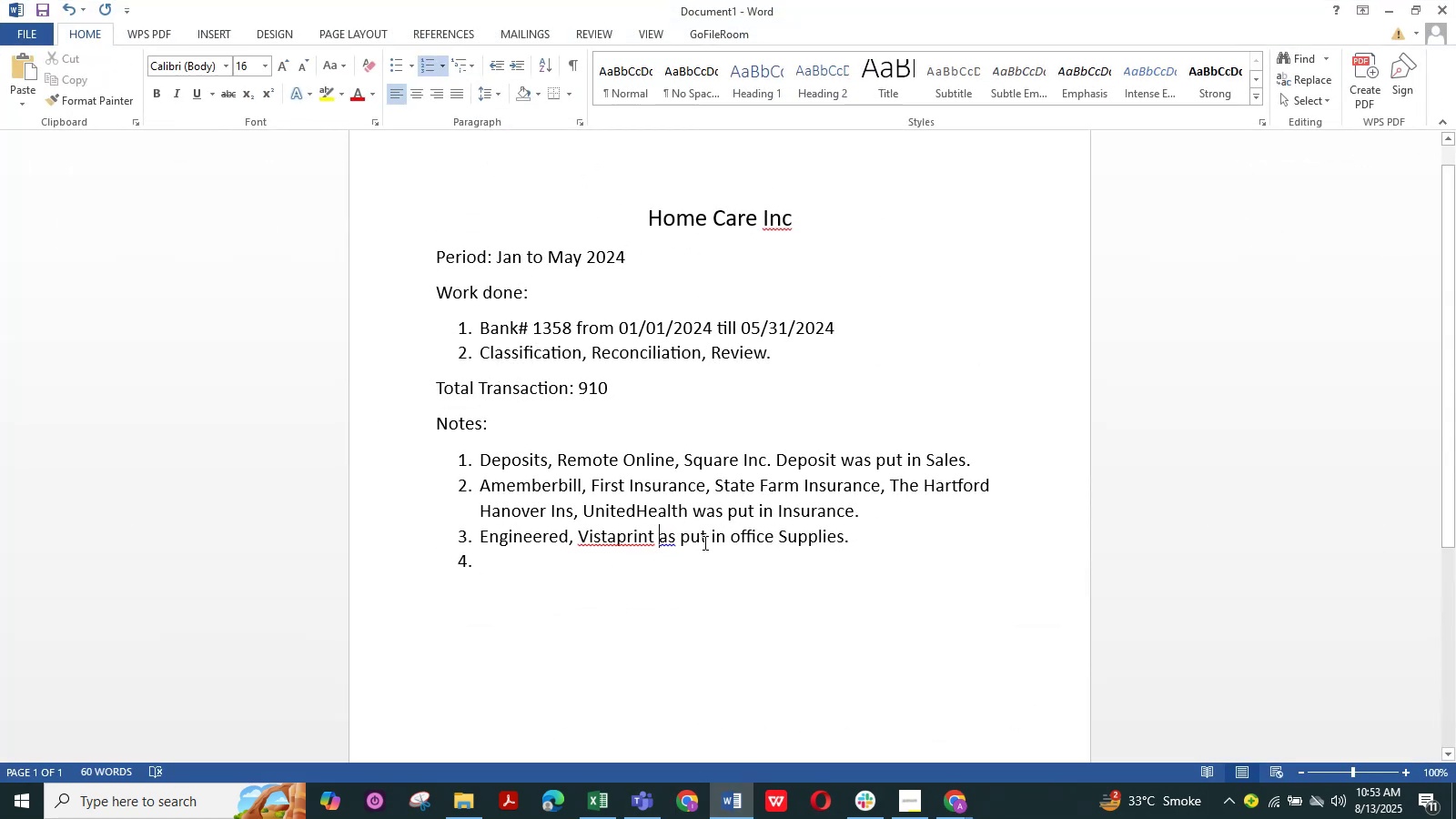 
key(W)
 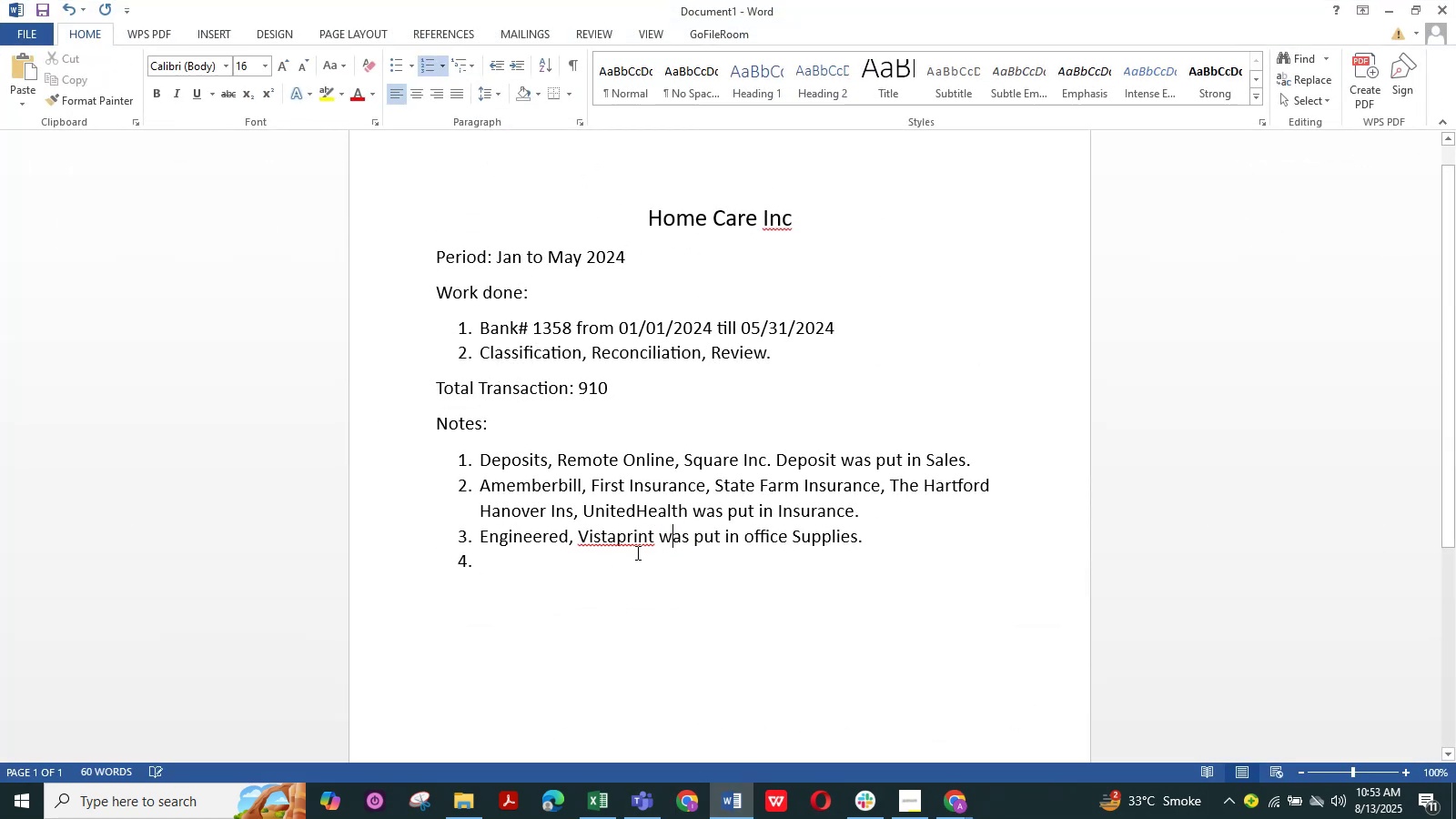 
left_click([636, 552])
 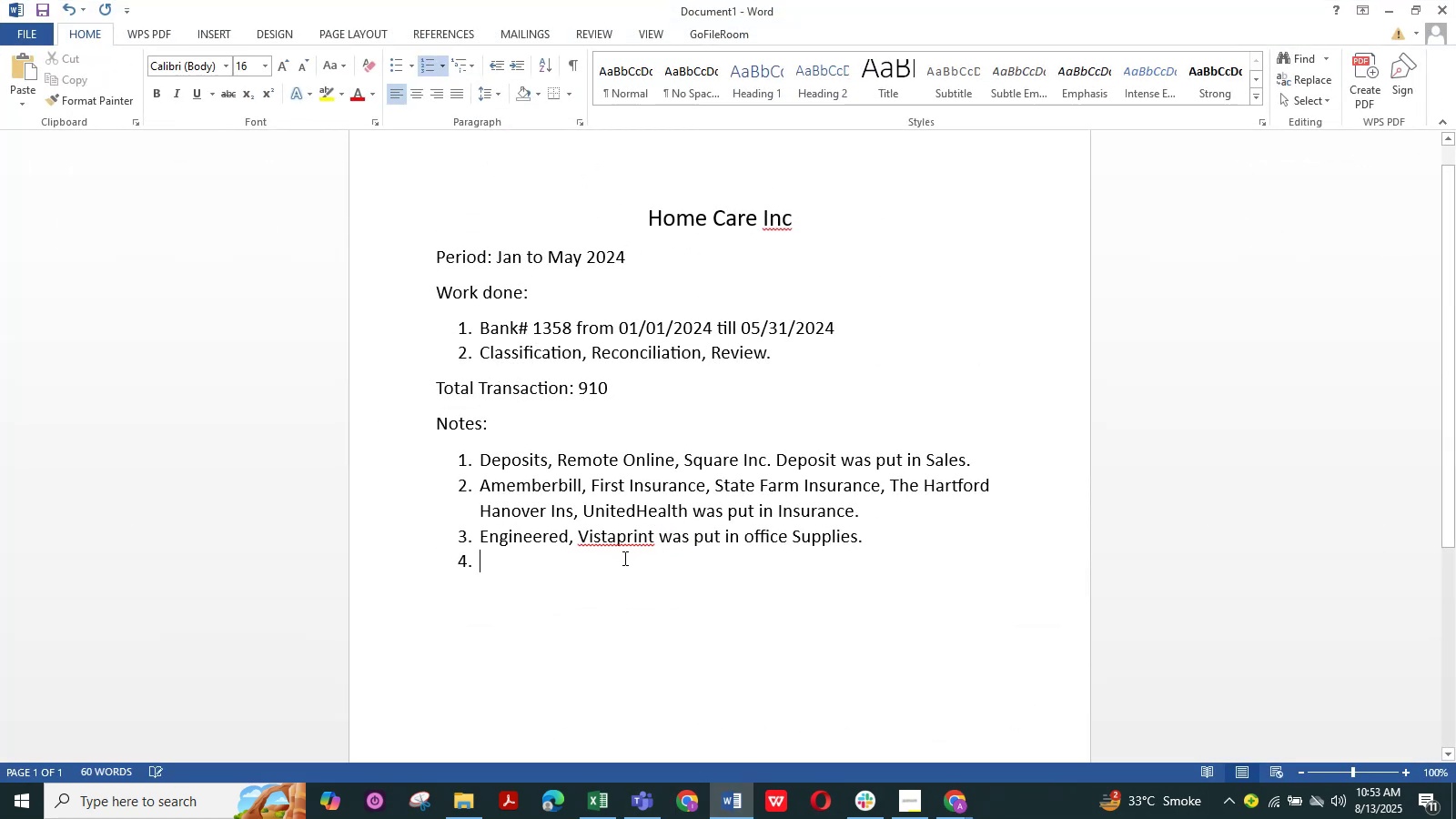 
key(Control+ControlLeft)
 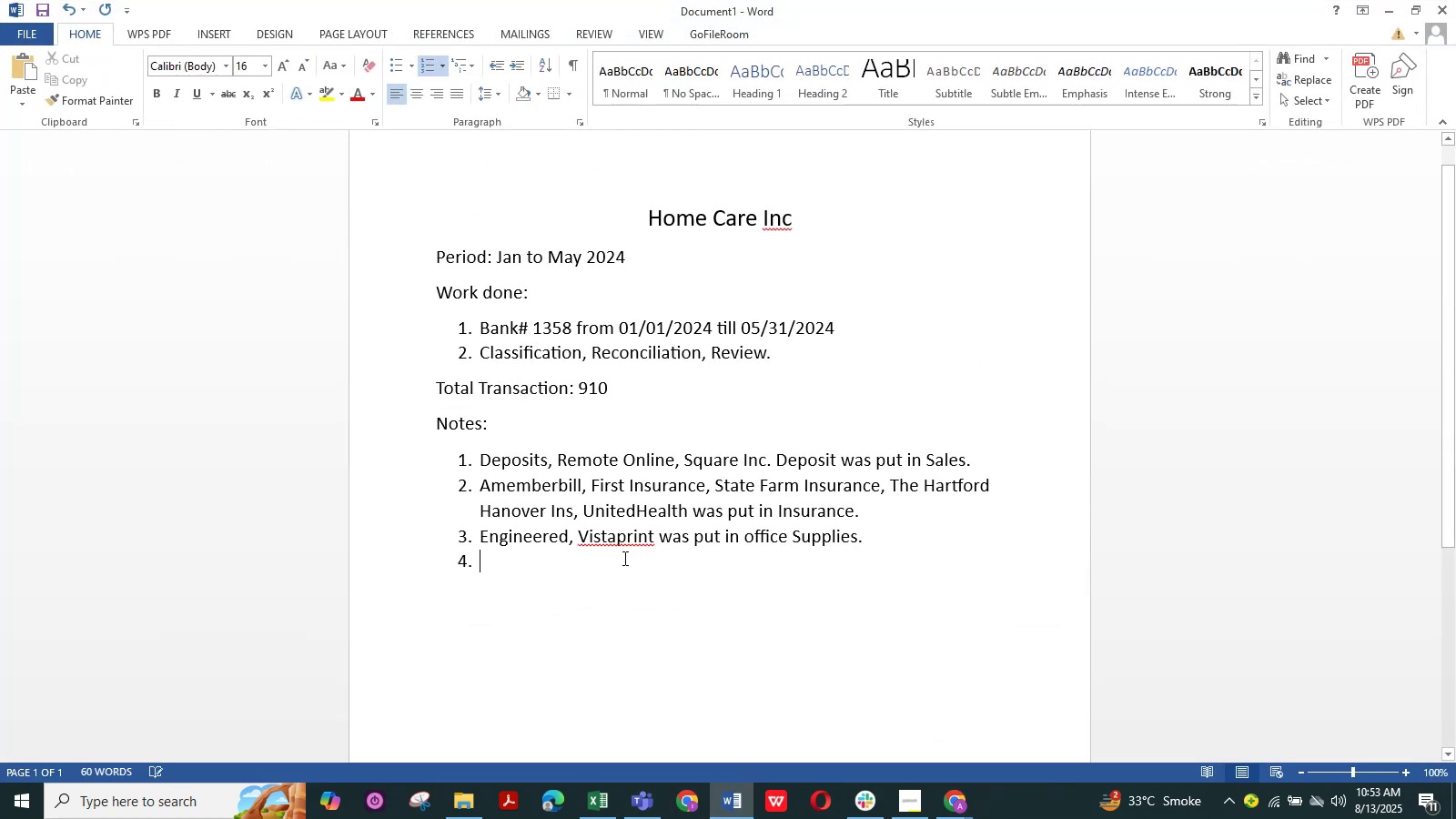 
key(Control+V)
 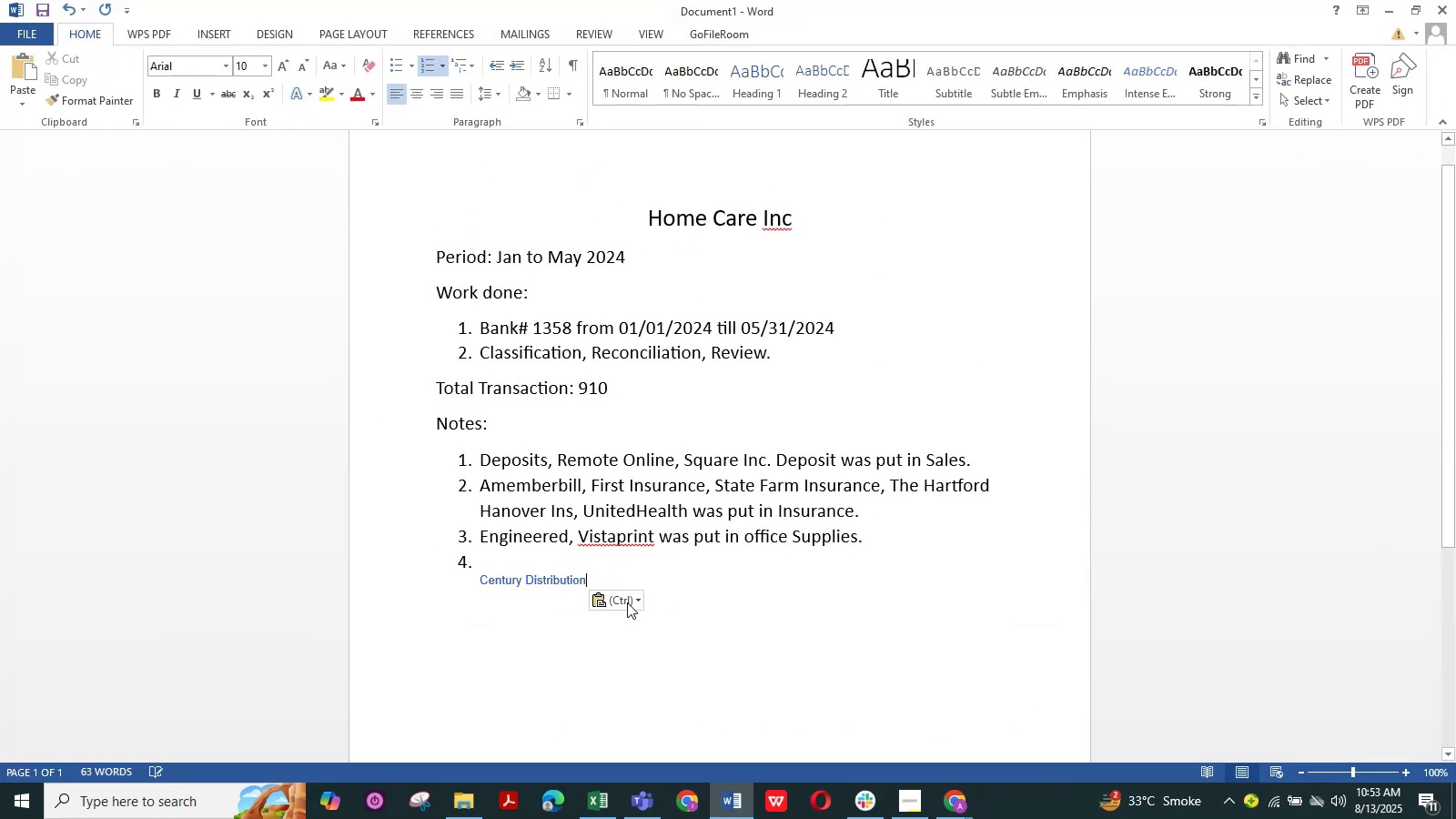 
left_click([626, 602])
 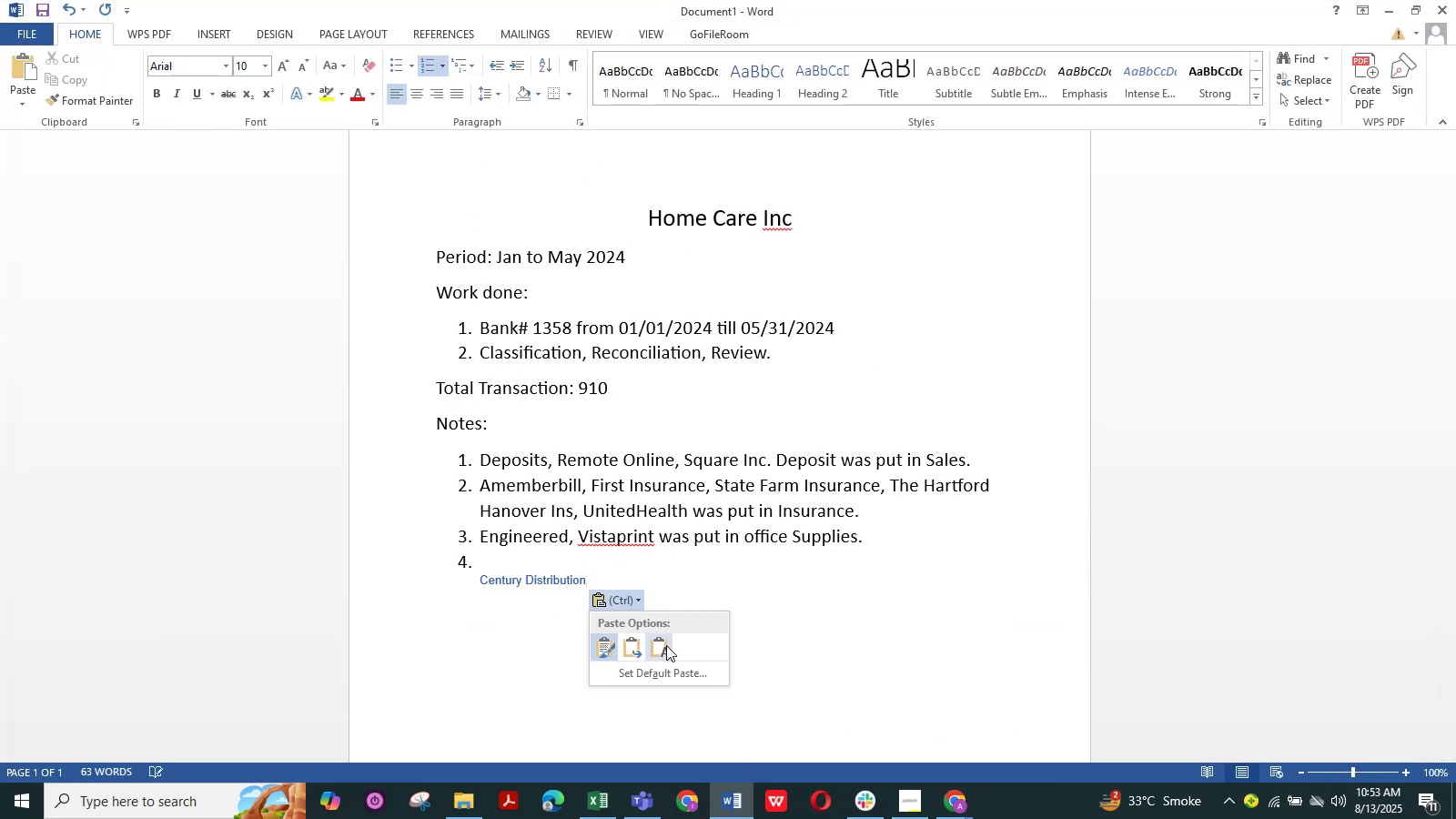 
left_click([666, 647])
 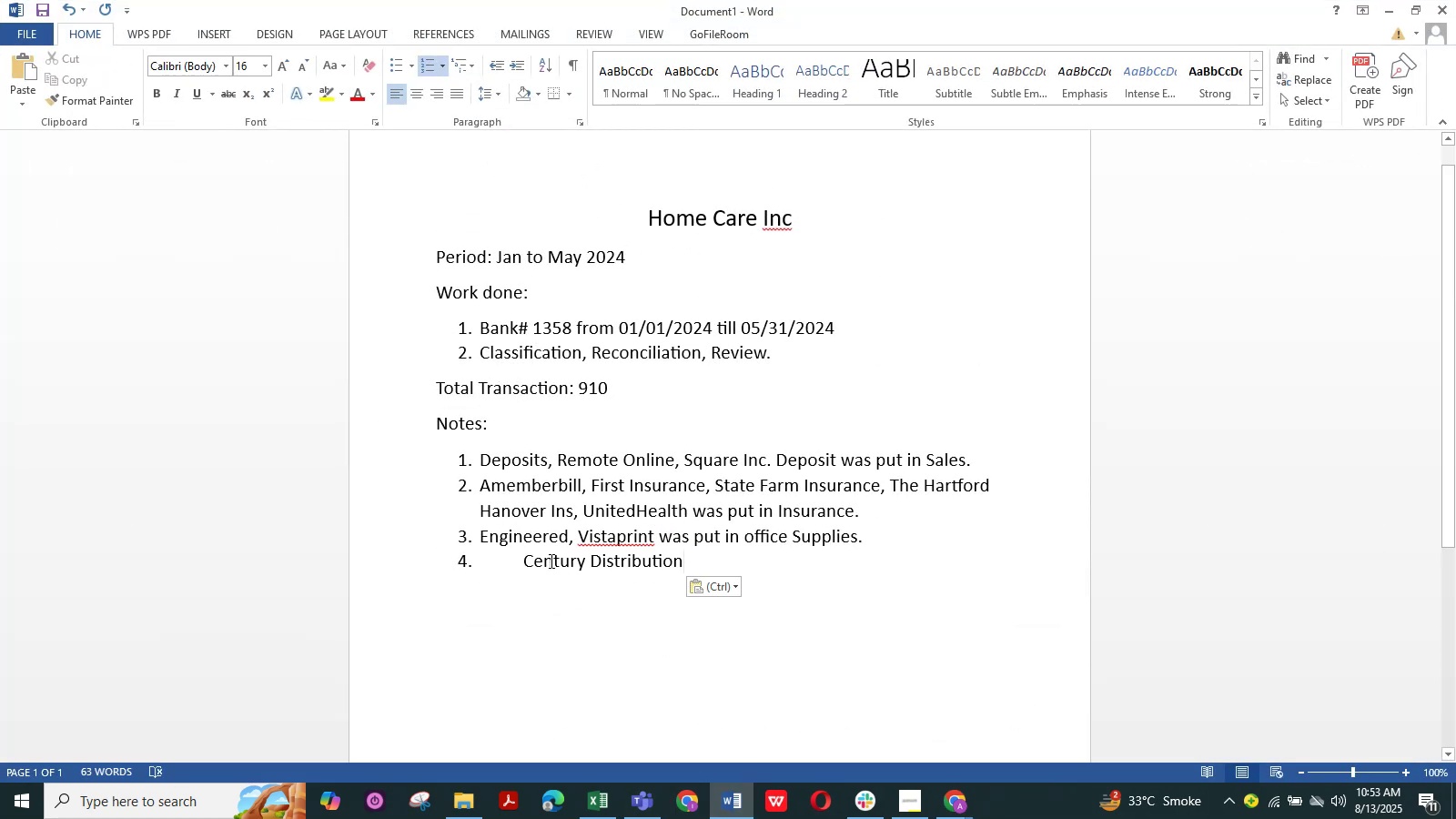 
left_click([531, 560])
 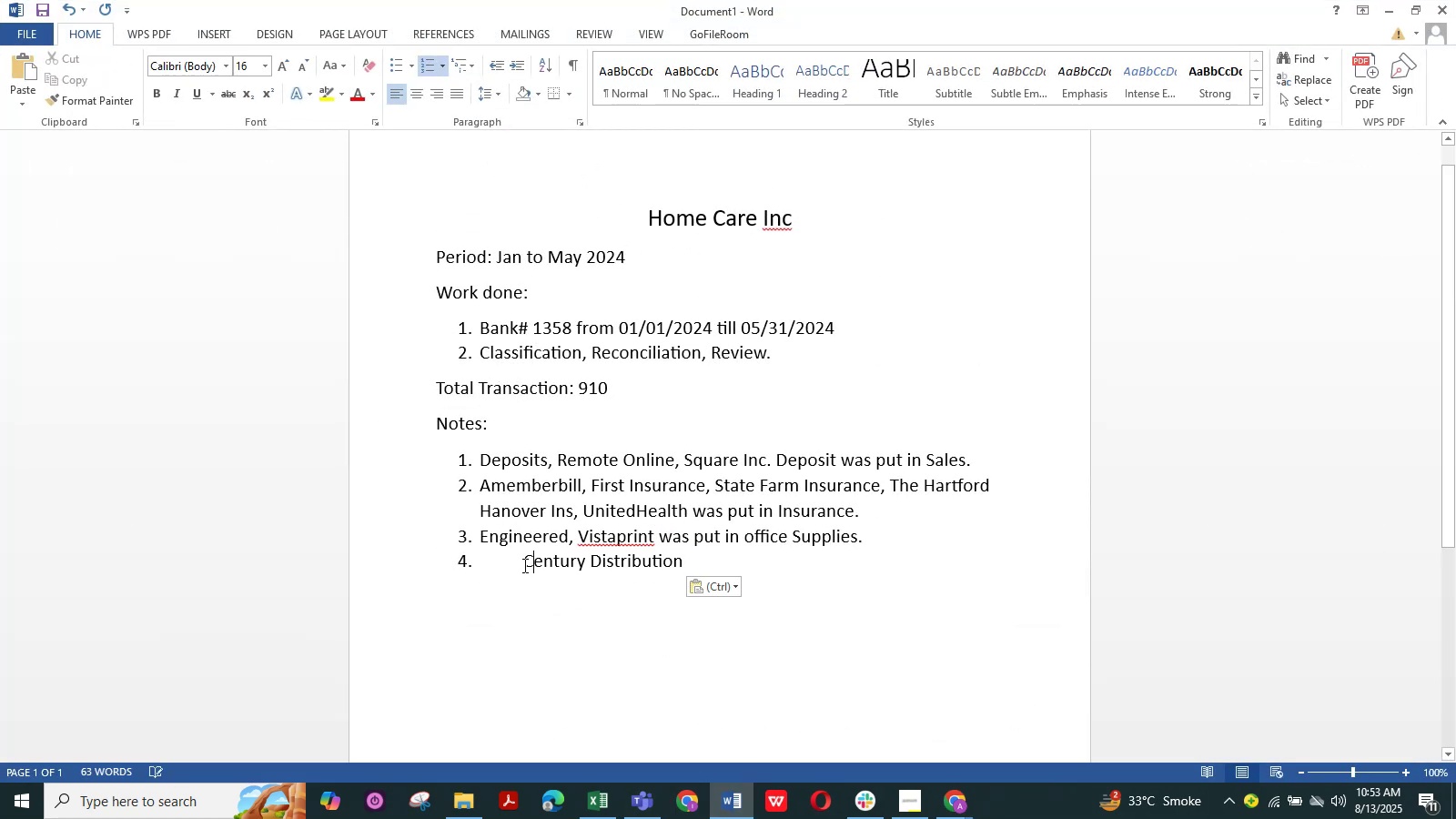 
left_click([523, 565])
 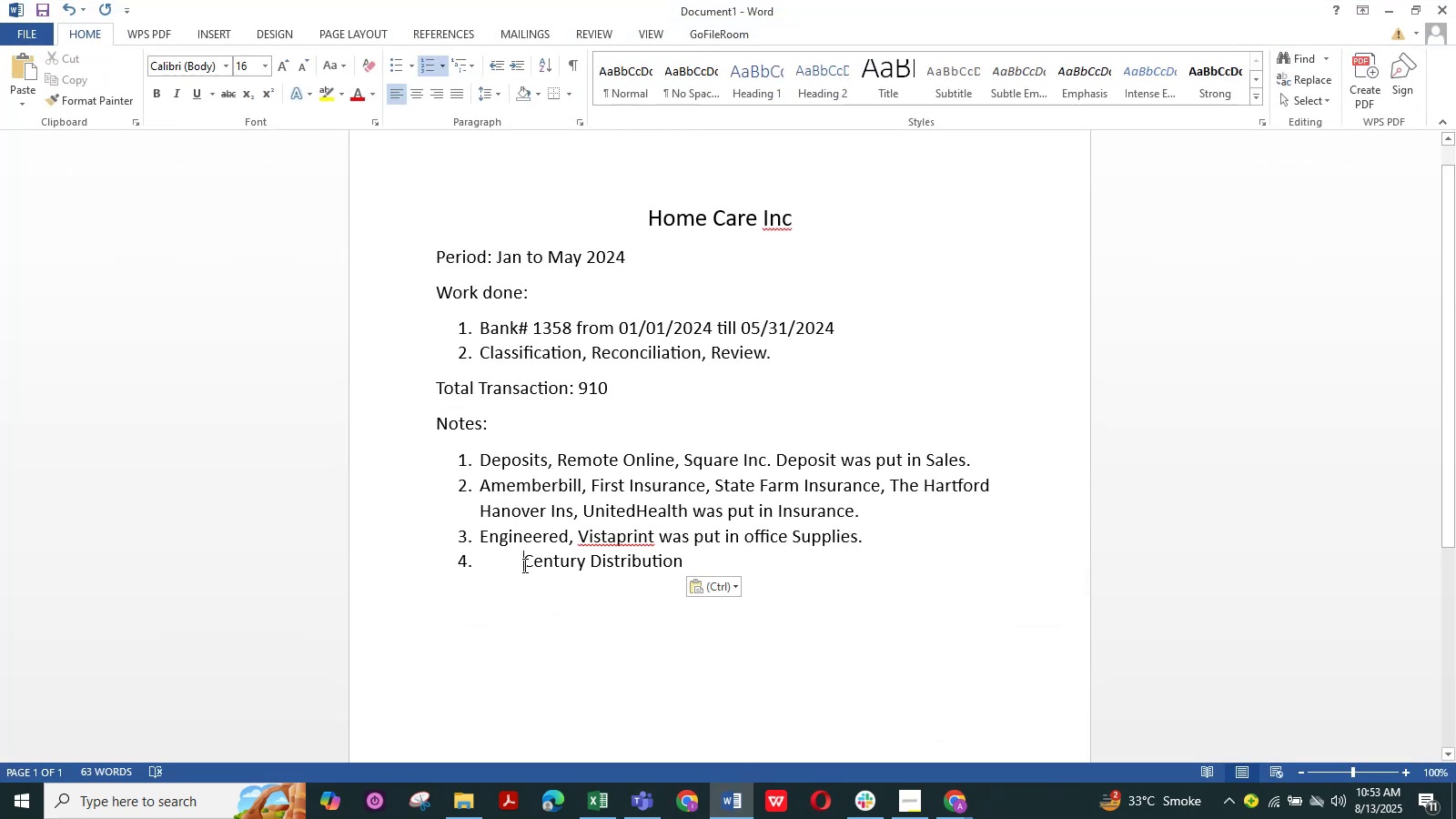 
key(Backspace)
 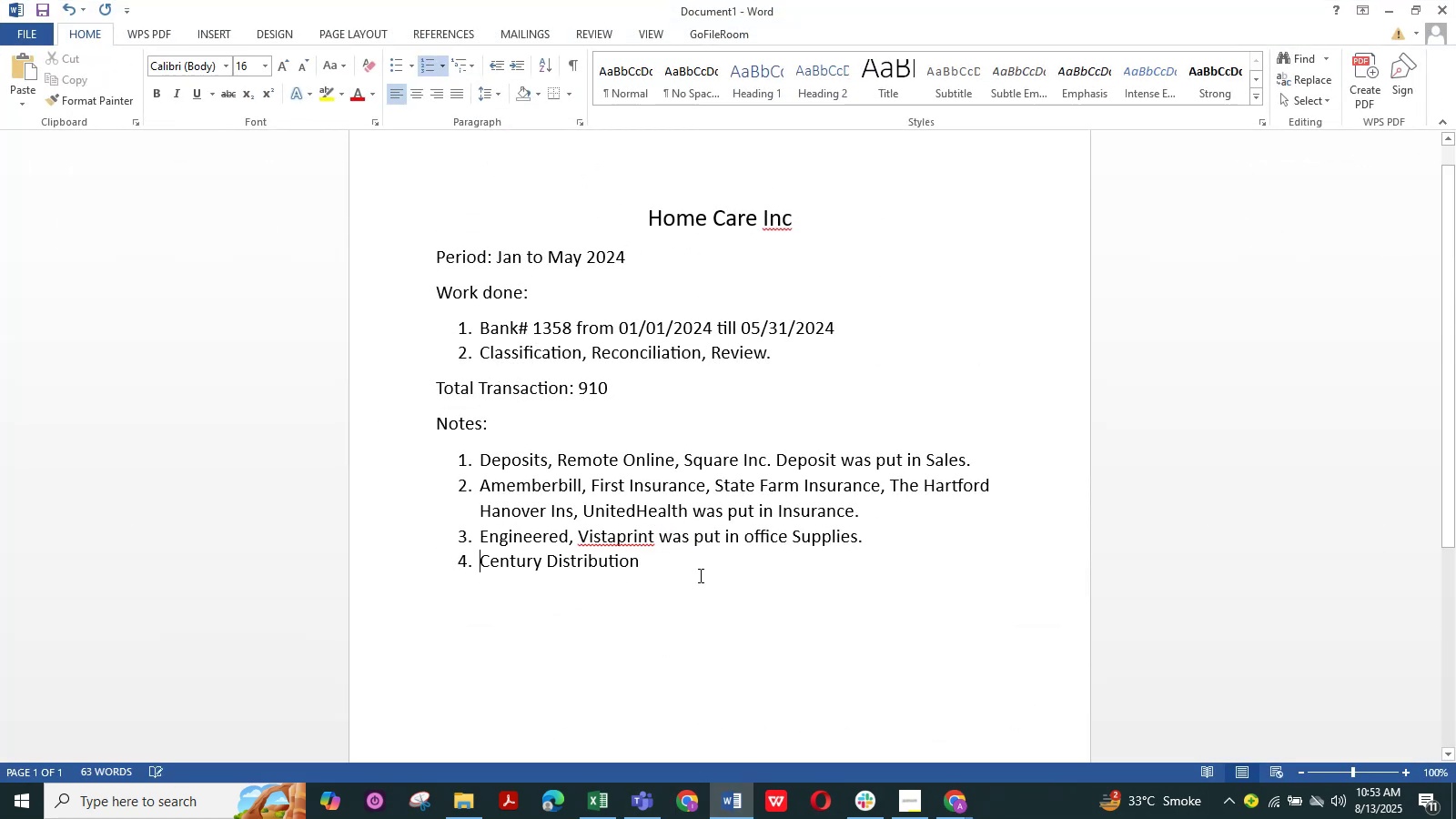 
left_click([724, 574])
 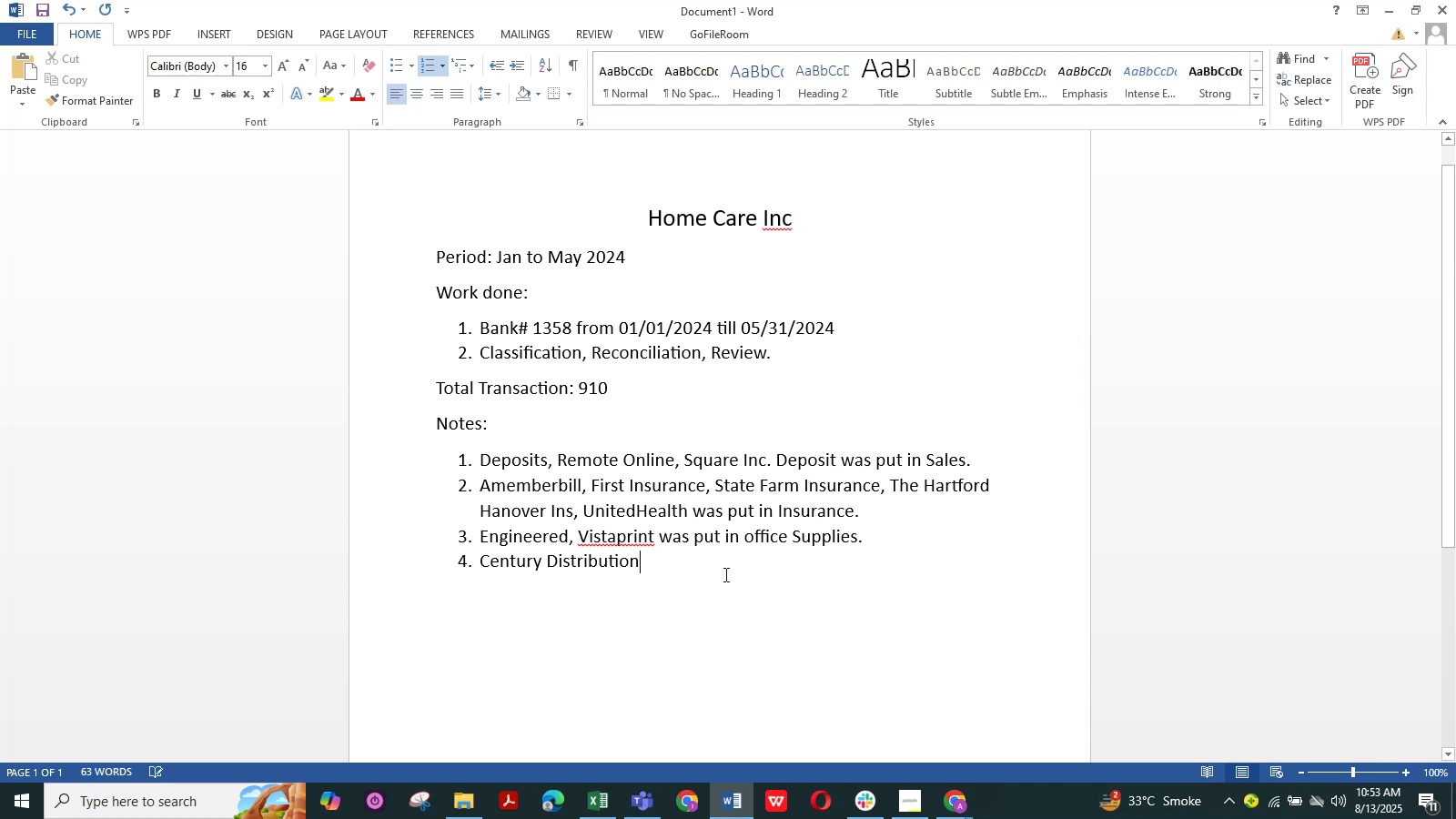 
type( was put in )
 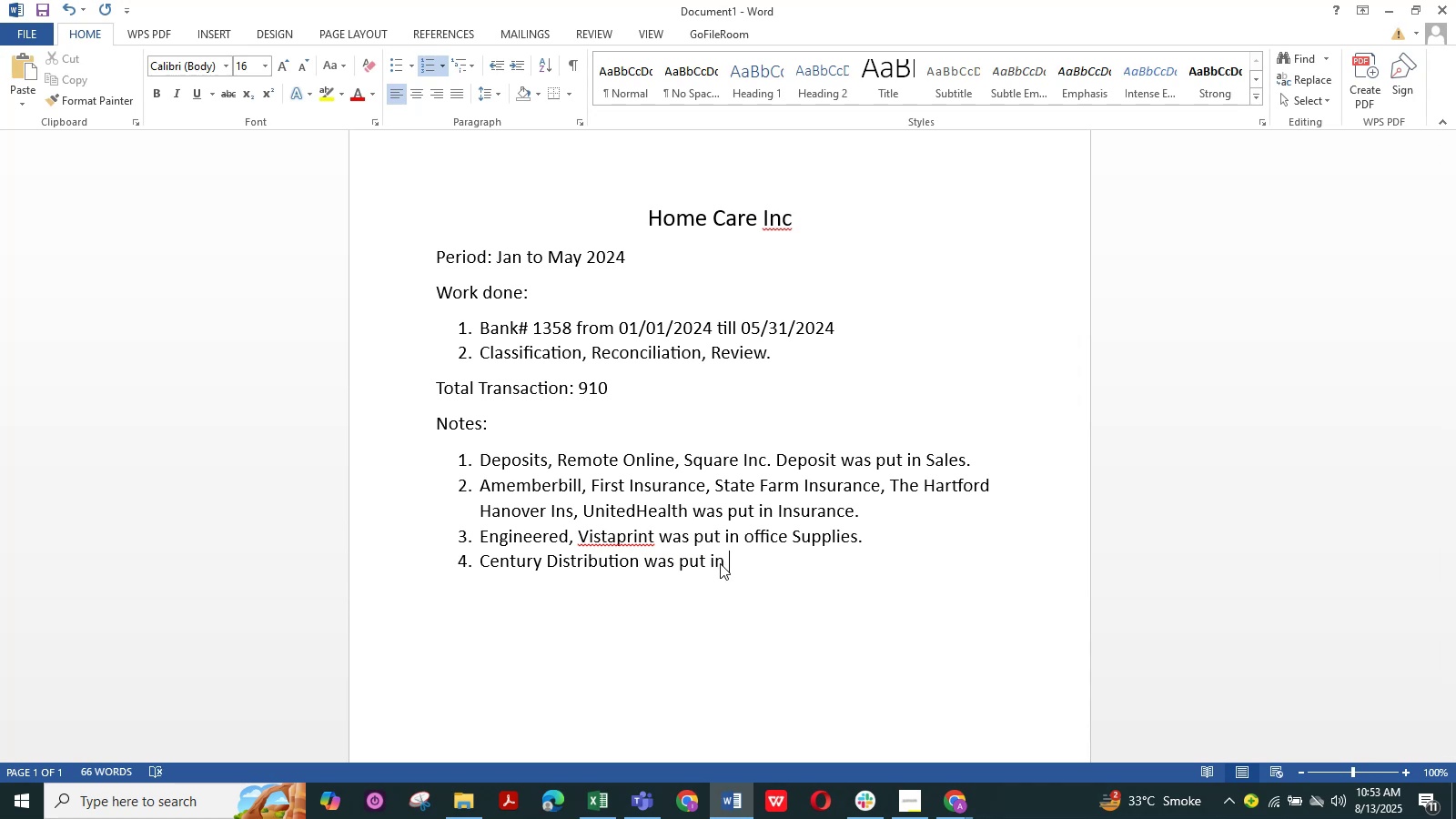 
type(l)
key(Backspace)
type(Postage & DEl)
 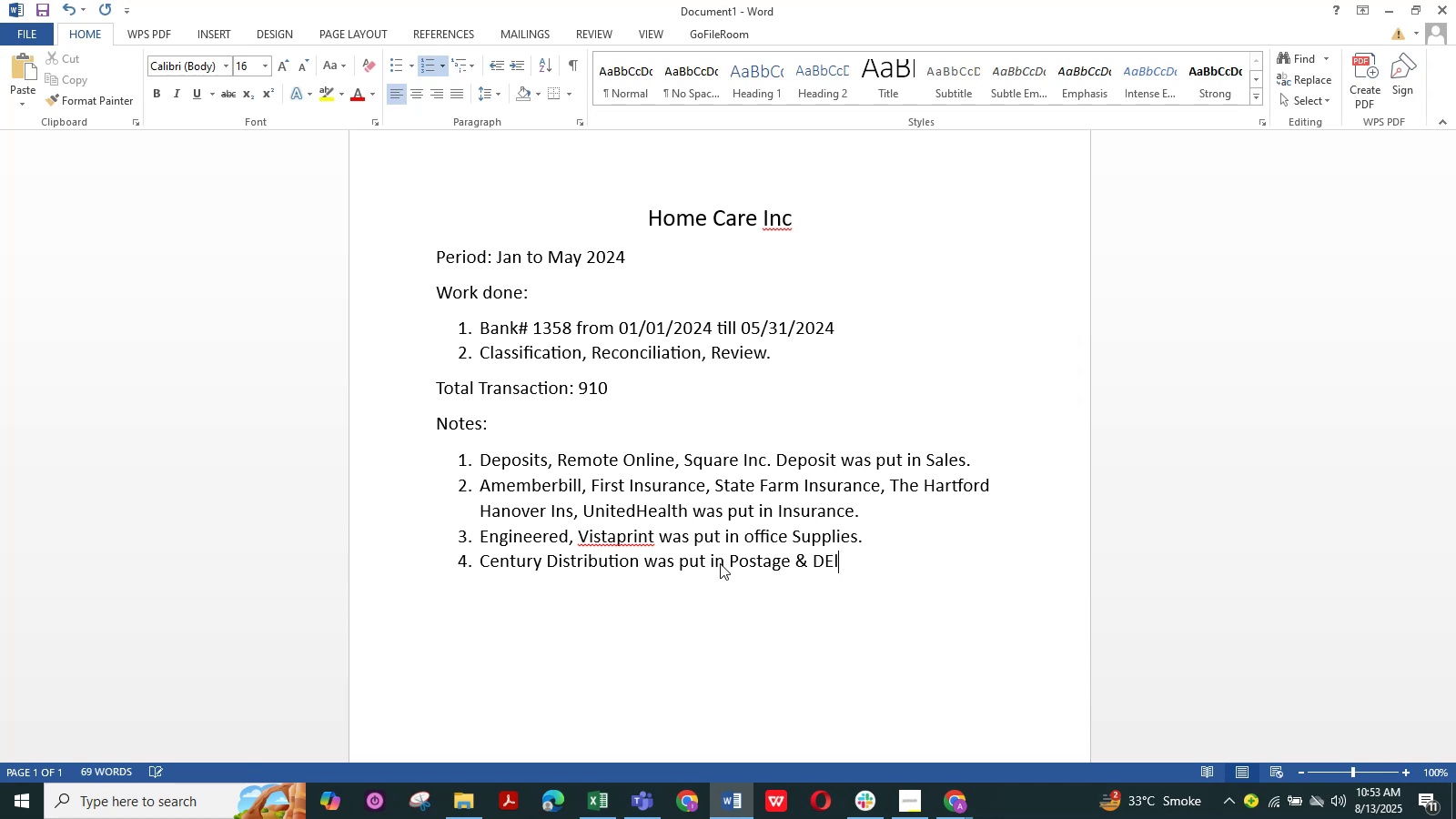 
wait(5.1)
 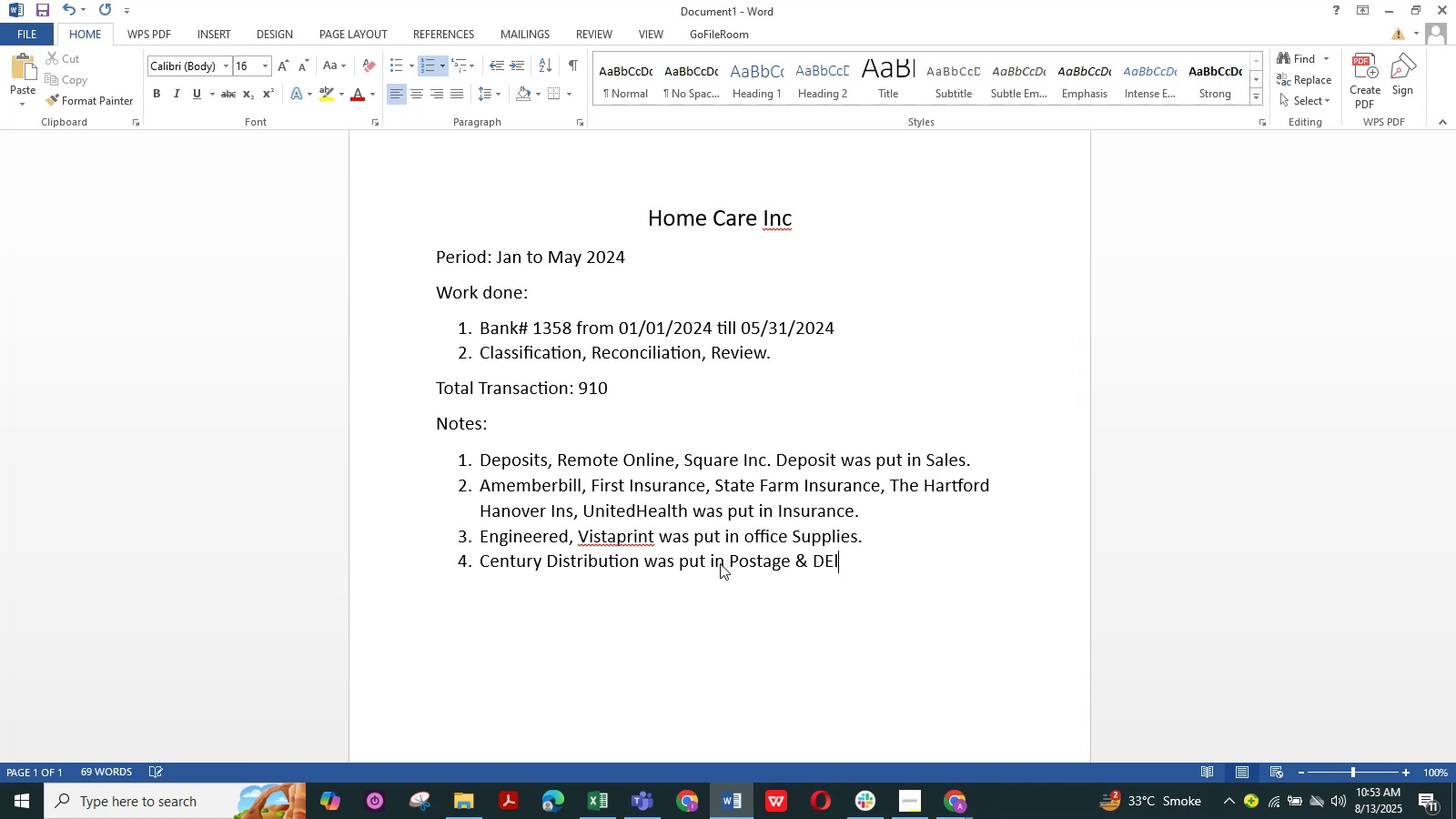 
key(Backspace)
key(Backspace)
type(elivery.)
key(NumpadEnter)
 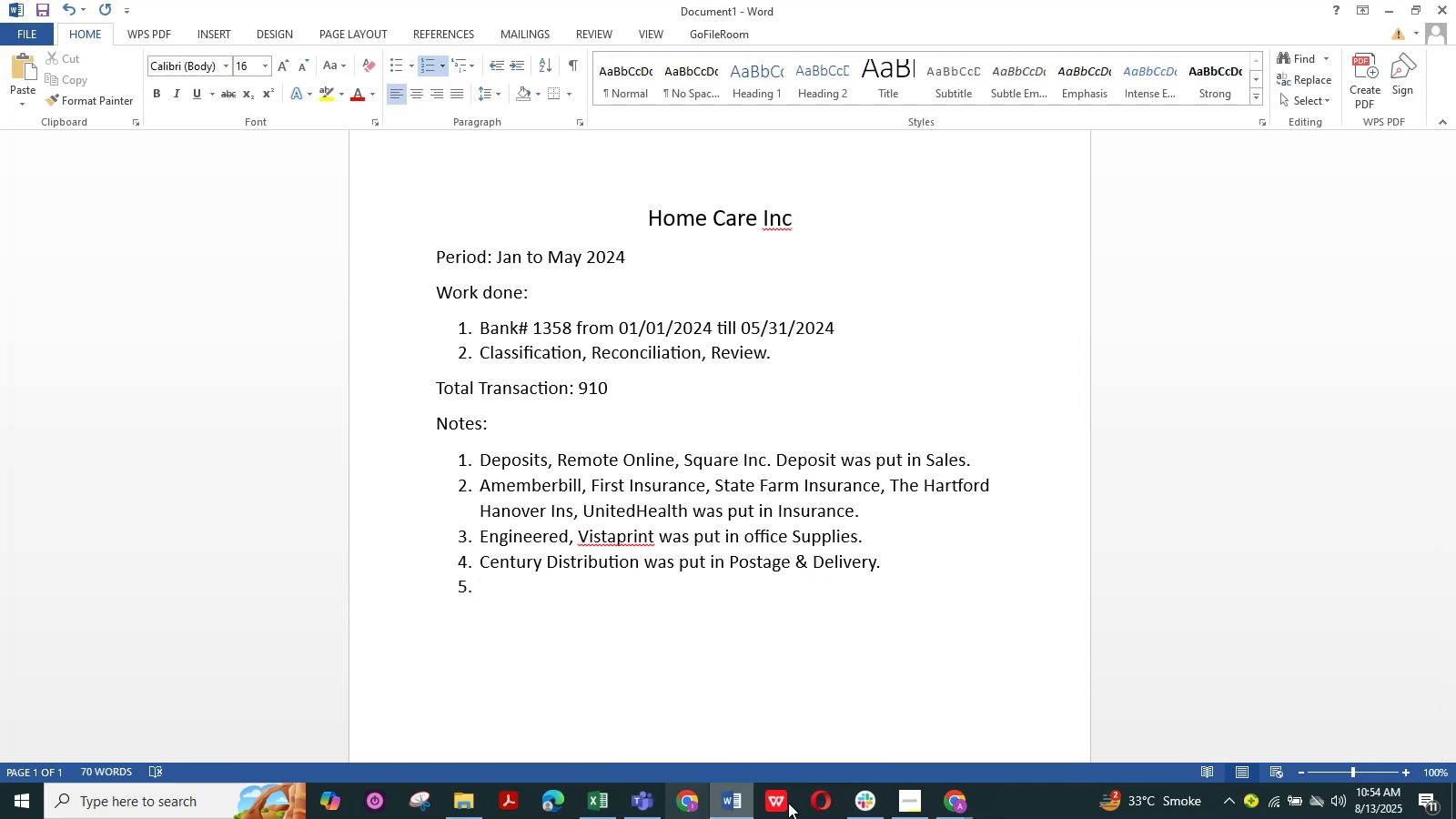 
double_click([890, 755])
 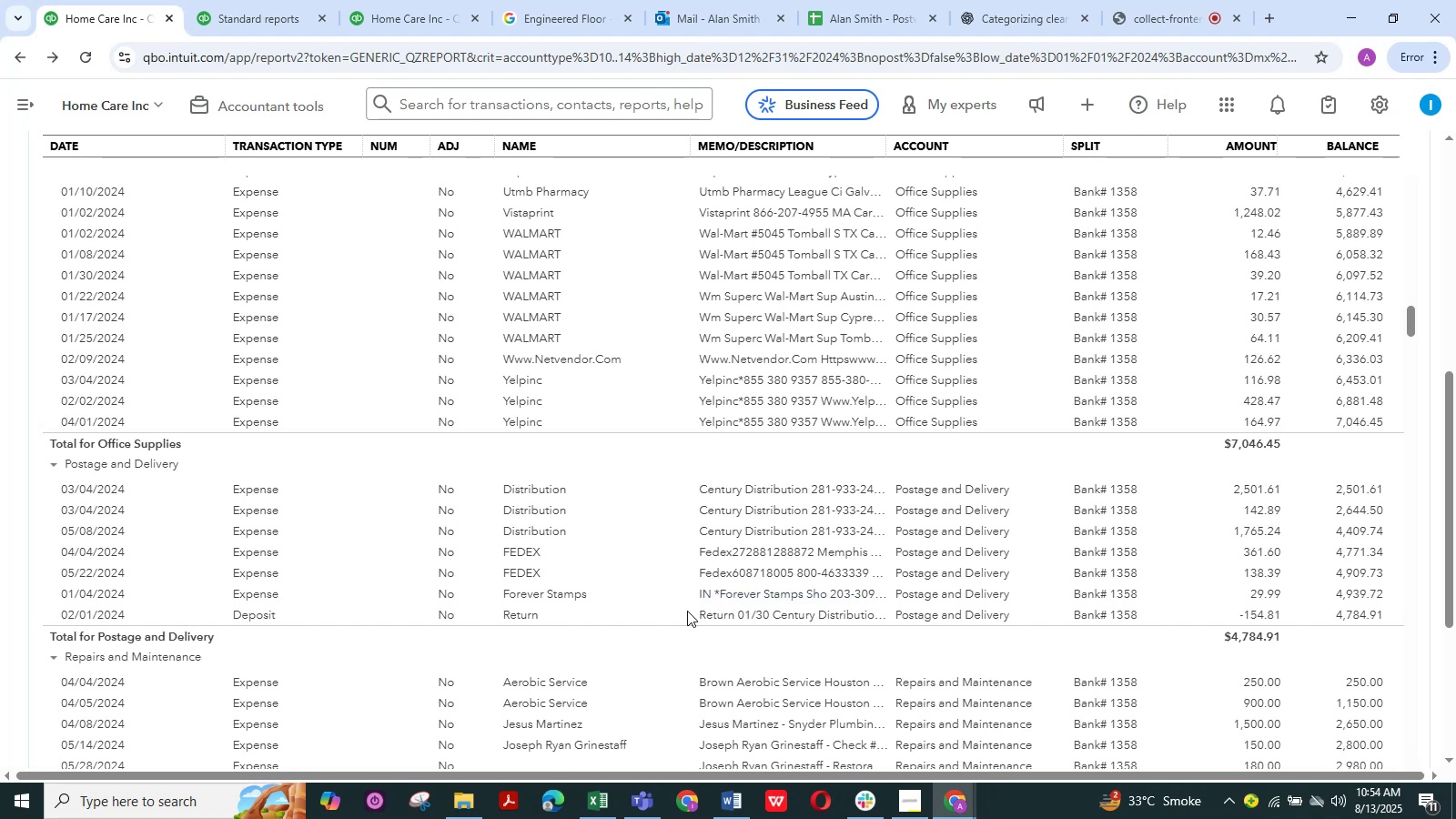 
scroll: coordinate [642, 625], scroll_direction: down, amount: 1.0
 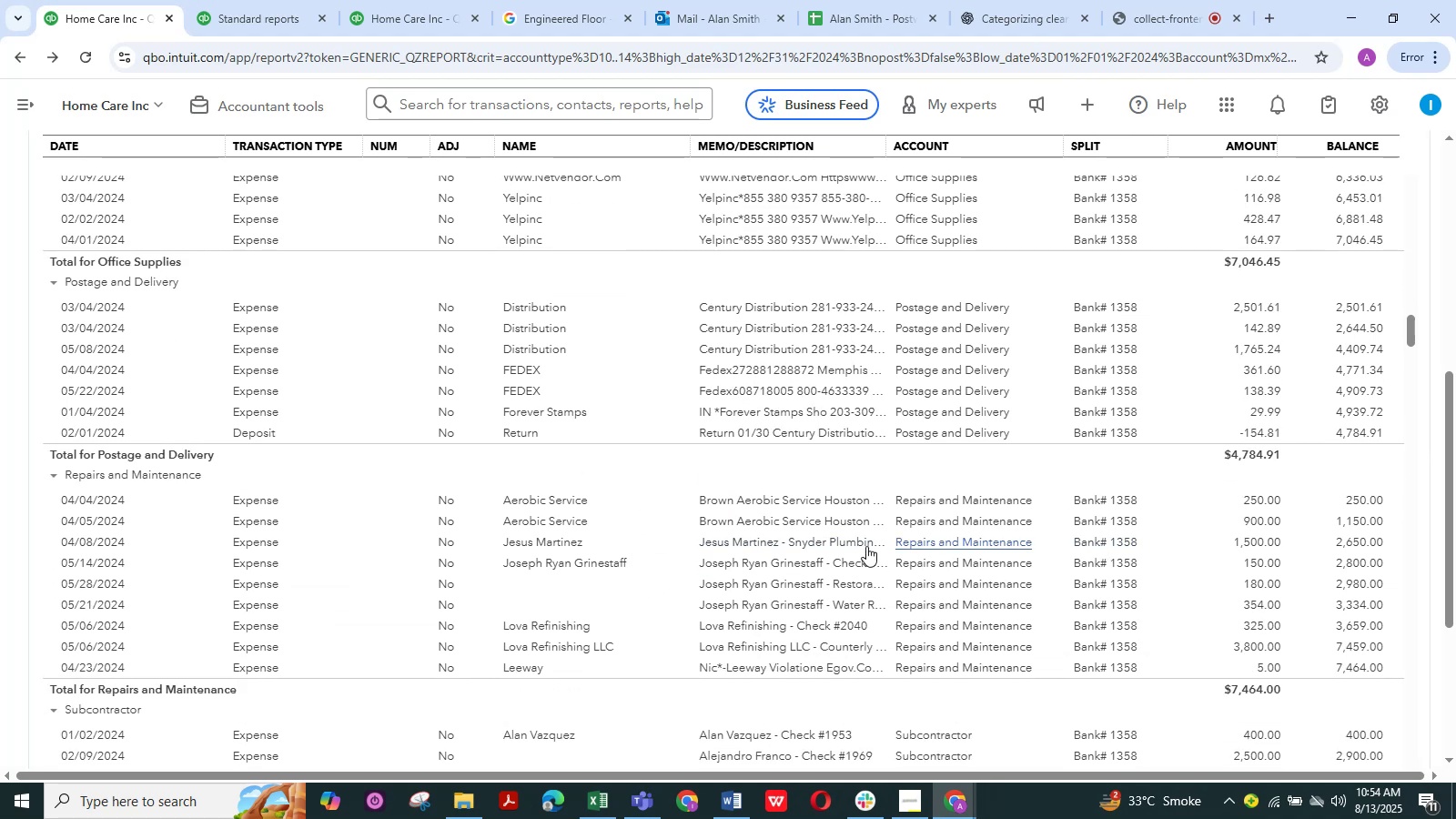 
left_click_drag(start_coordinate=[694, 545], to_coordinate=[678, 543])
 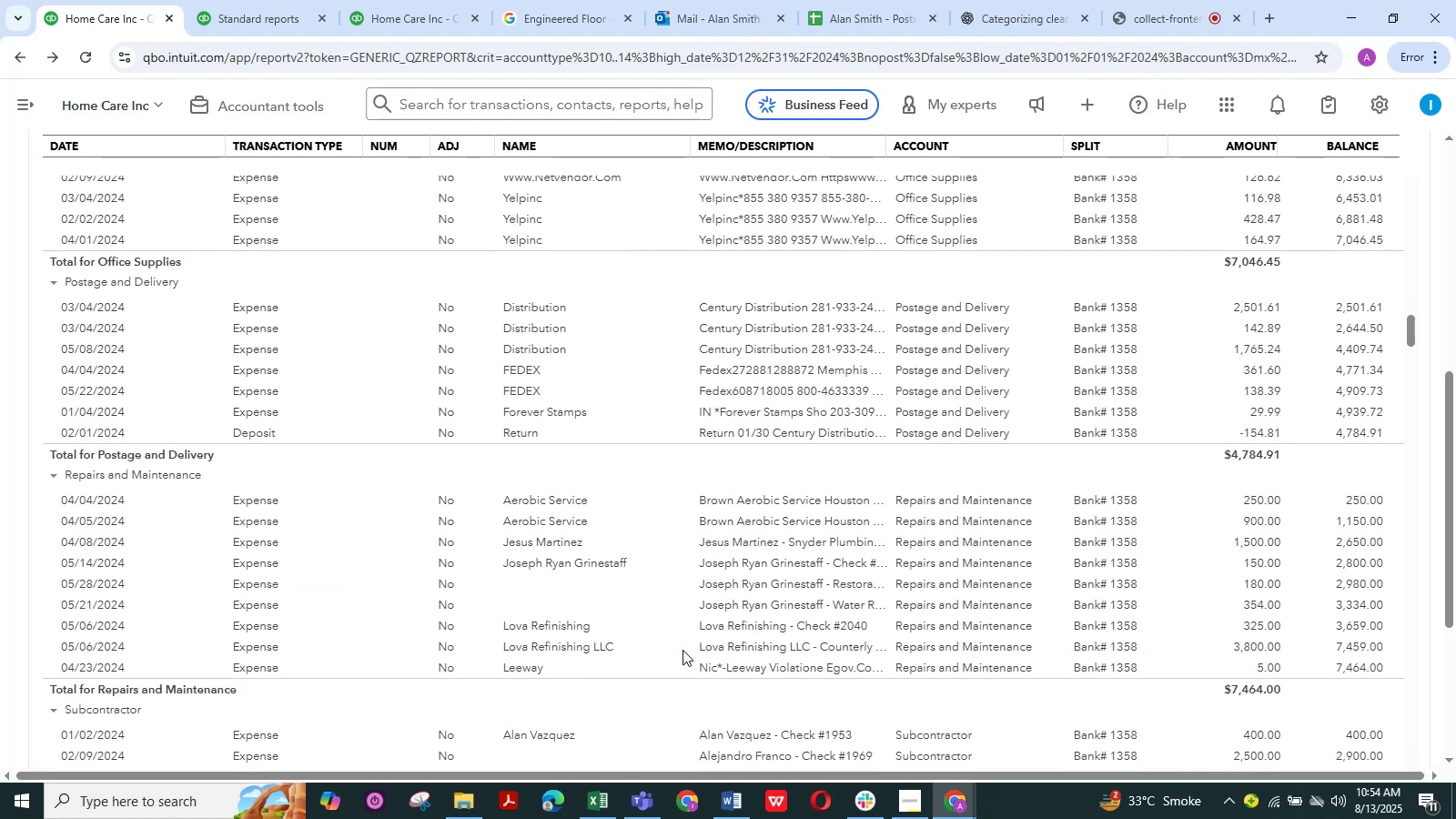 
left_click_drag(start_coordinate=[682, 642], to_coordinate=[701, 648])
 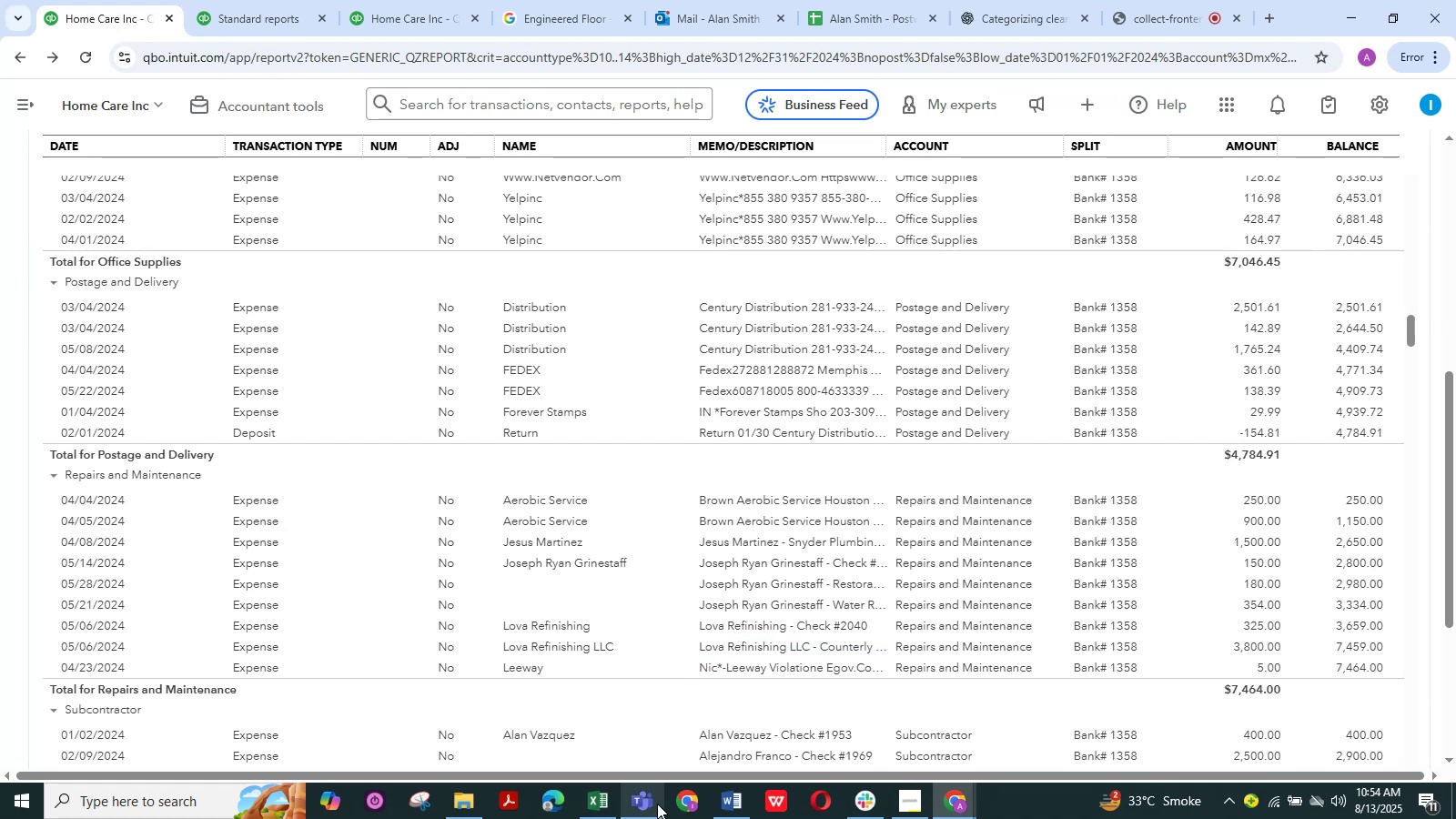 
key(Control+C)
 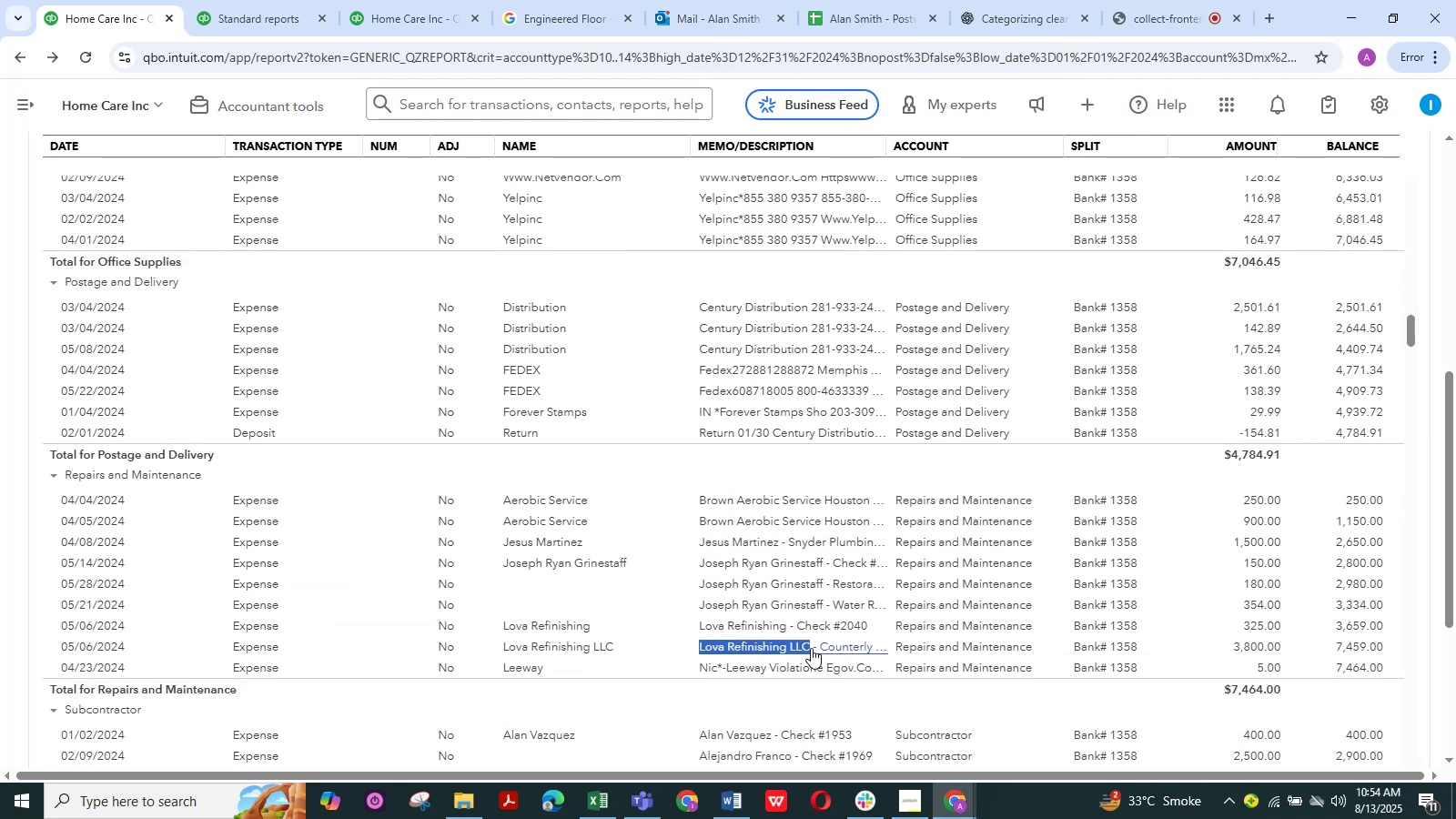 
key(Control+C)
 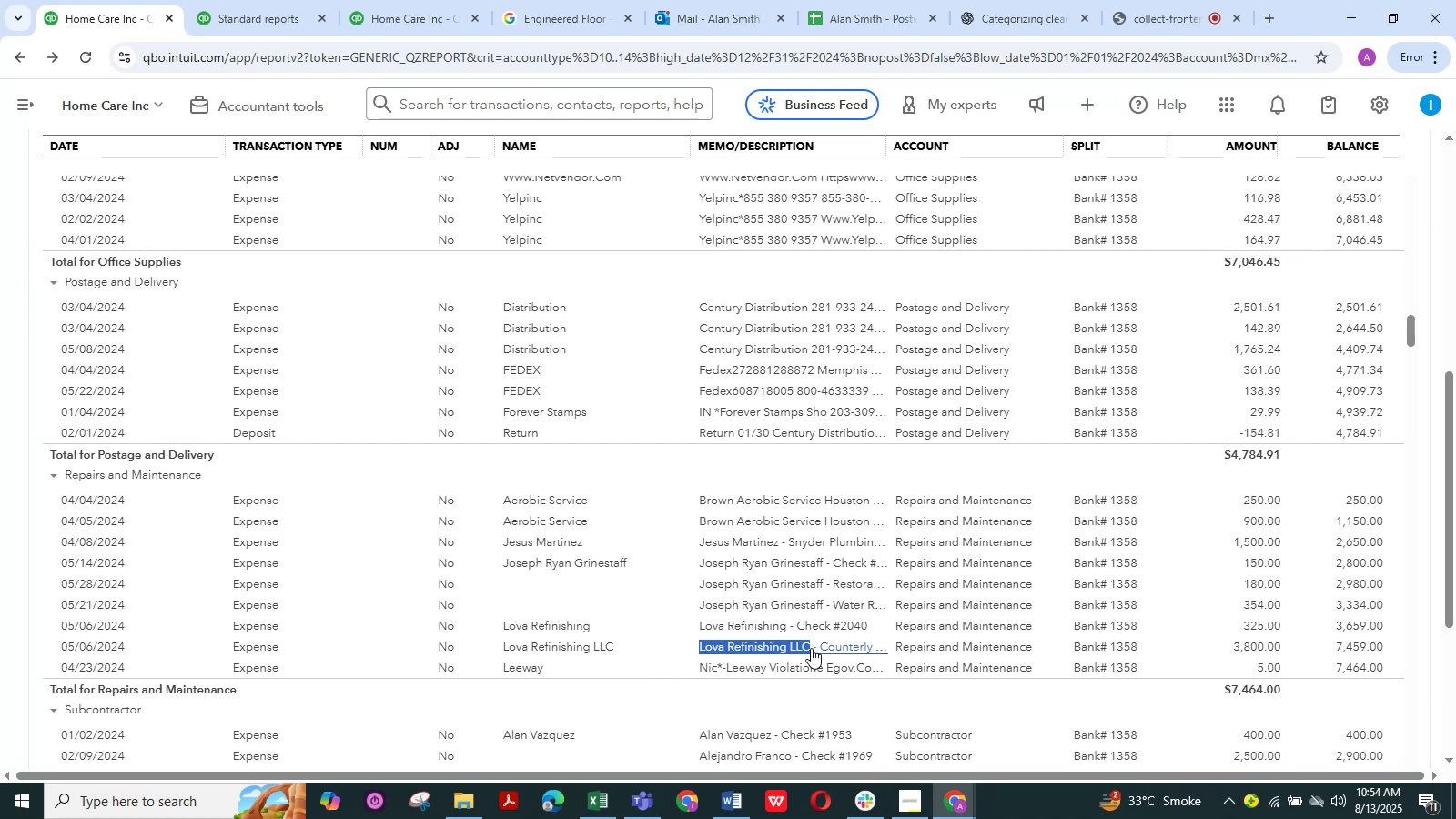 
key(Control+C)
 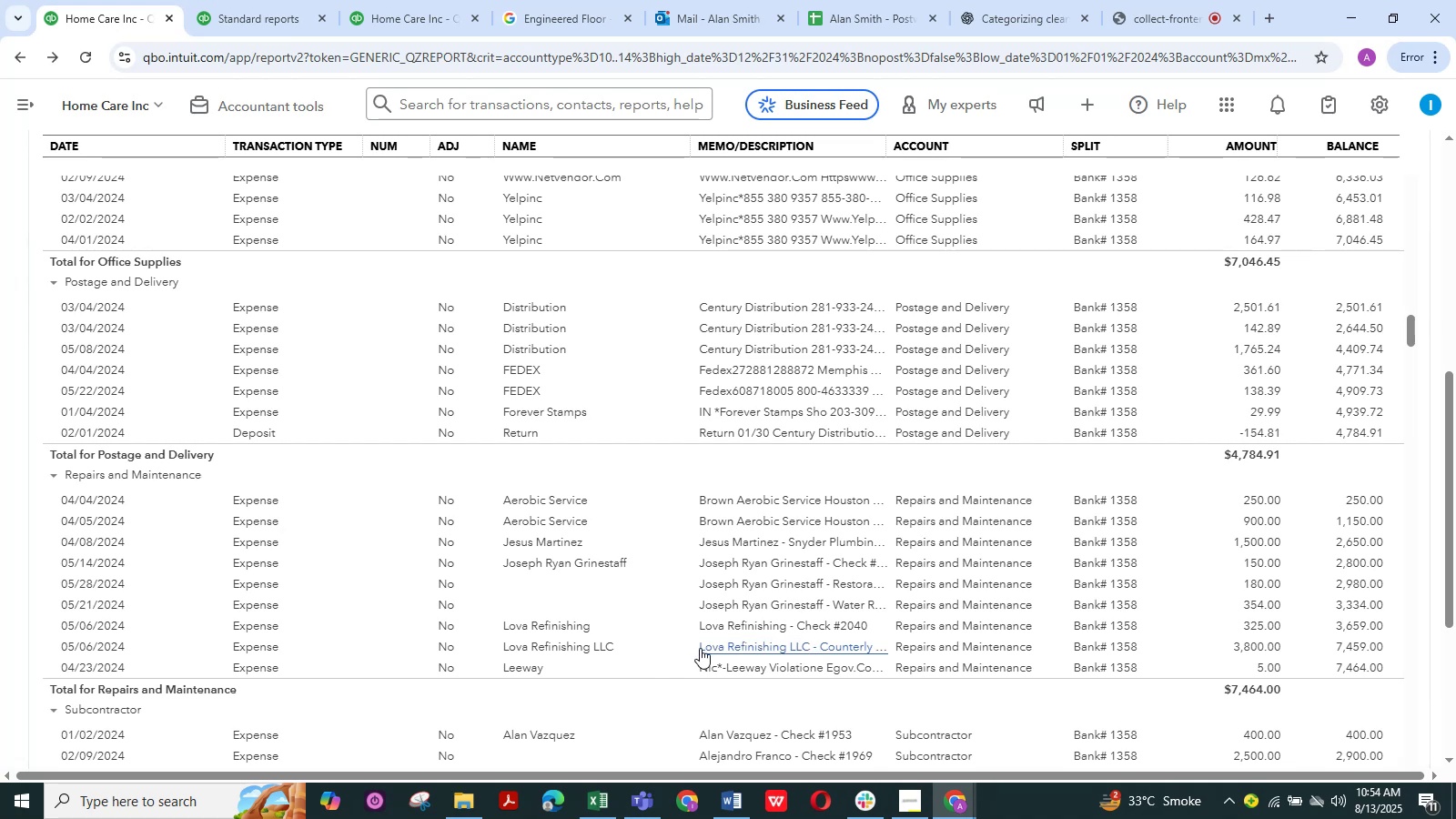 
mouse_move([679, 790])
 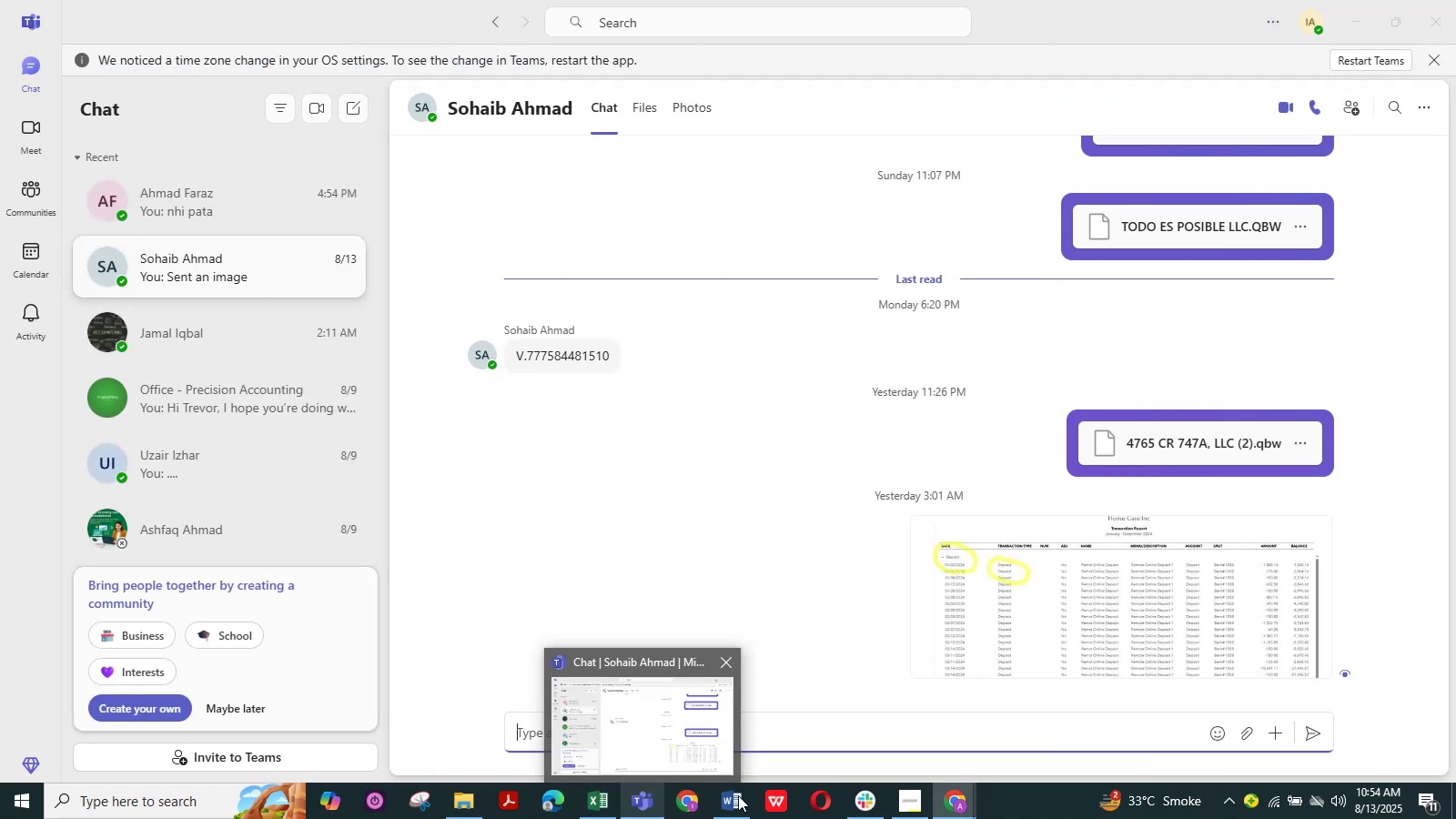 
left_click([740, 795])
 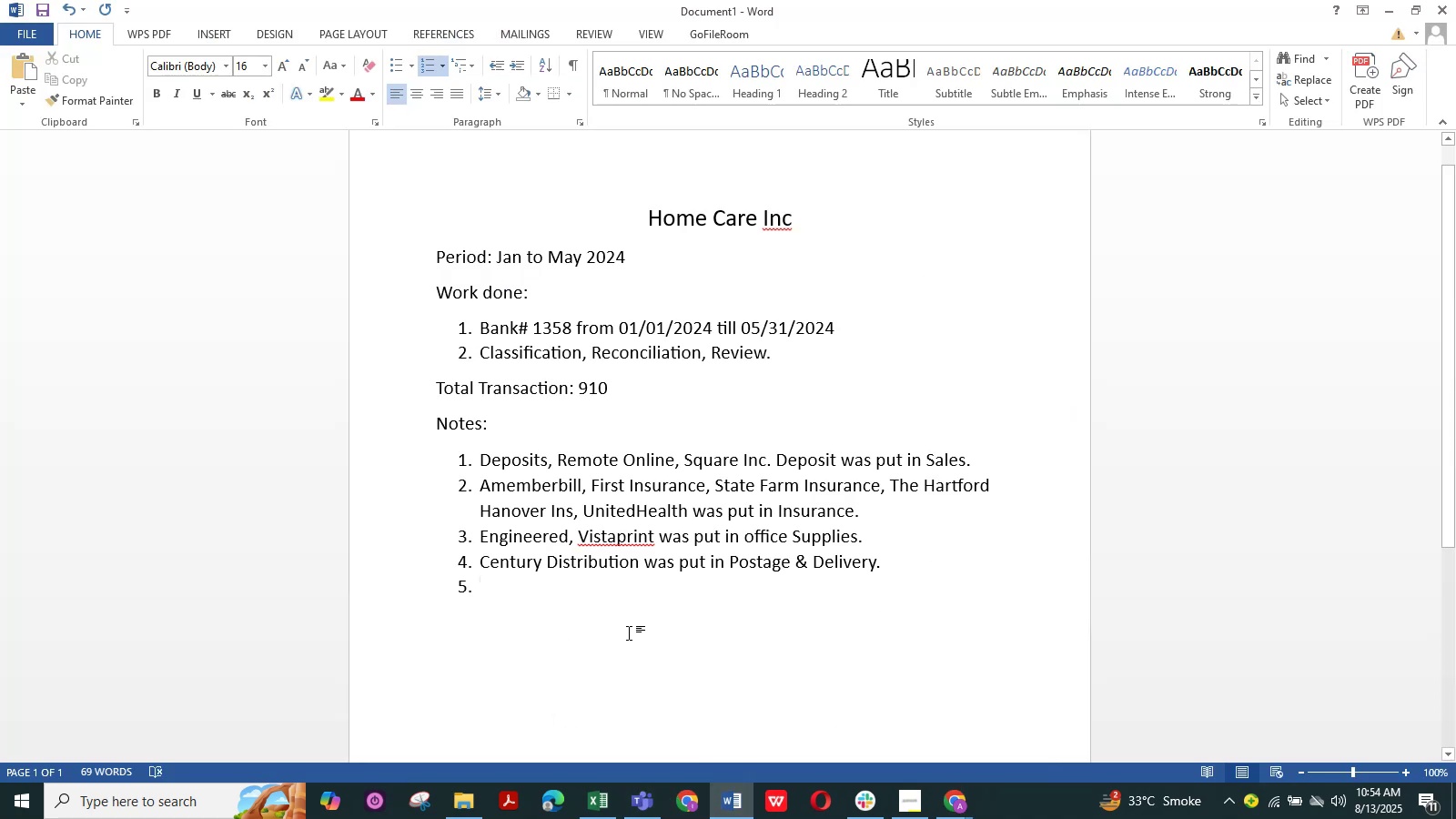 
key(Control+ControlLeft)
 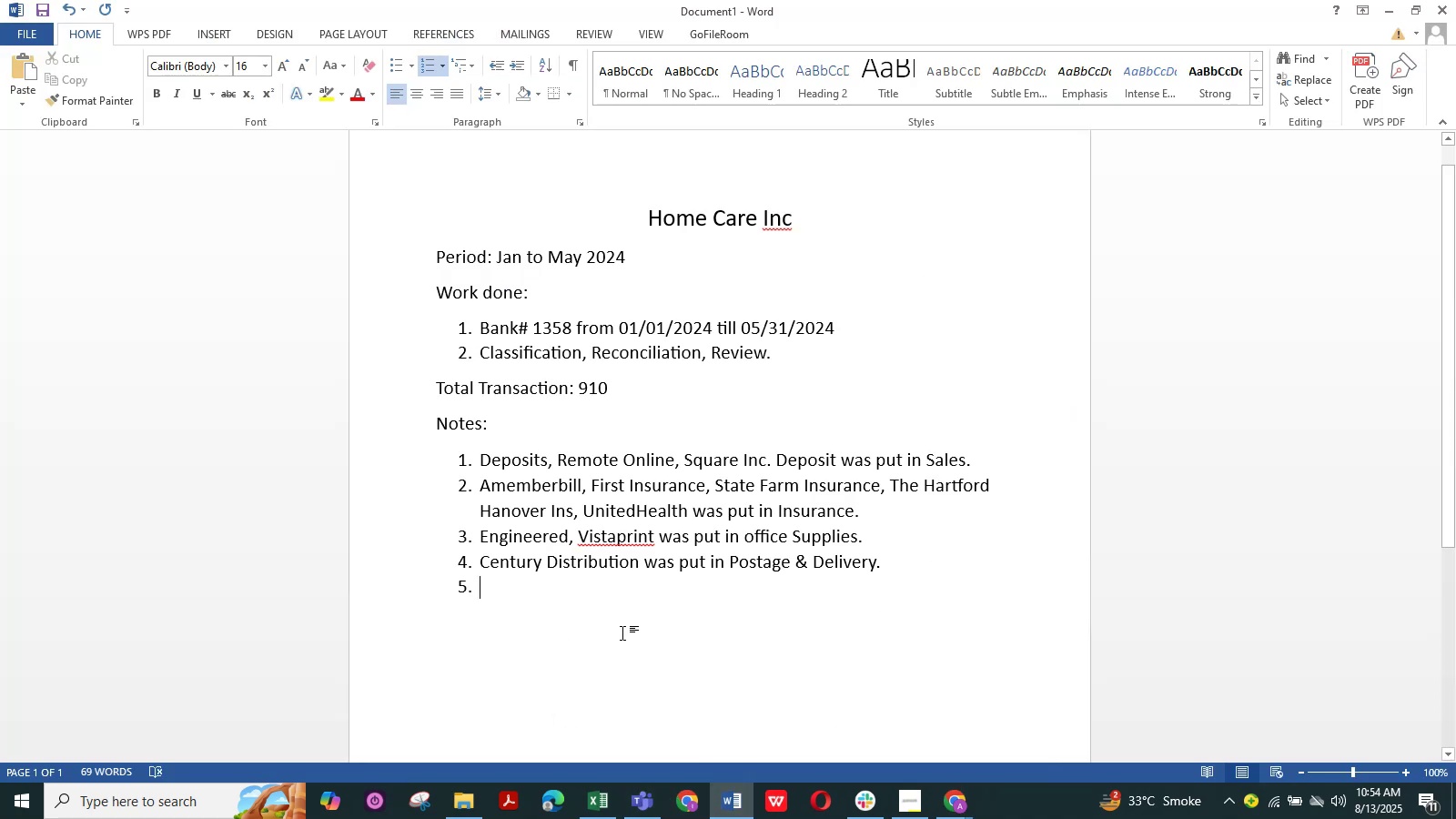 
key(Control+V)
 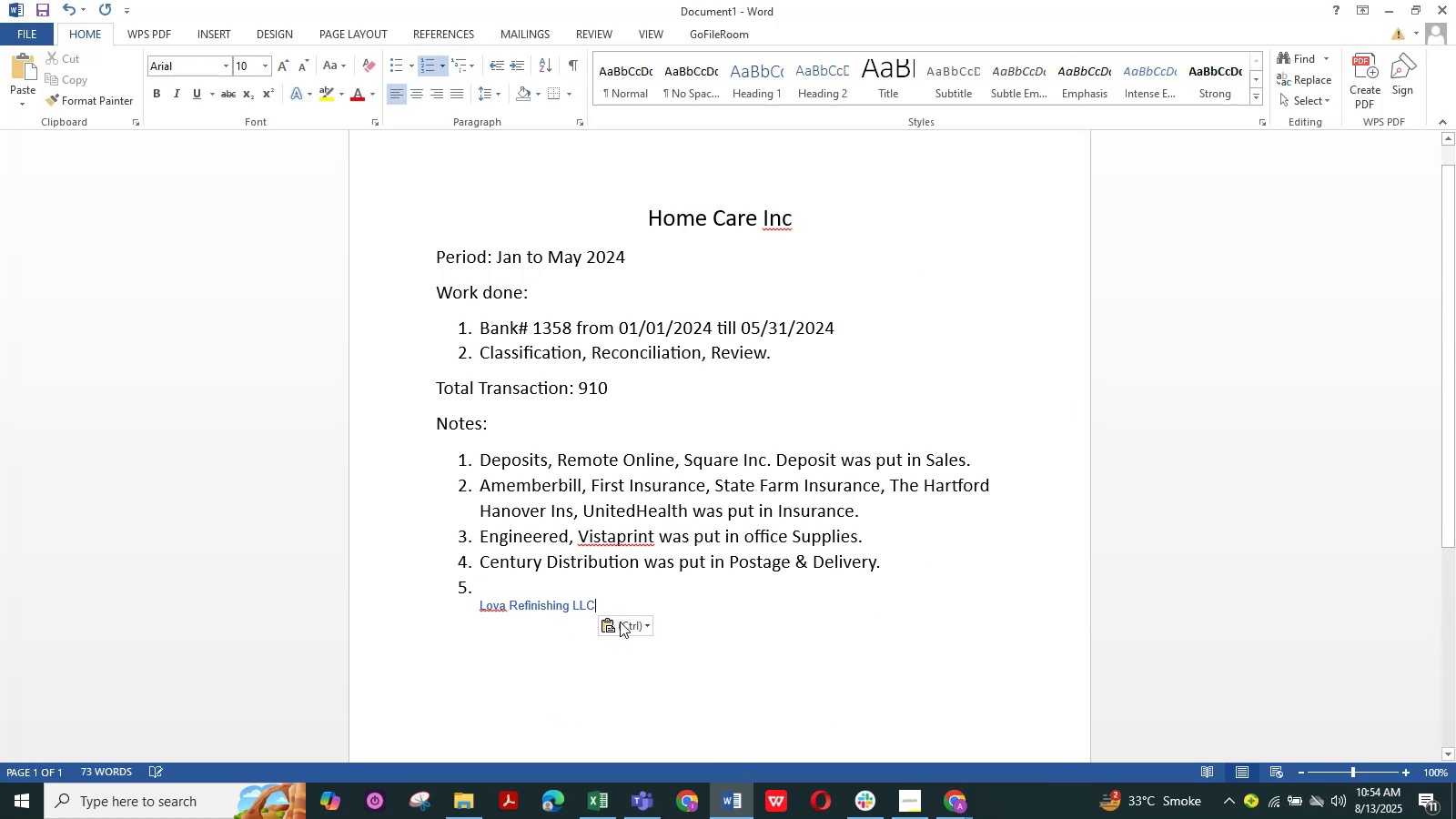 
left_click([625, 621])
 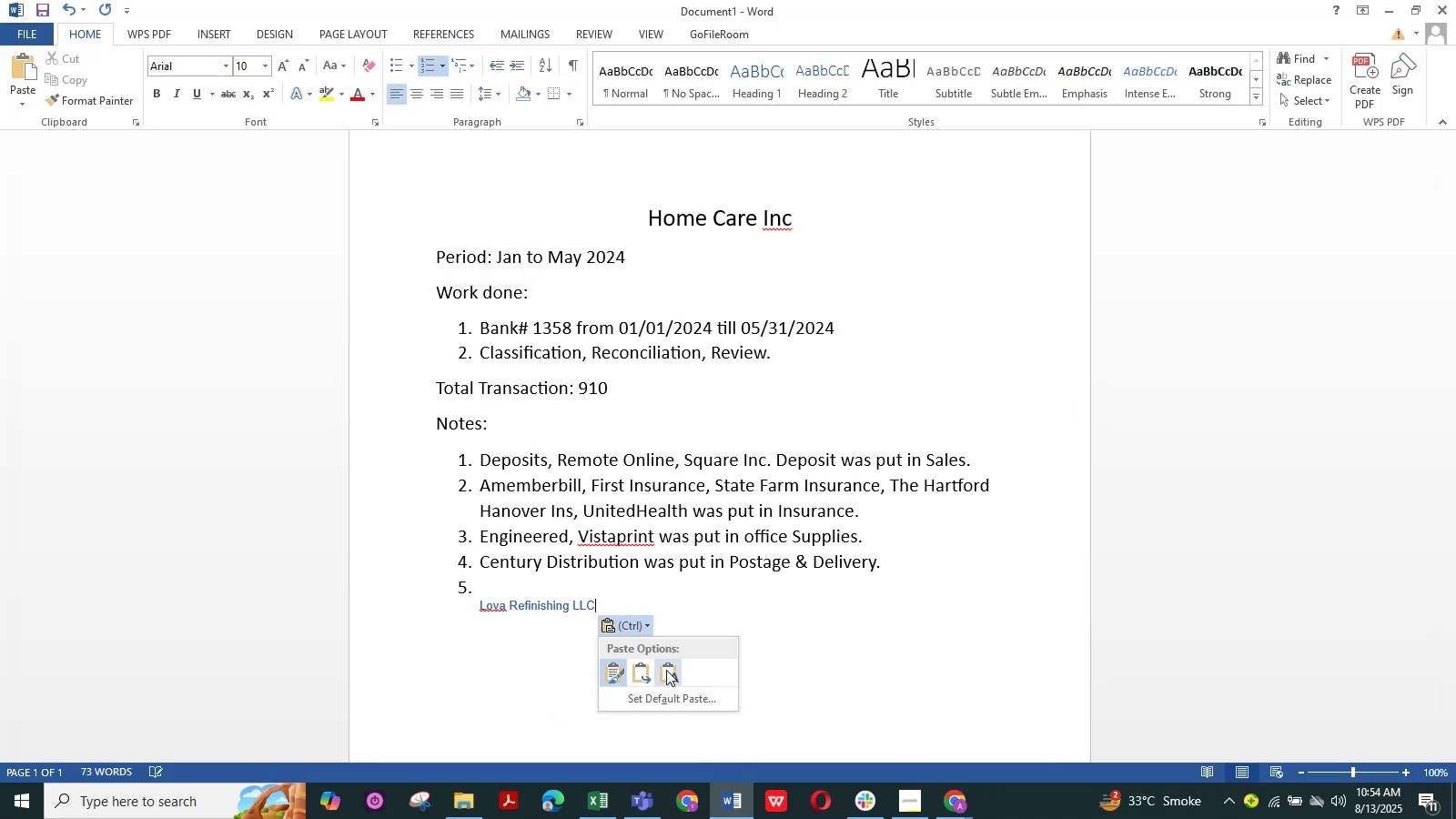 
left_click([667, 671])
 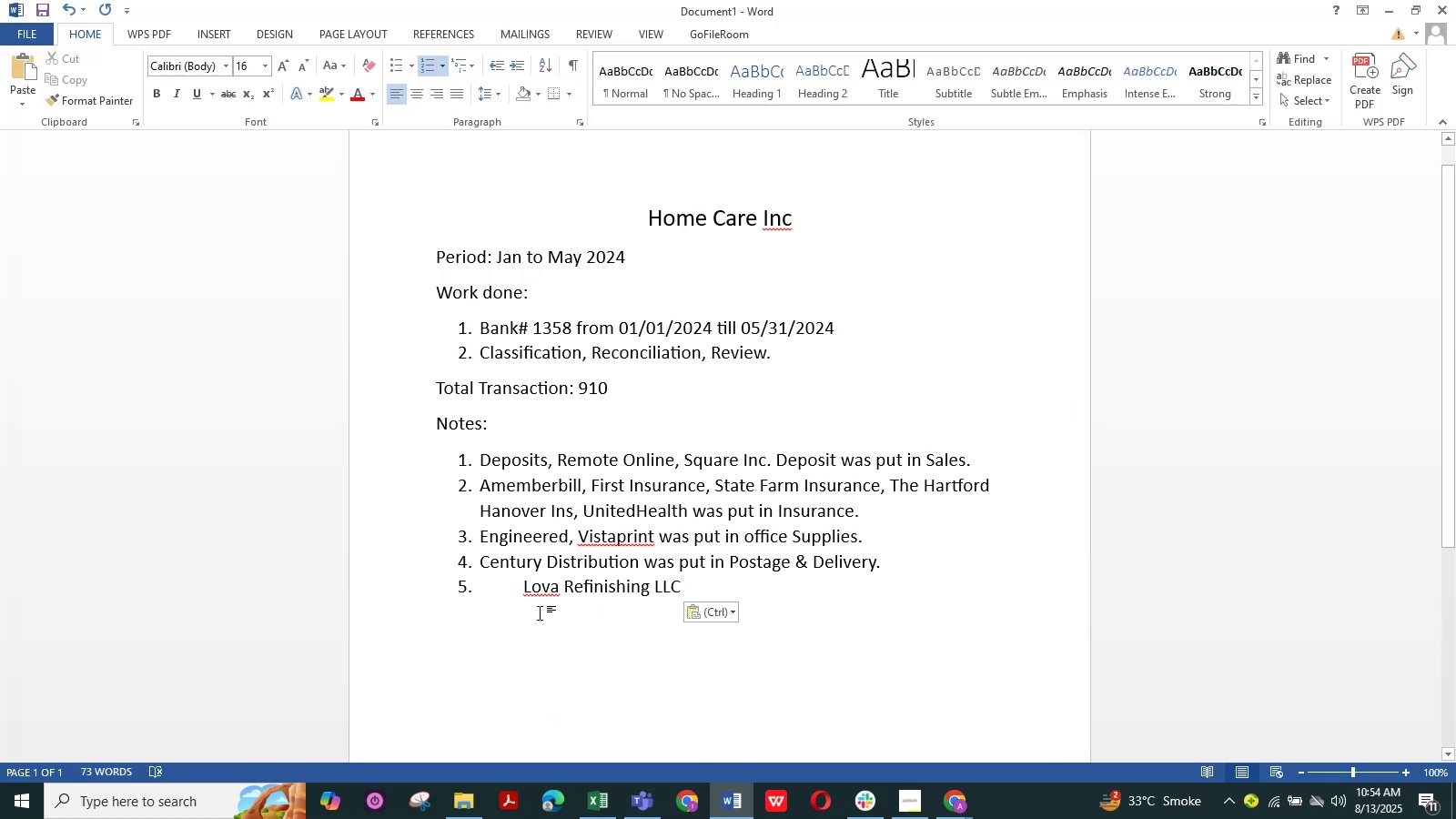 
left_click([523, 593])
 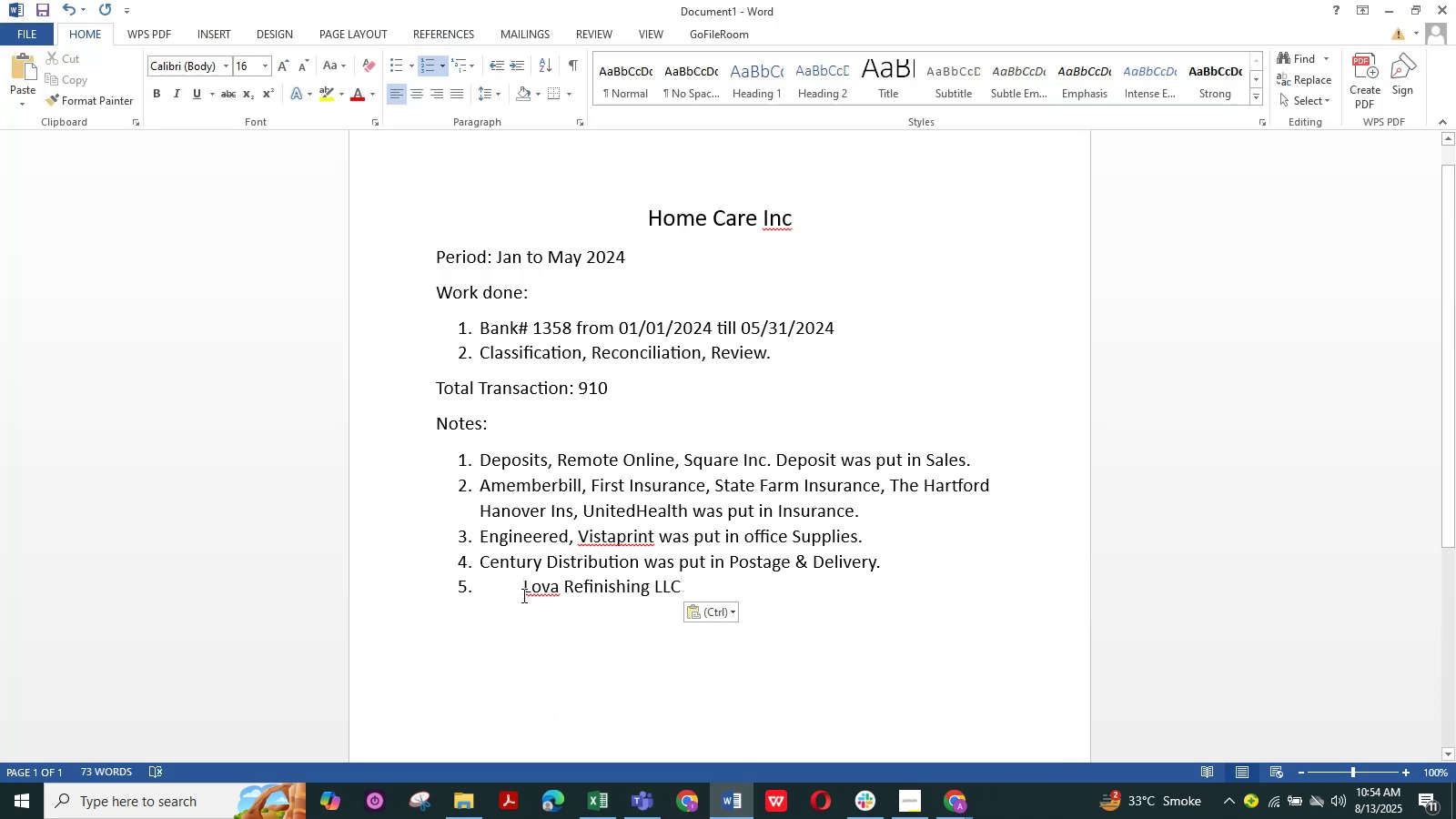 
key(Backspace)
 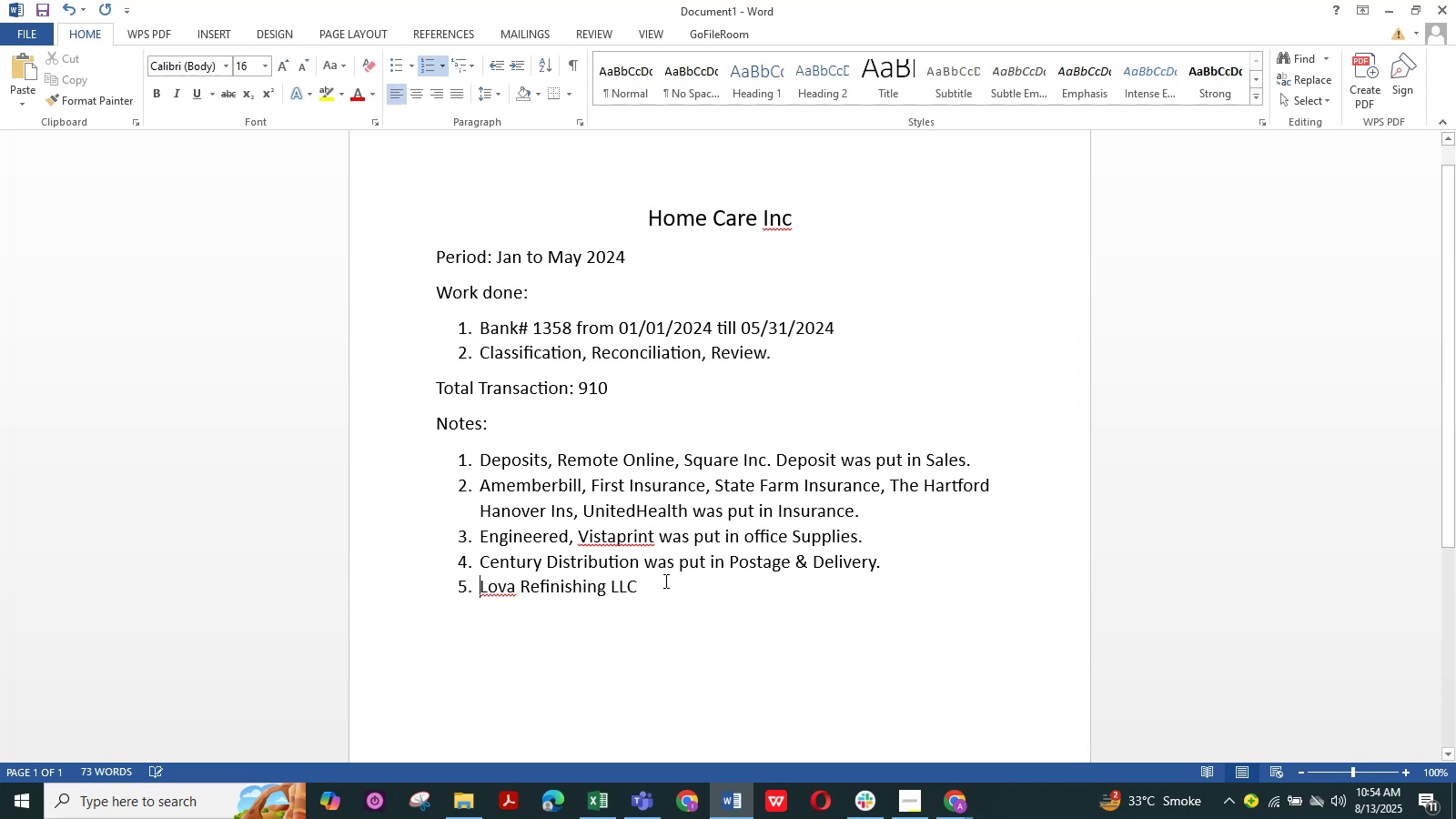 
left_click([672, 579])
 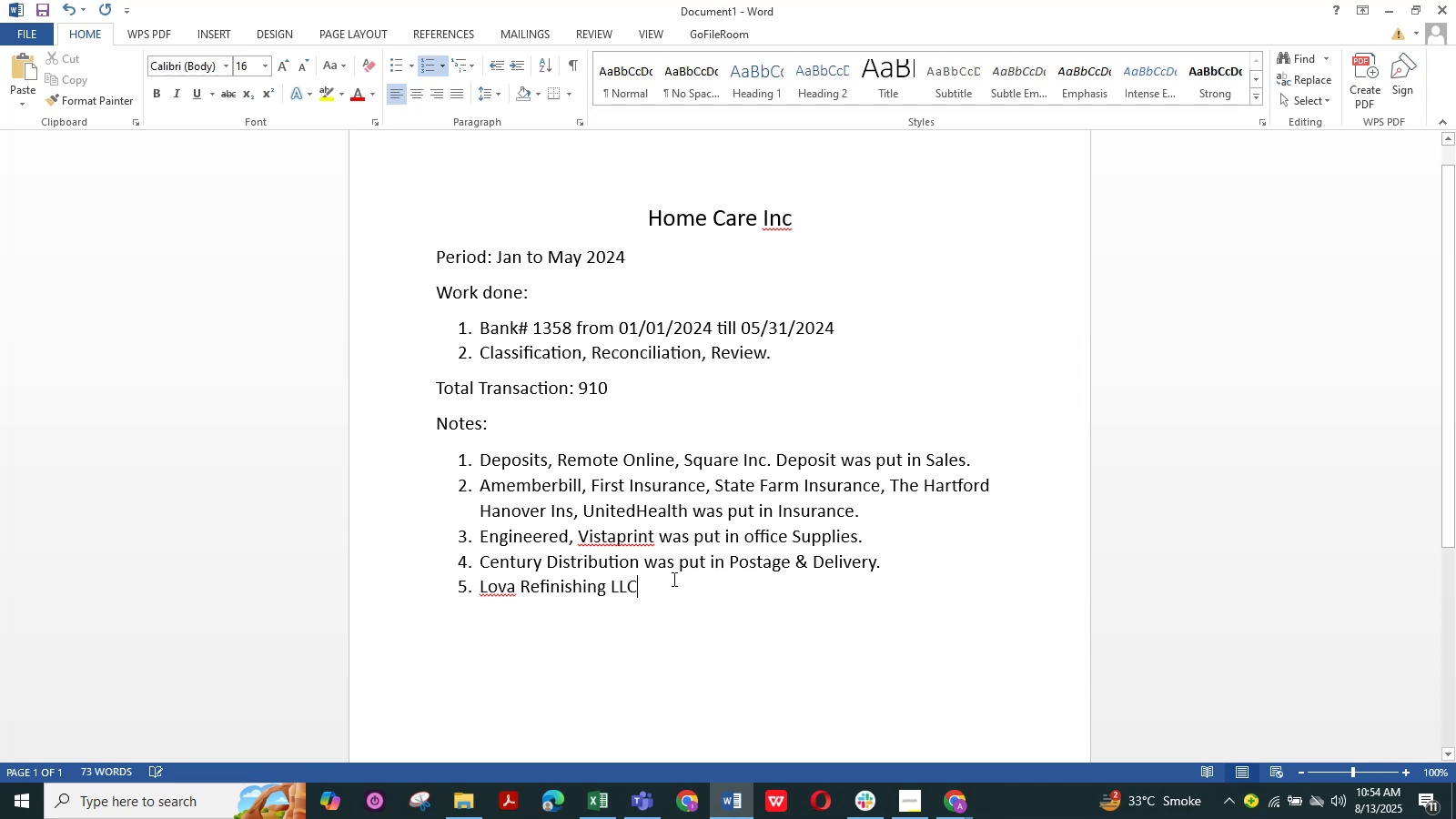 
type( was put in )
 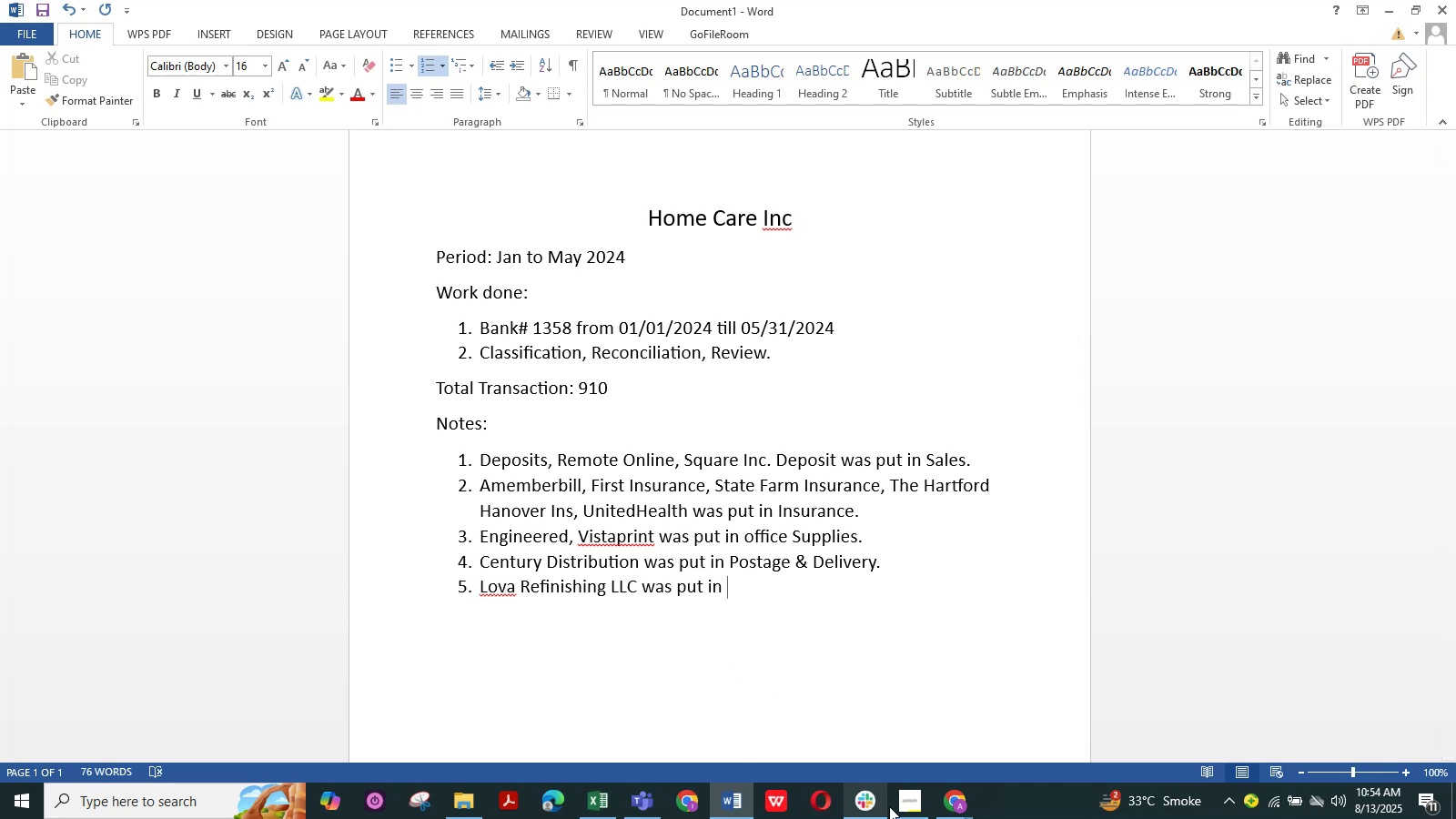 
double_click([882, 746])
 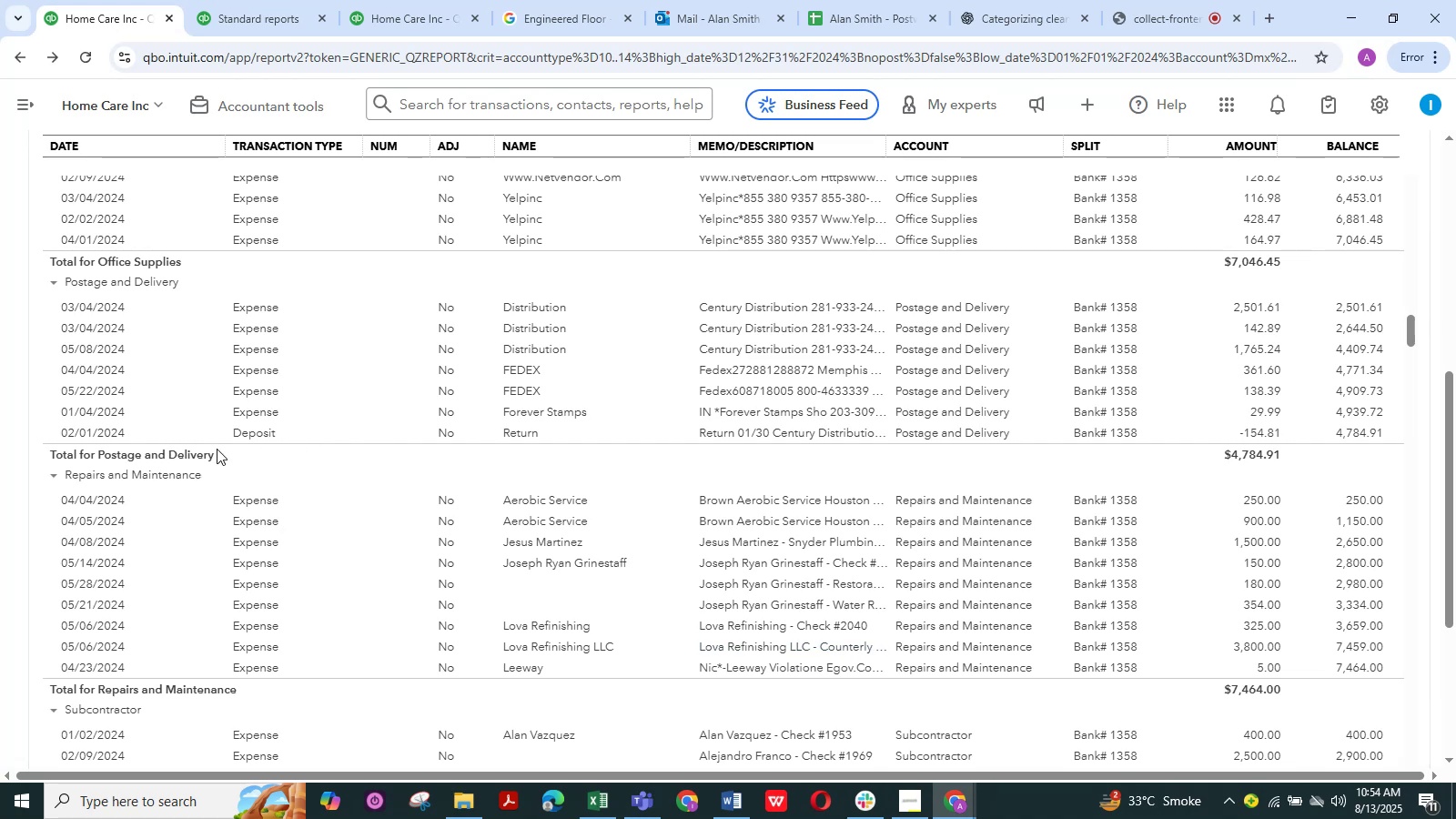 
left_click_drag(start_coordinate=[205, 477], to_coordinate=[240, 479])
 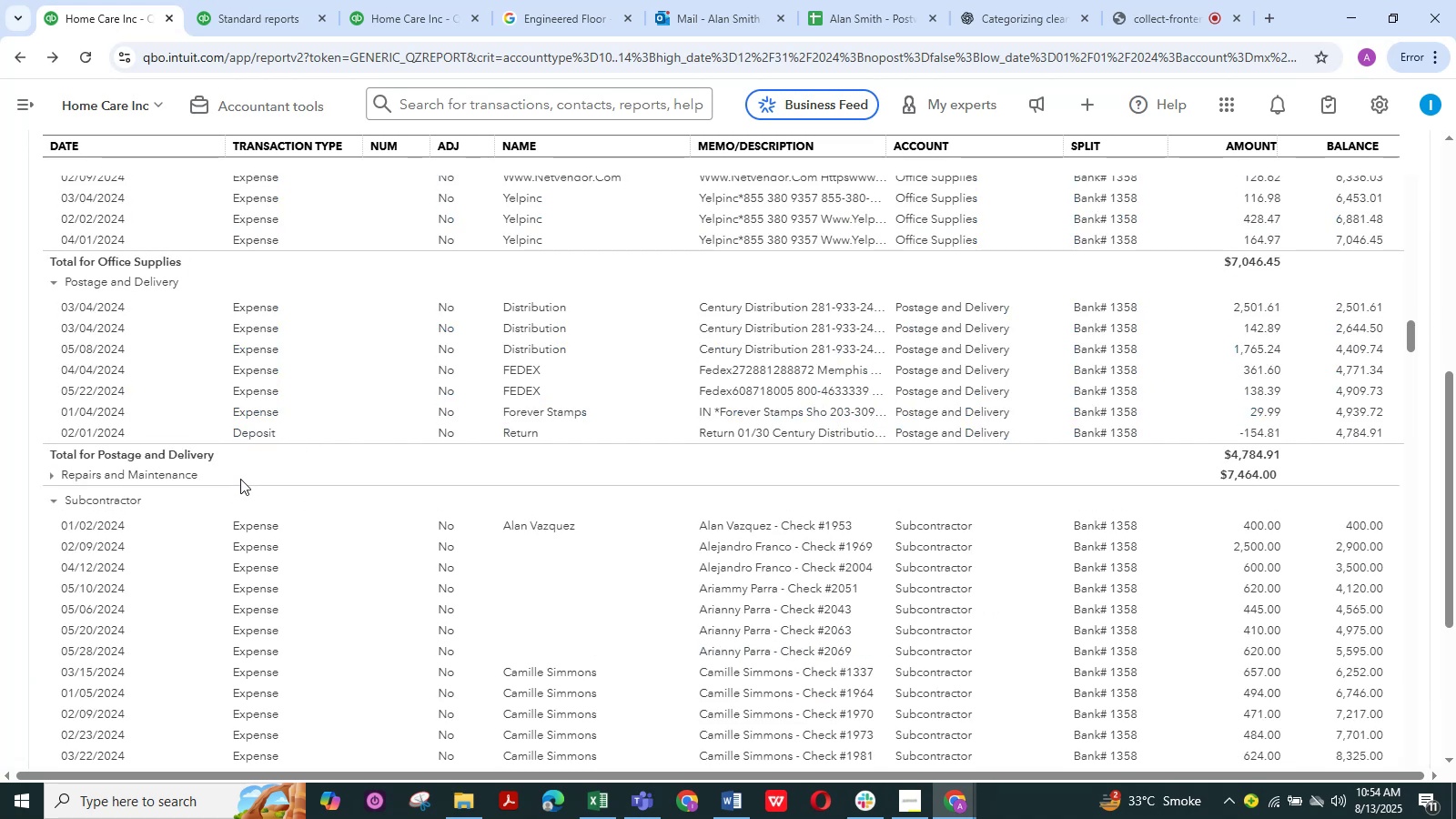 
key(Control+C)
 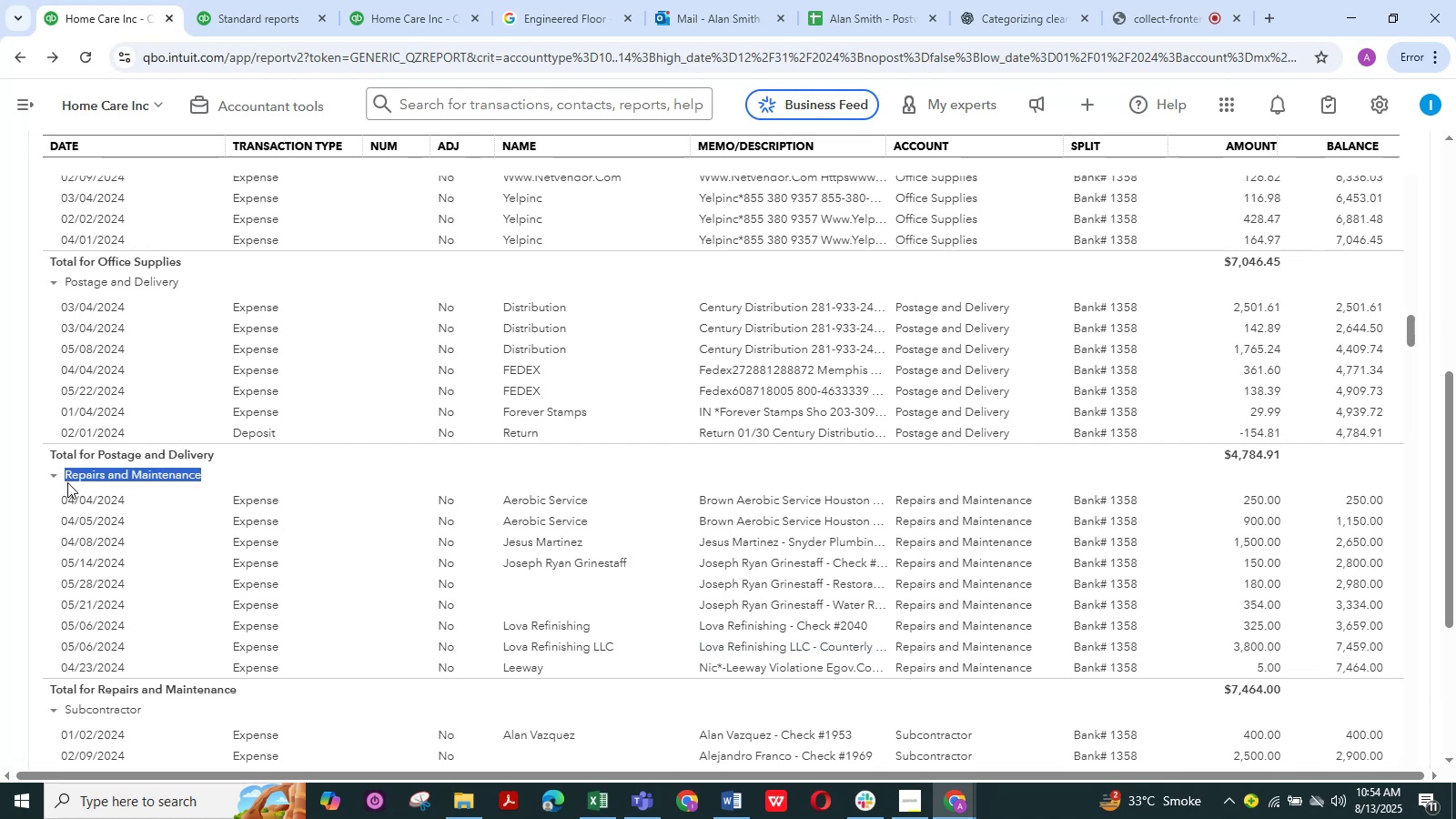 
key(Control+C)
 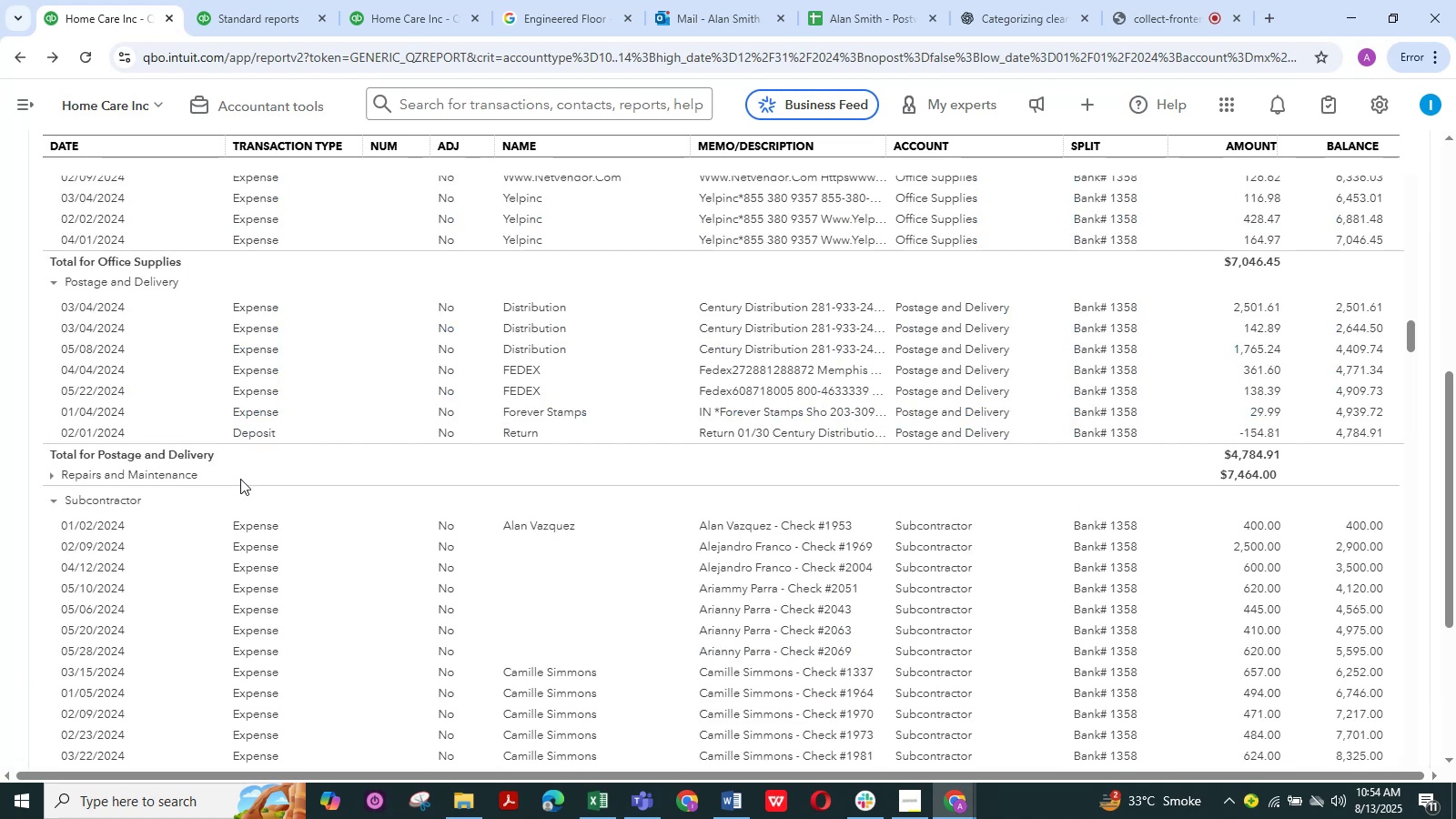 
wait(5.67)
 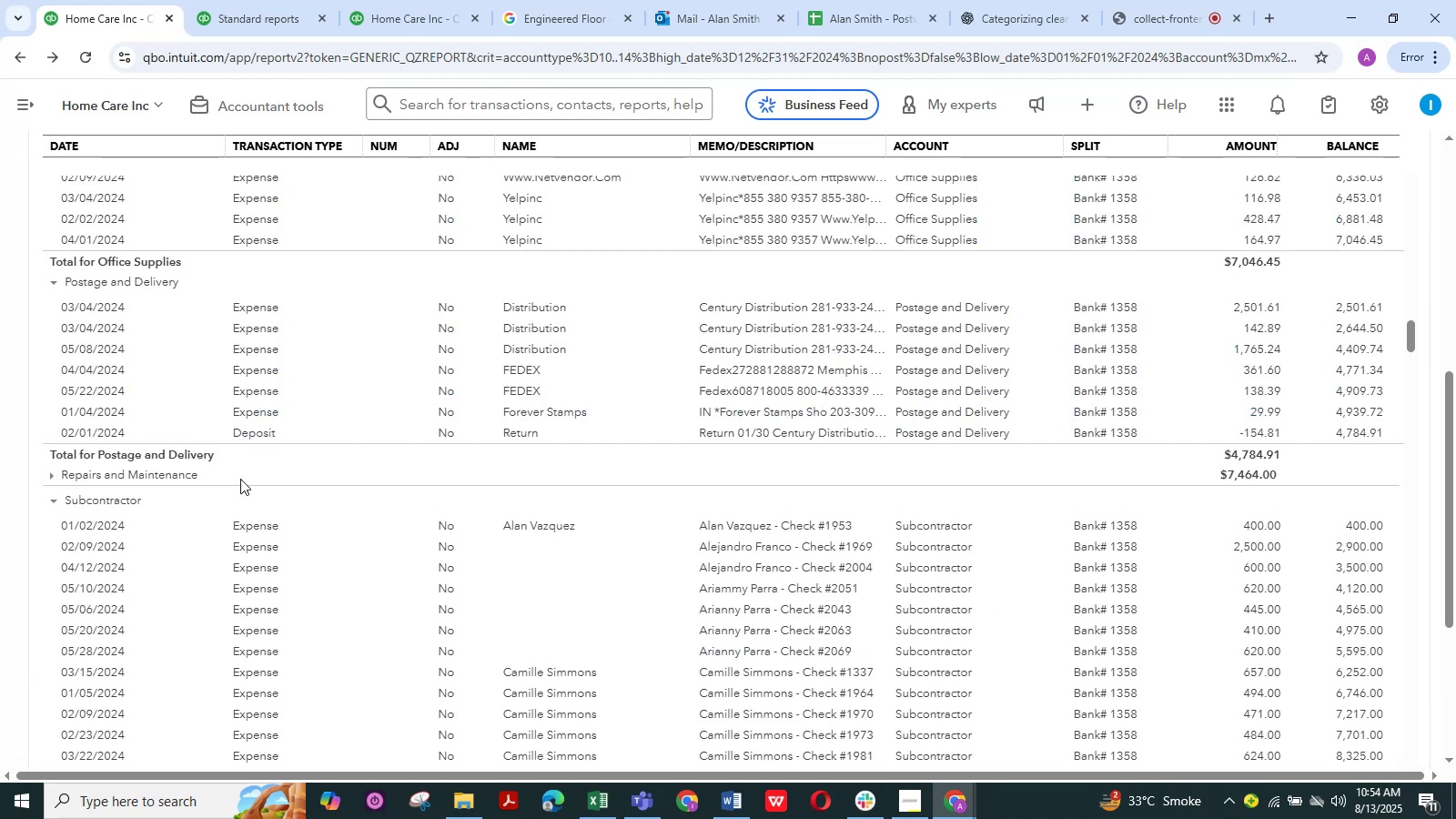 
left_click([179, 483])
 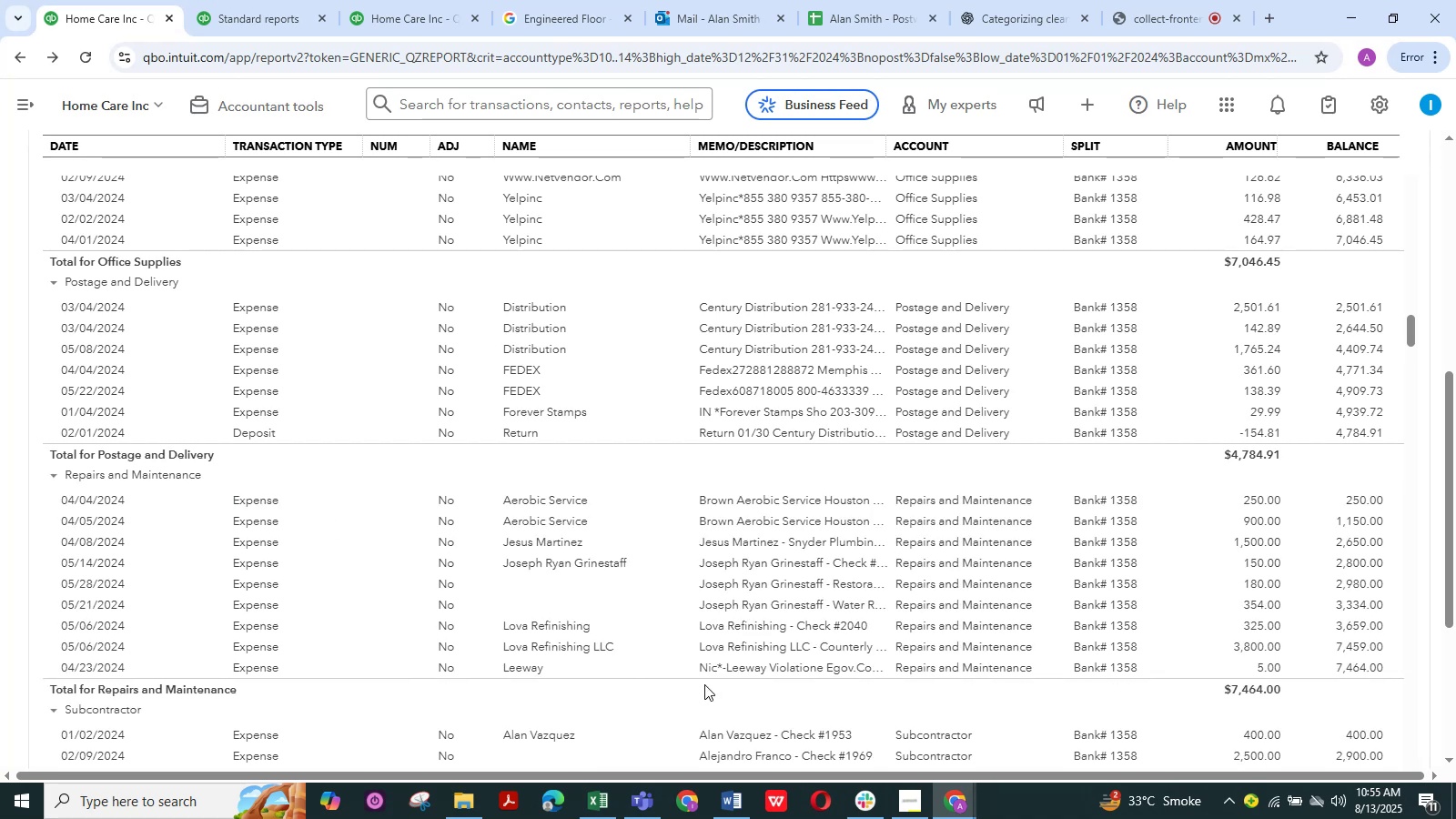 
wait(7.22)
 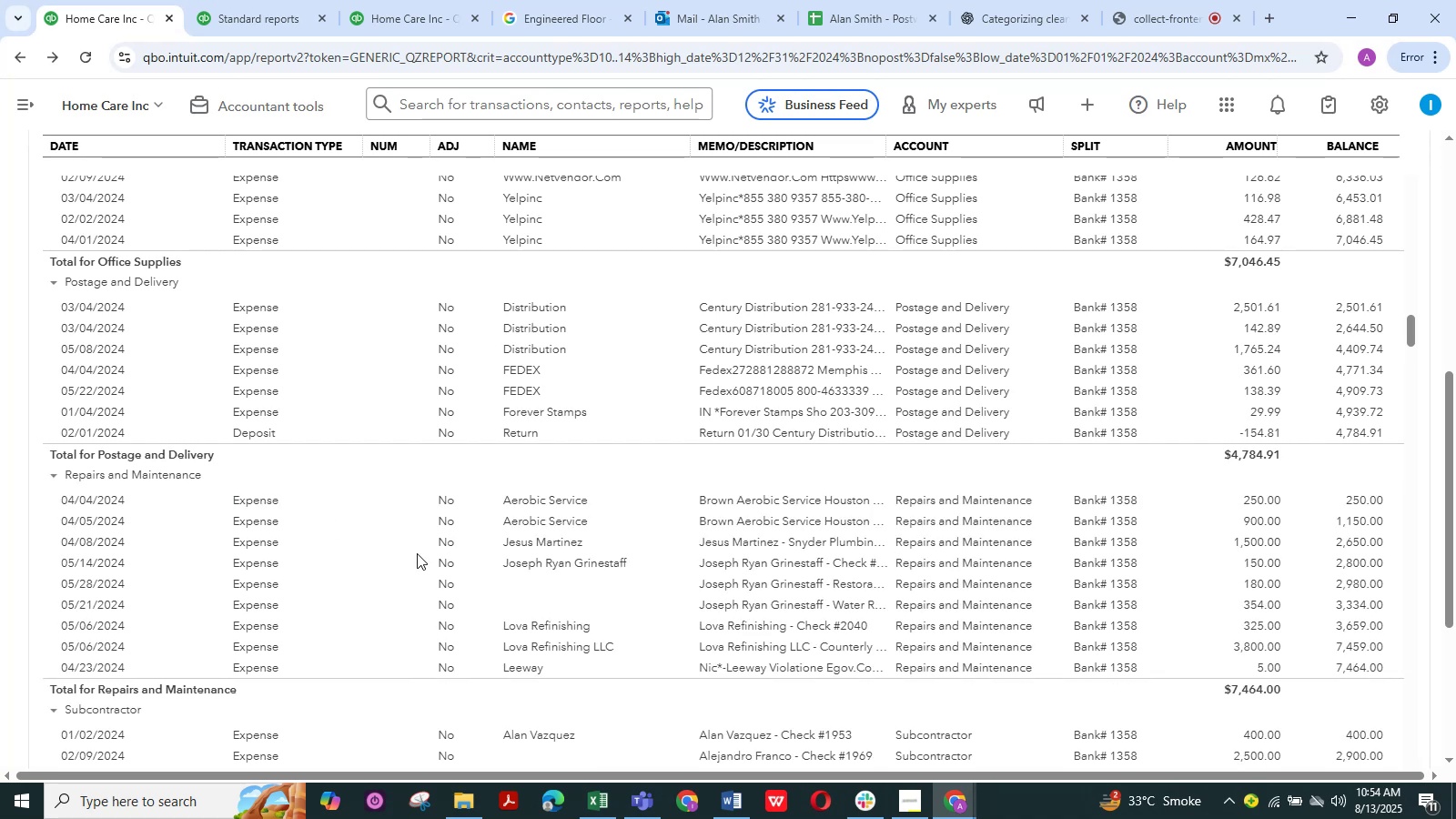 
left_click([721, 797])
 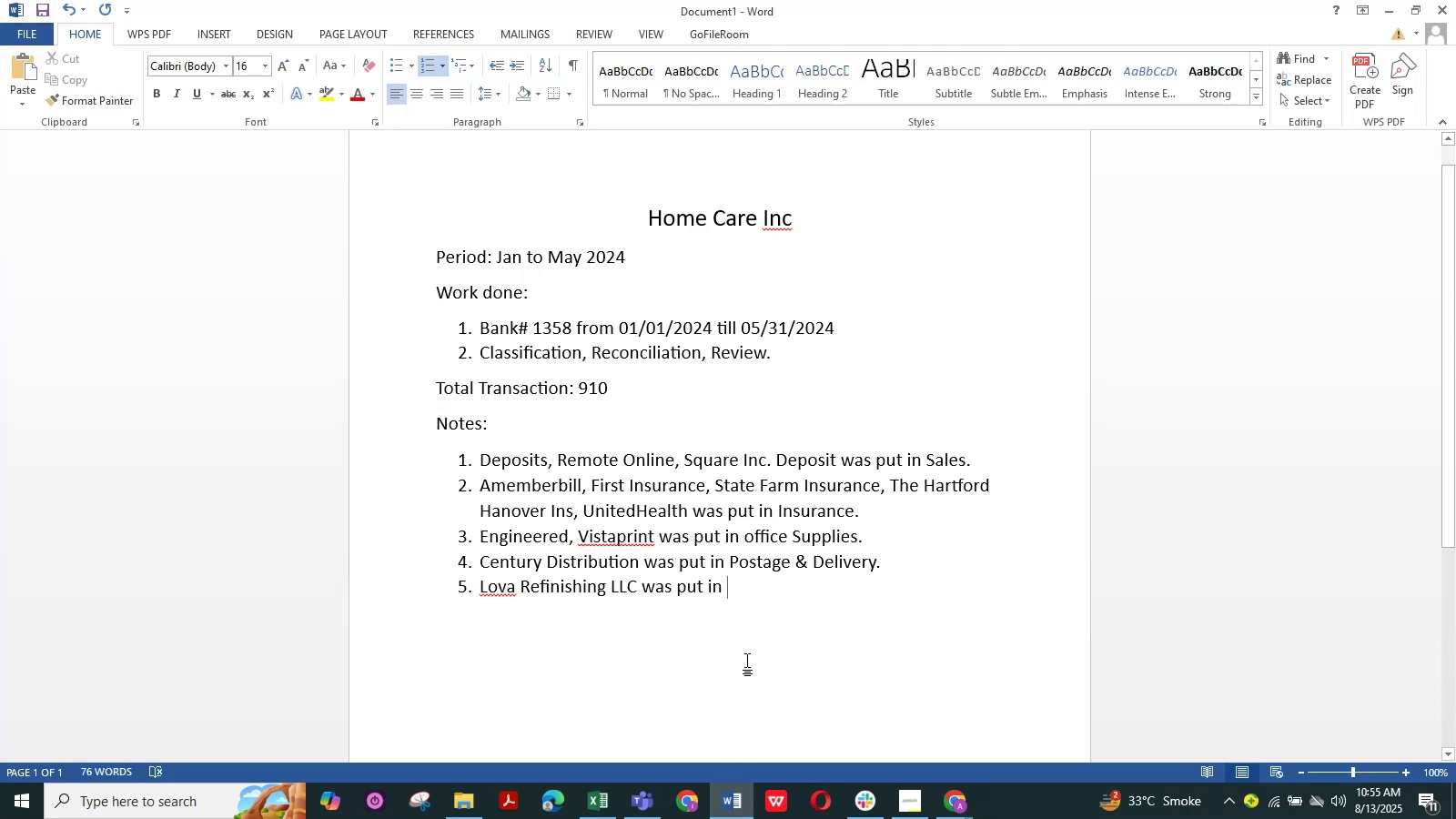 
key(Control+ControlLeft)
 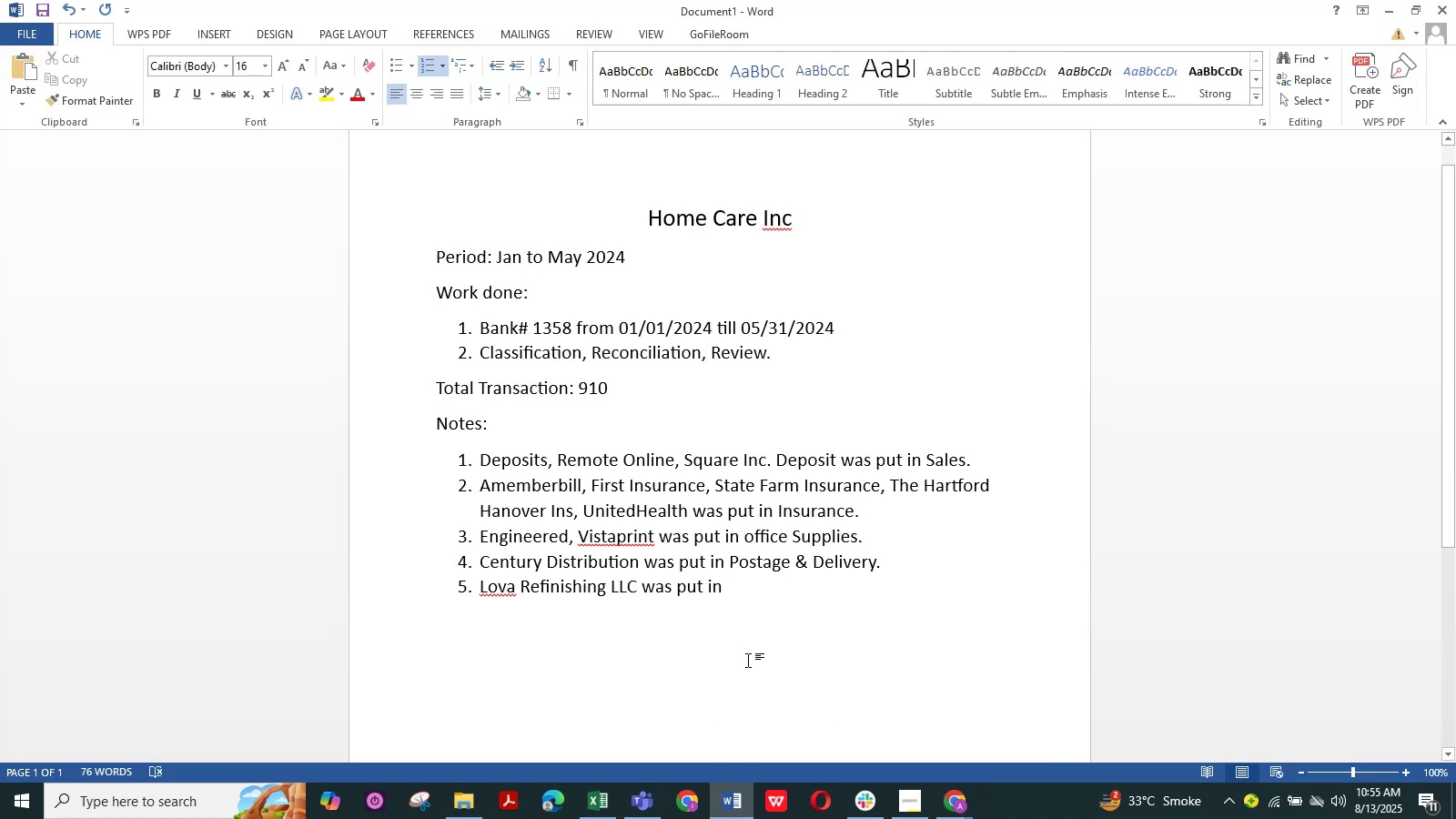 
key(Control+V)
 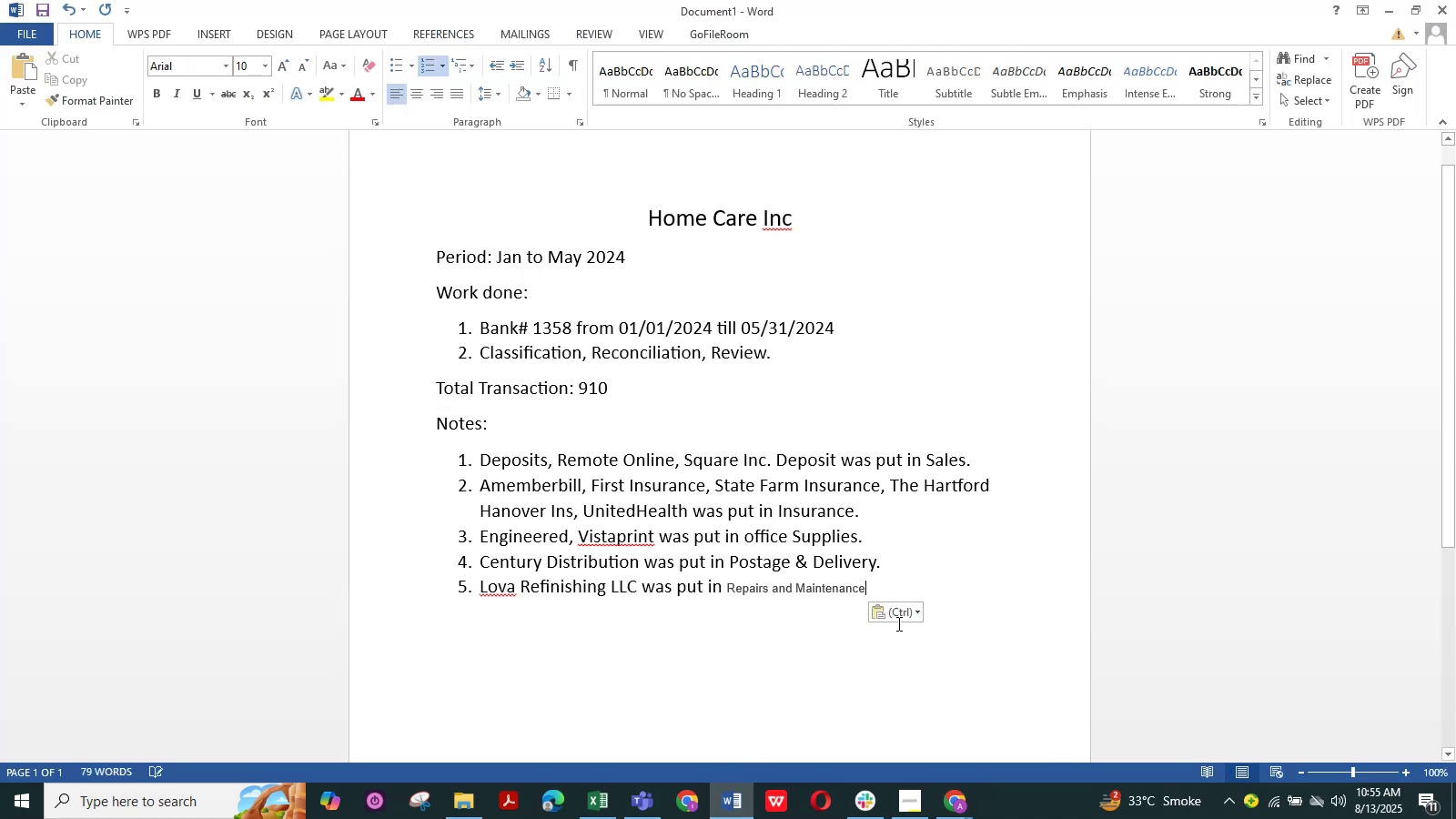 
left_click([899, 617])
 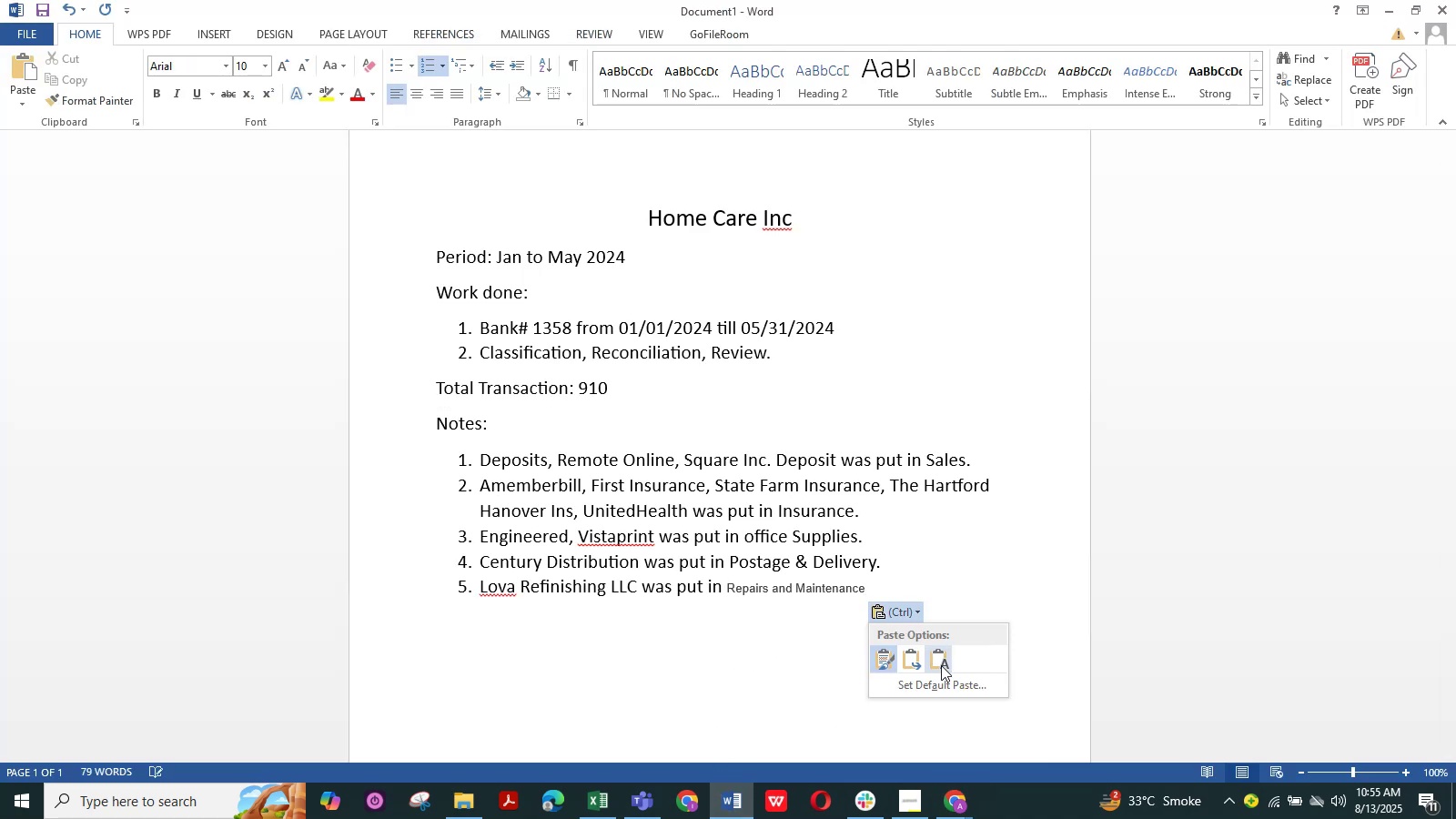 
left_click([943, 668])
 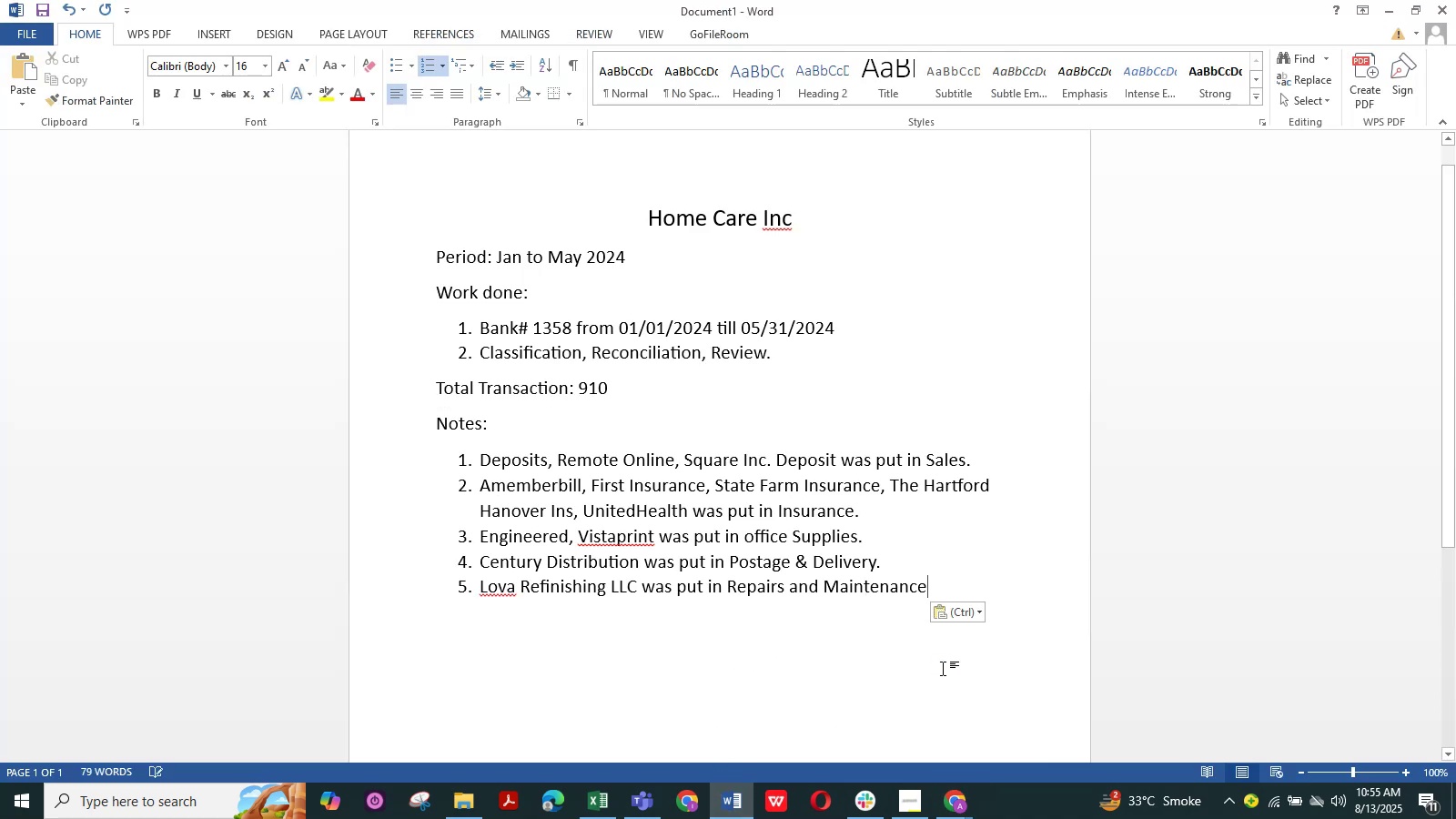 
key(NumpadDecimal)
 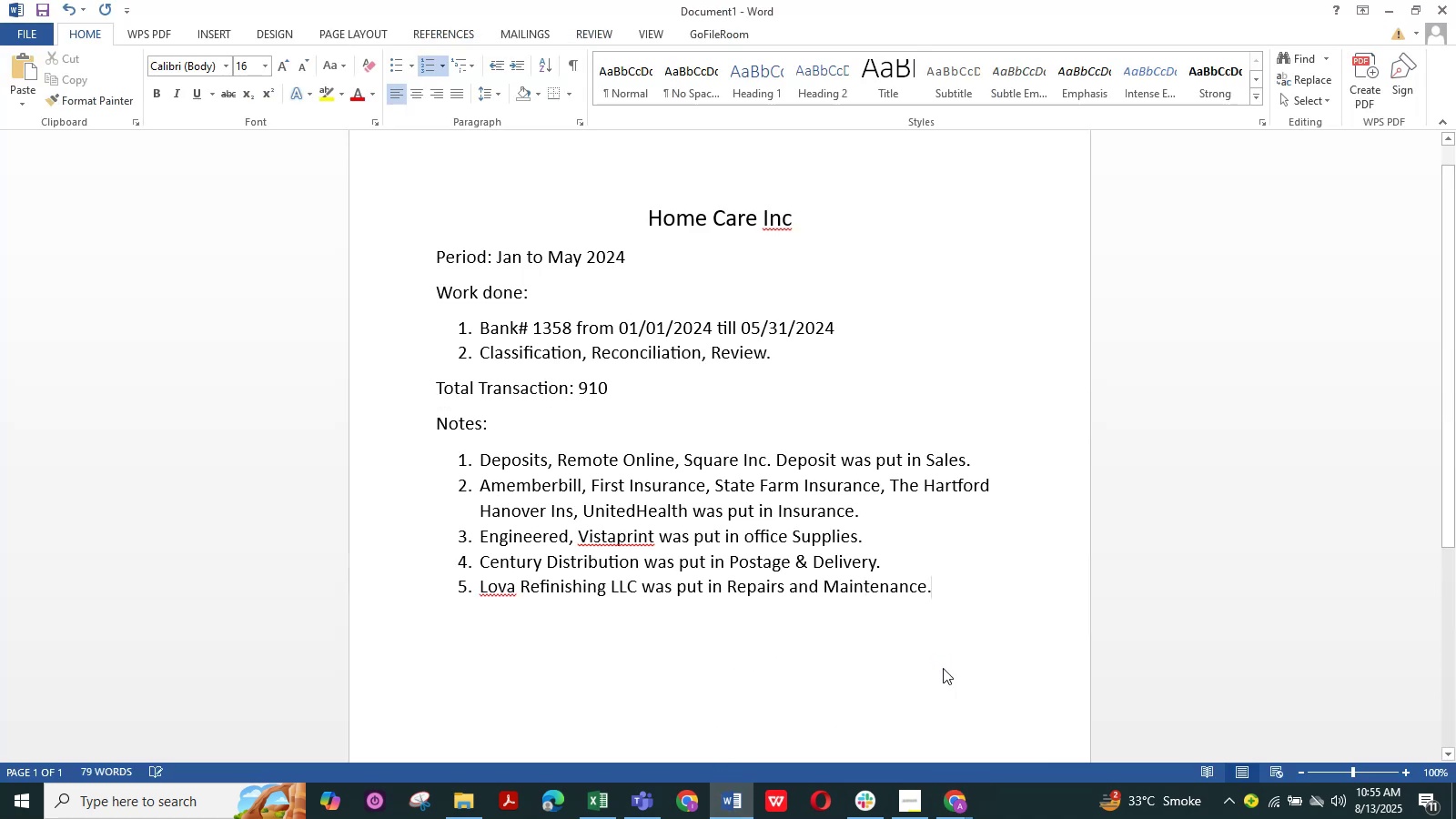 
key(NumpadEnter)
 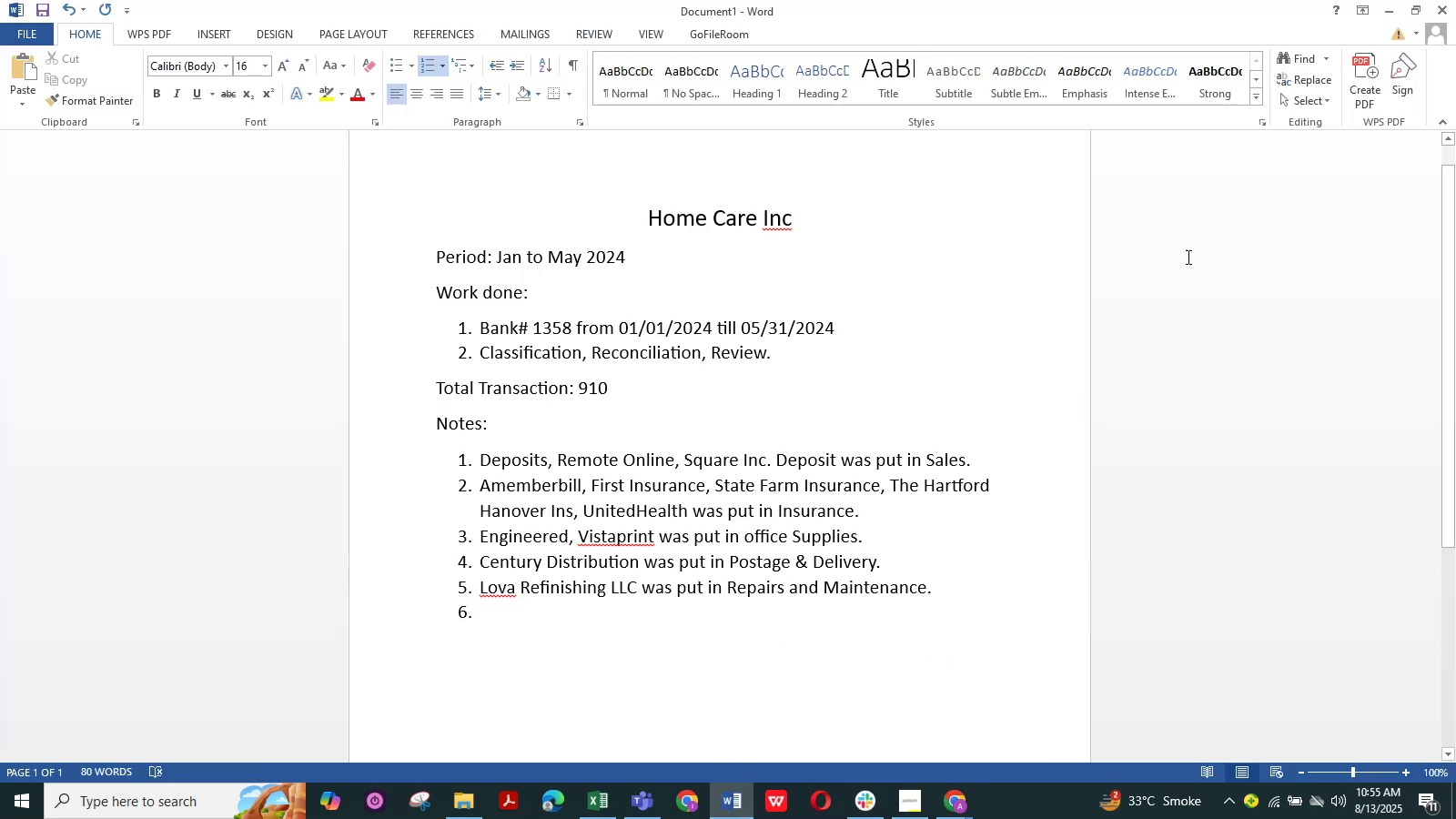 
left_click([1391, 3])
 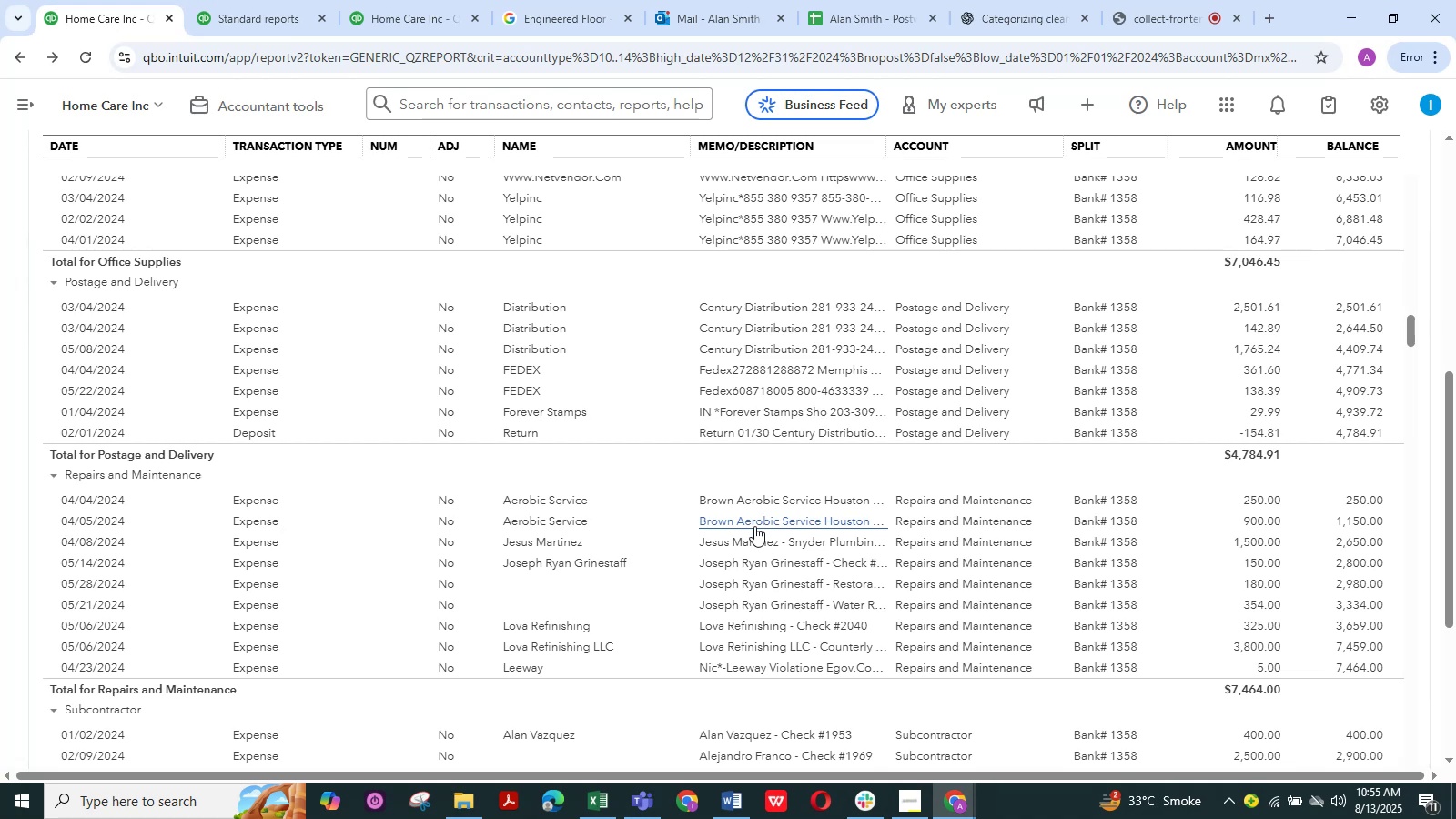 
wait(8.57)
 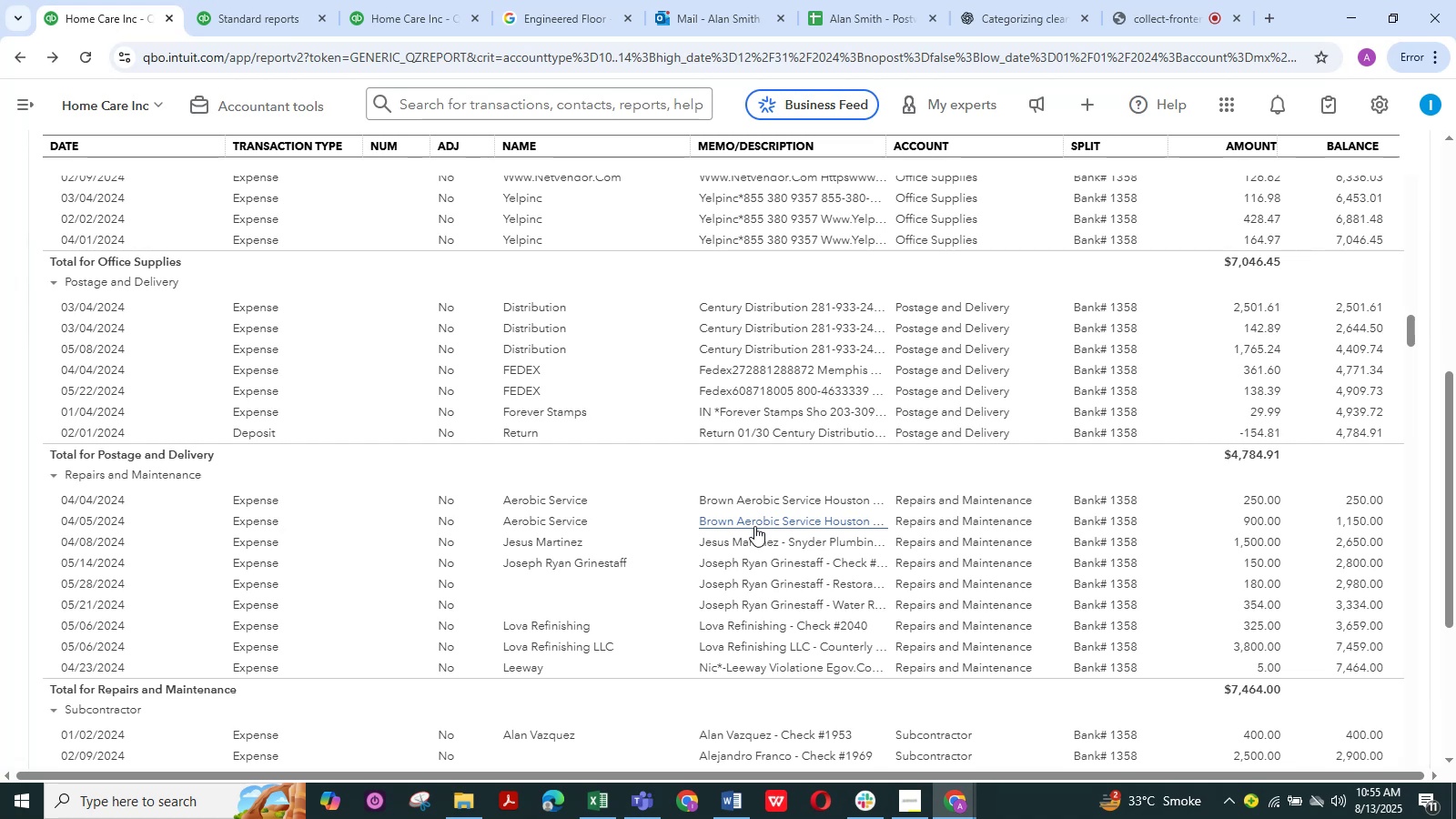 
scroll: coordinate [747, 557], scroll_direction: down, amount: 5.0
 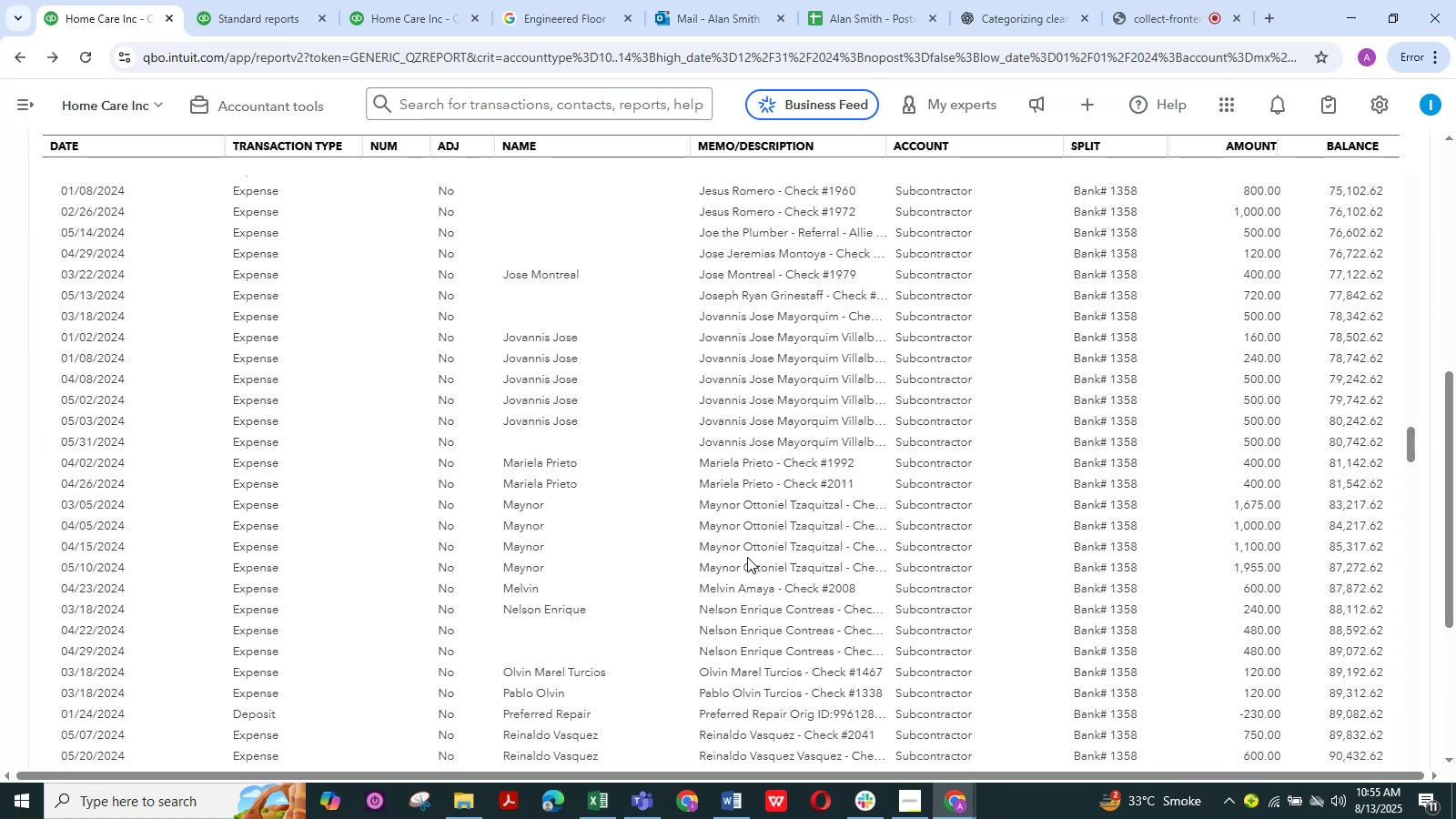 
scroll: coordinate [747, 557], scroll_direction: up, amount: 21.0
 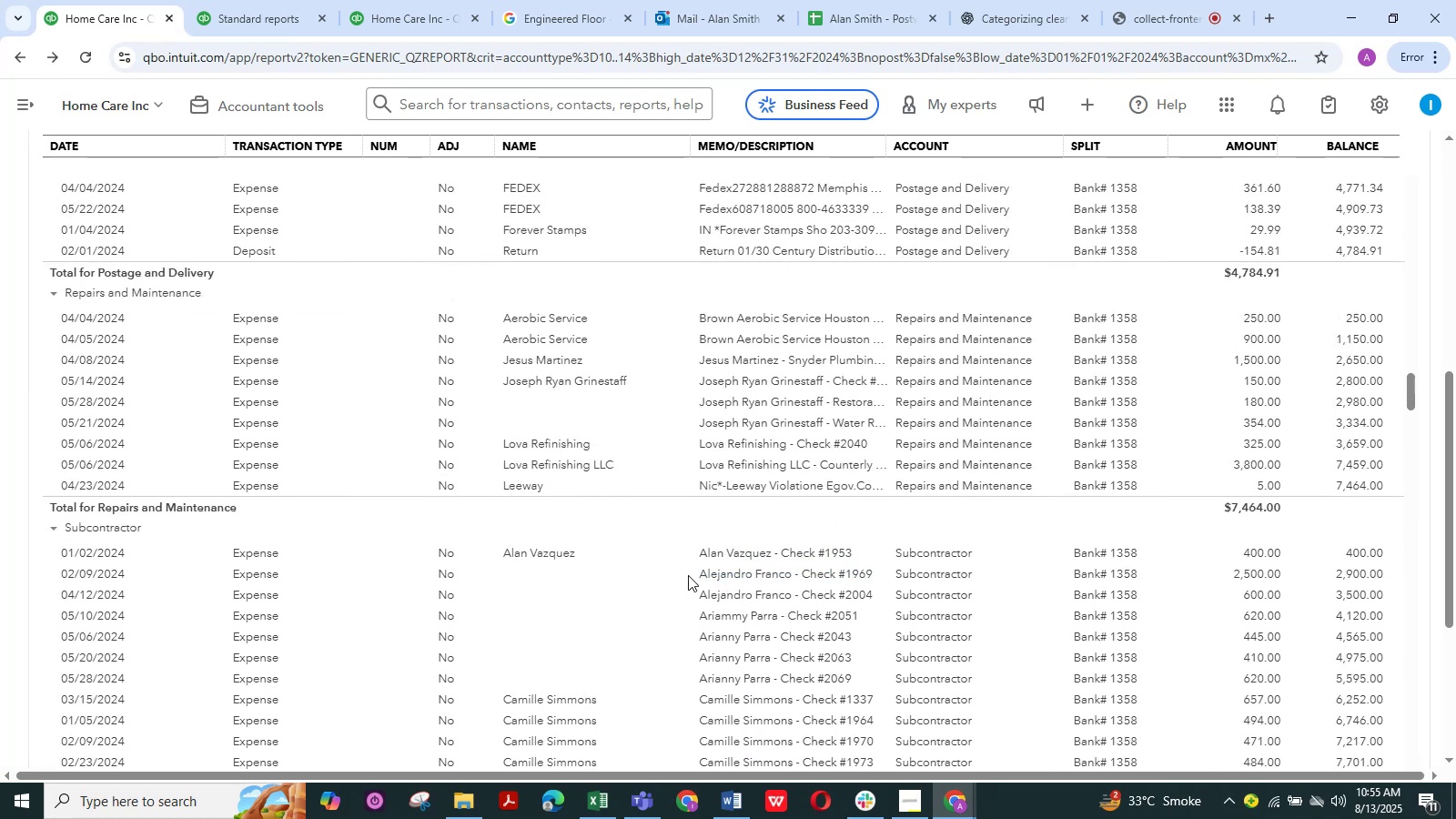 
key(Control+C)
 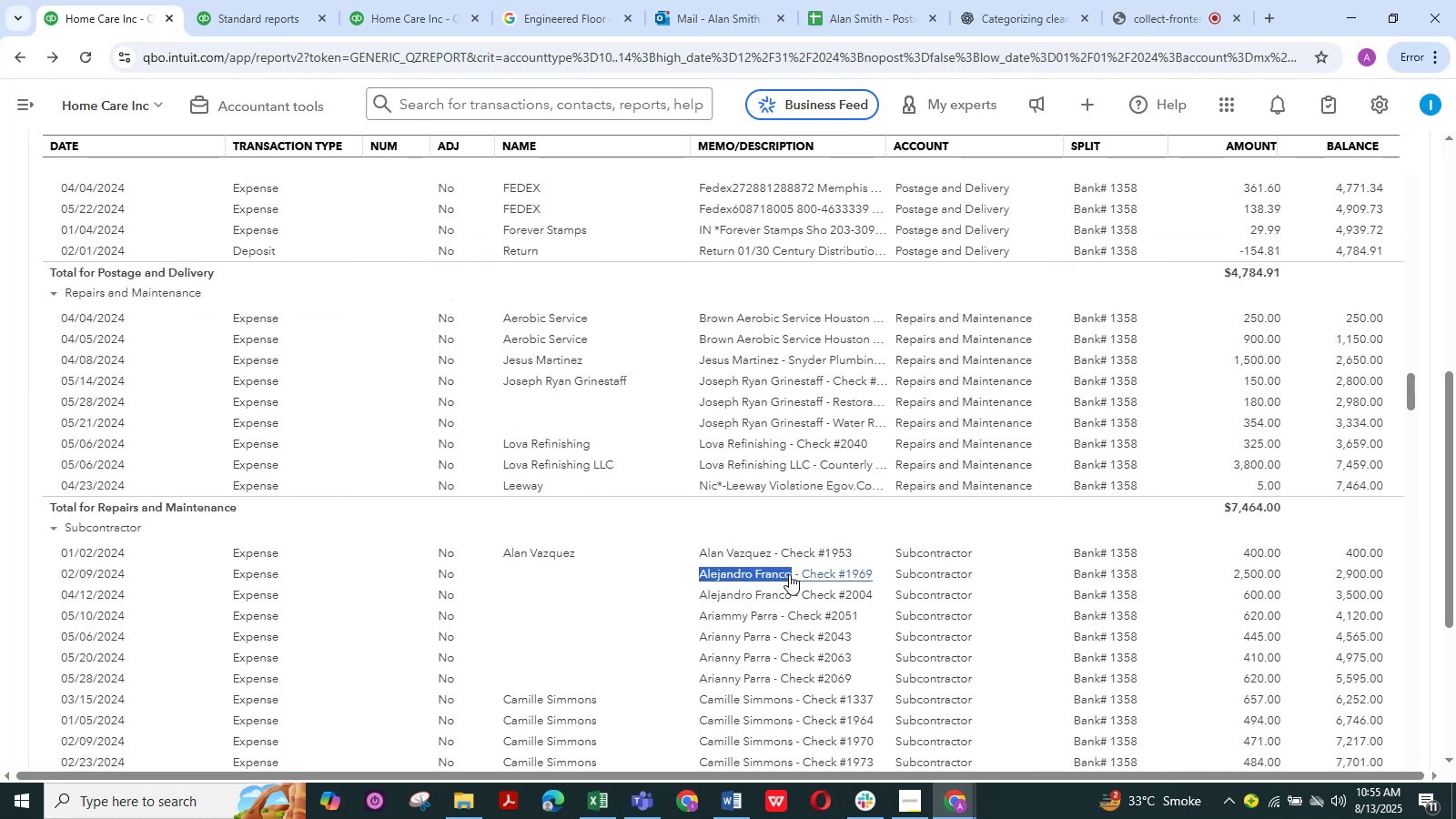 
key(Control+C)
 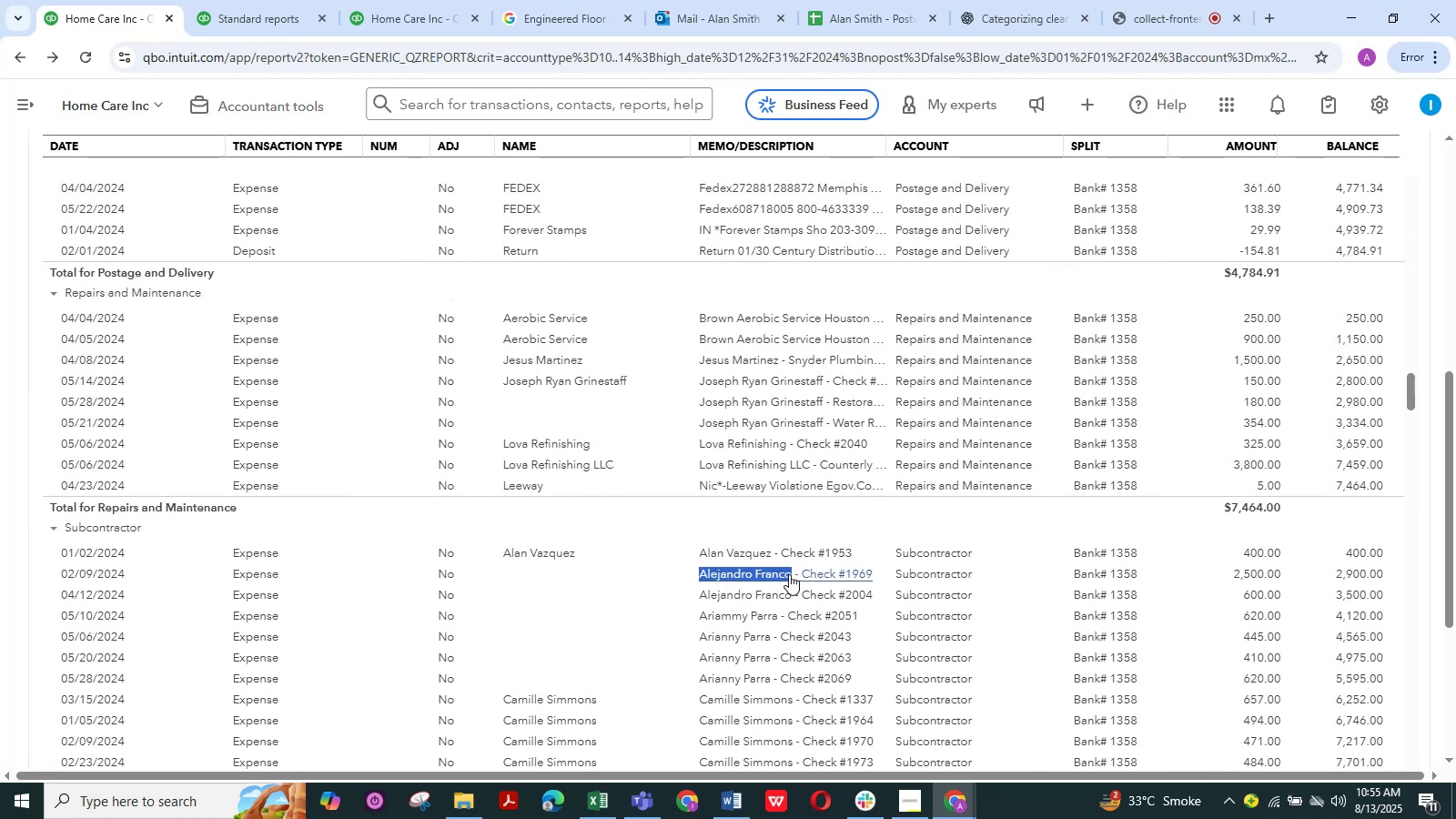 
key(Control+C)
 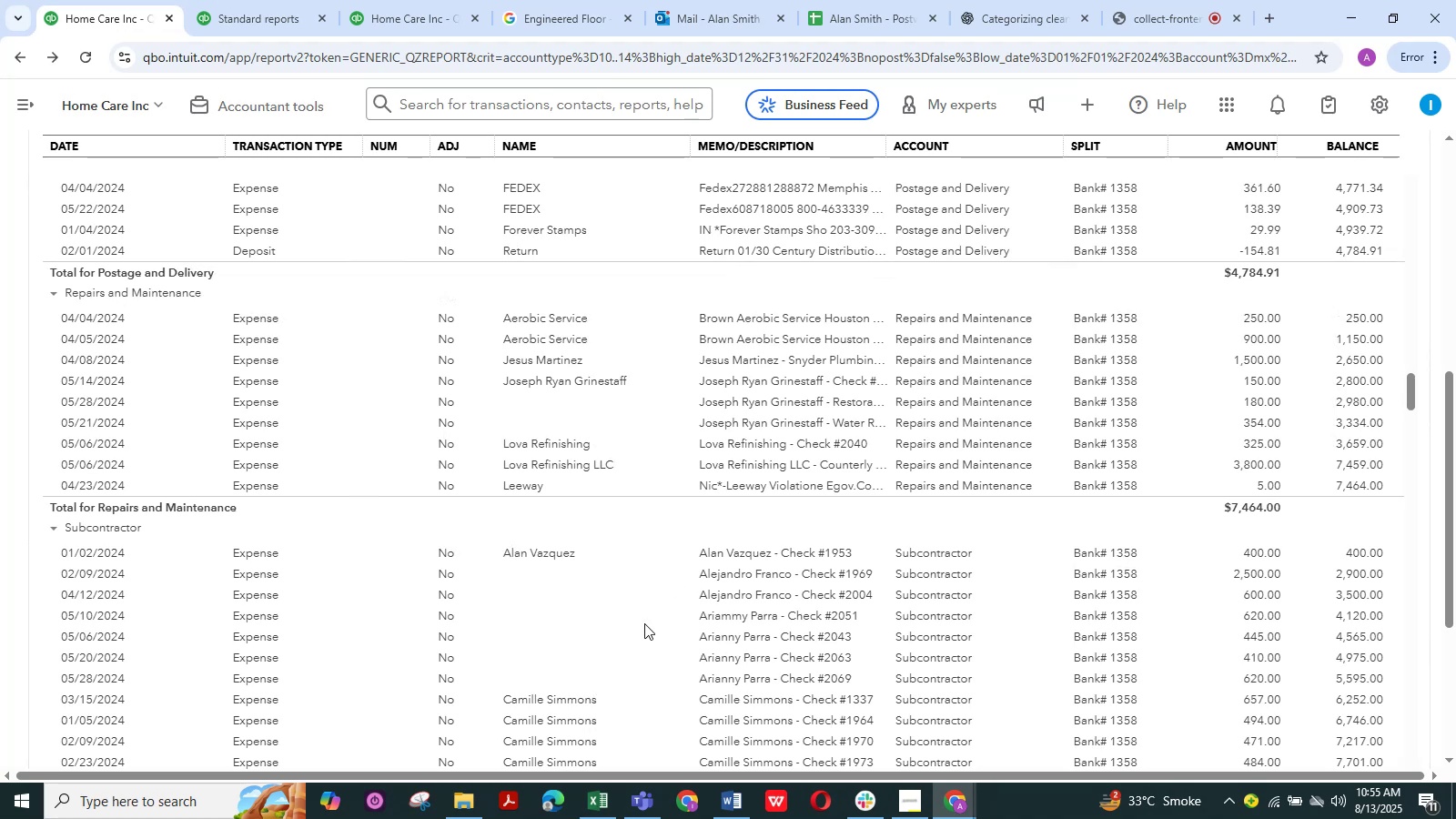 
left_click([651, 790])
 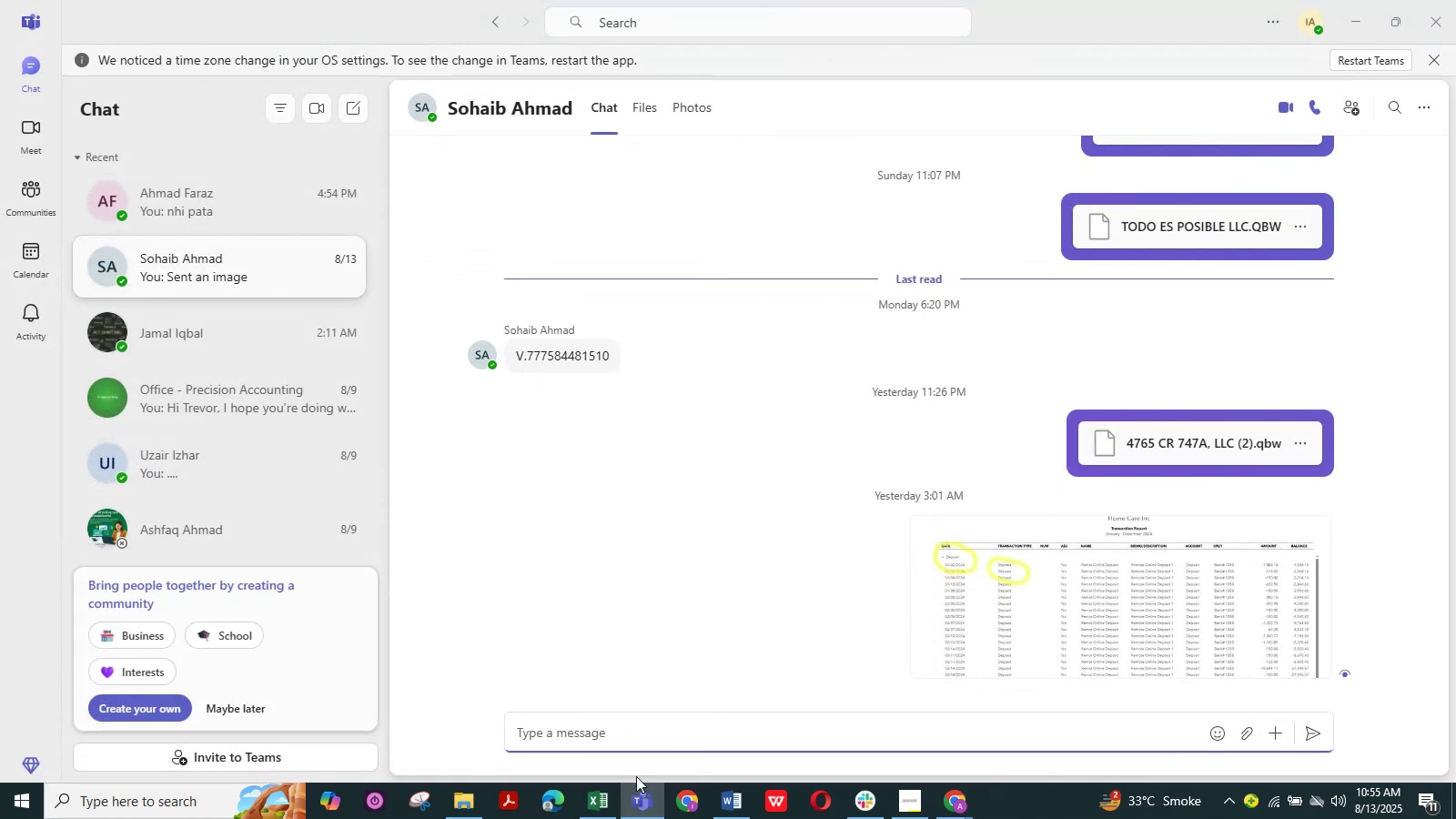 
left_click([636, 791])
 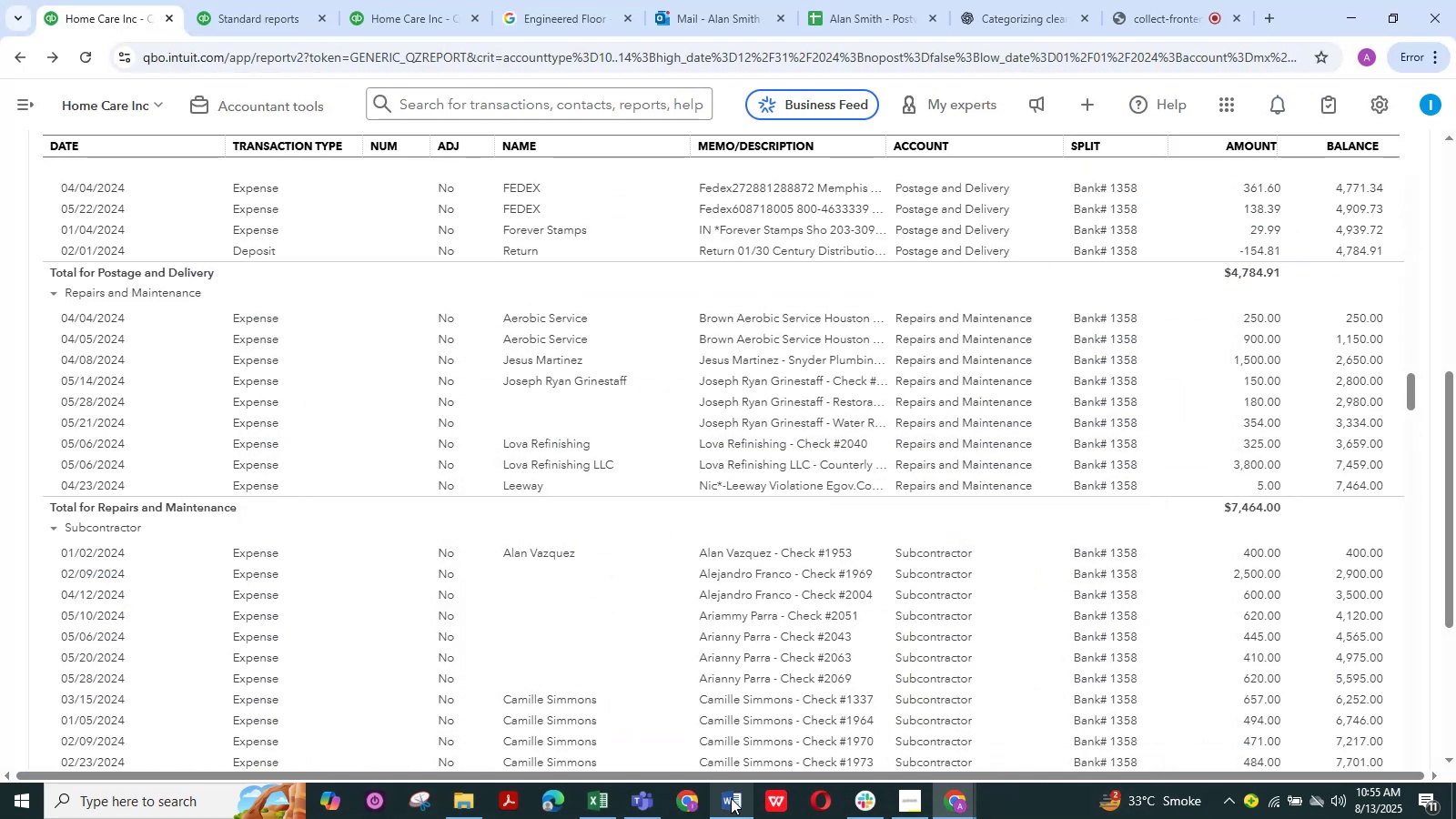 
left_click([731, 798])
 